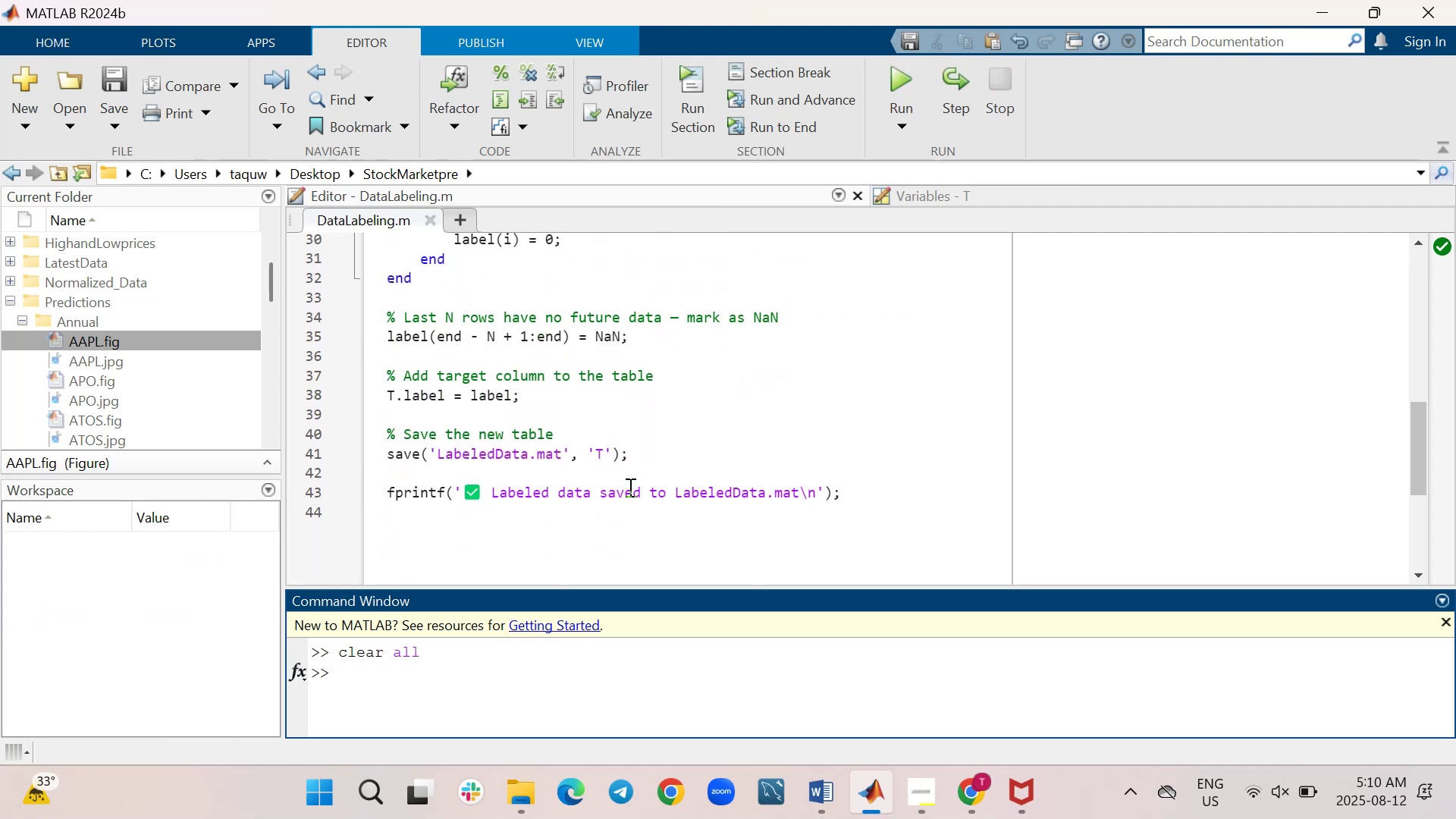 
key(ArrowUp)
 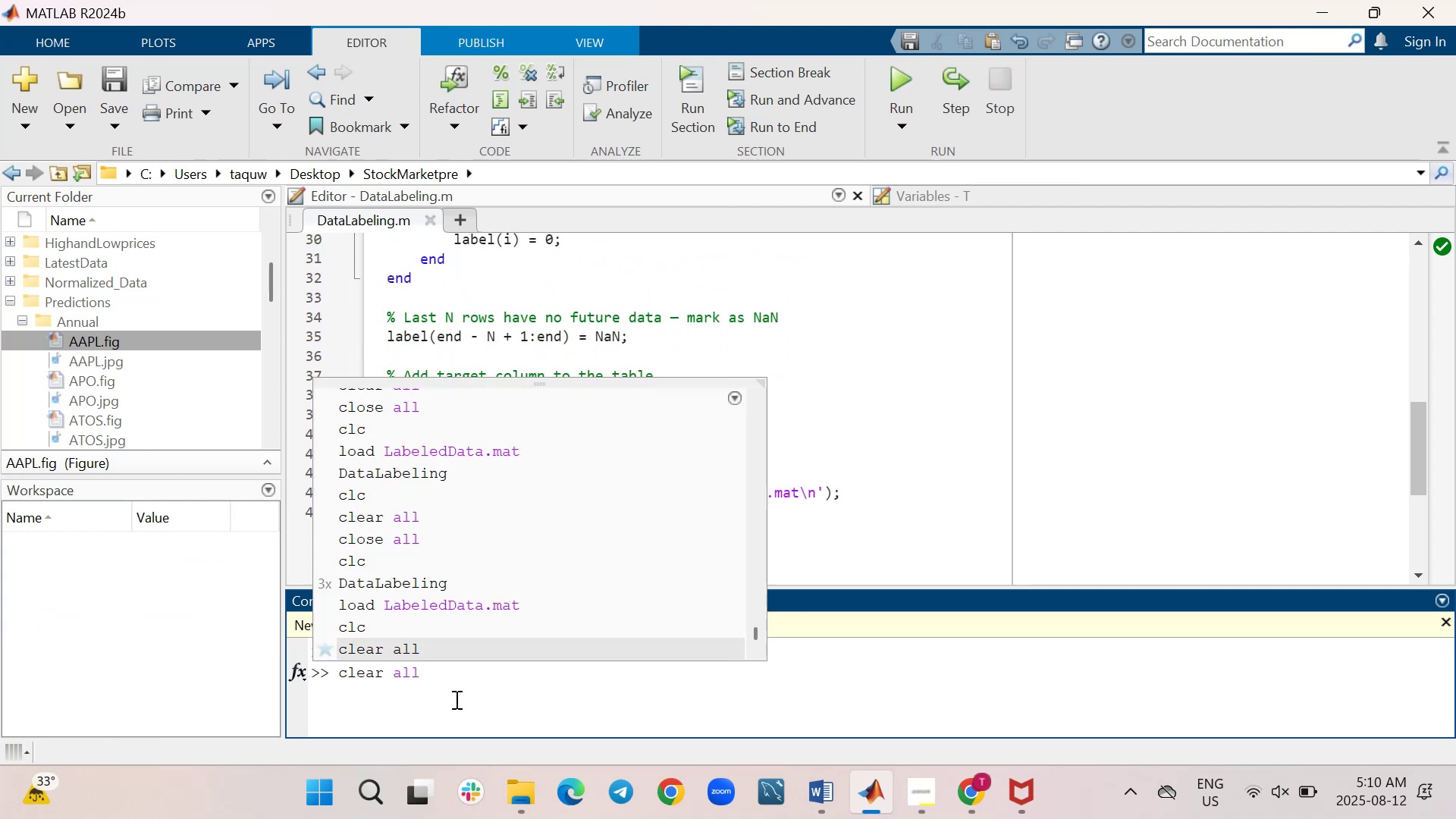 
key(ArrowUp)
 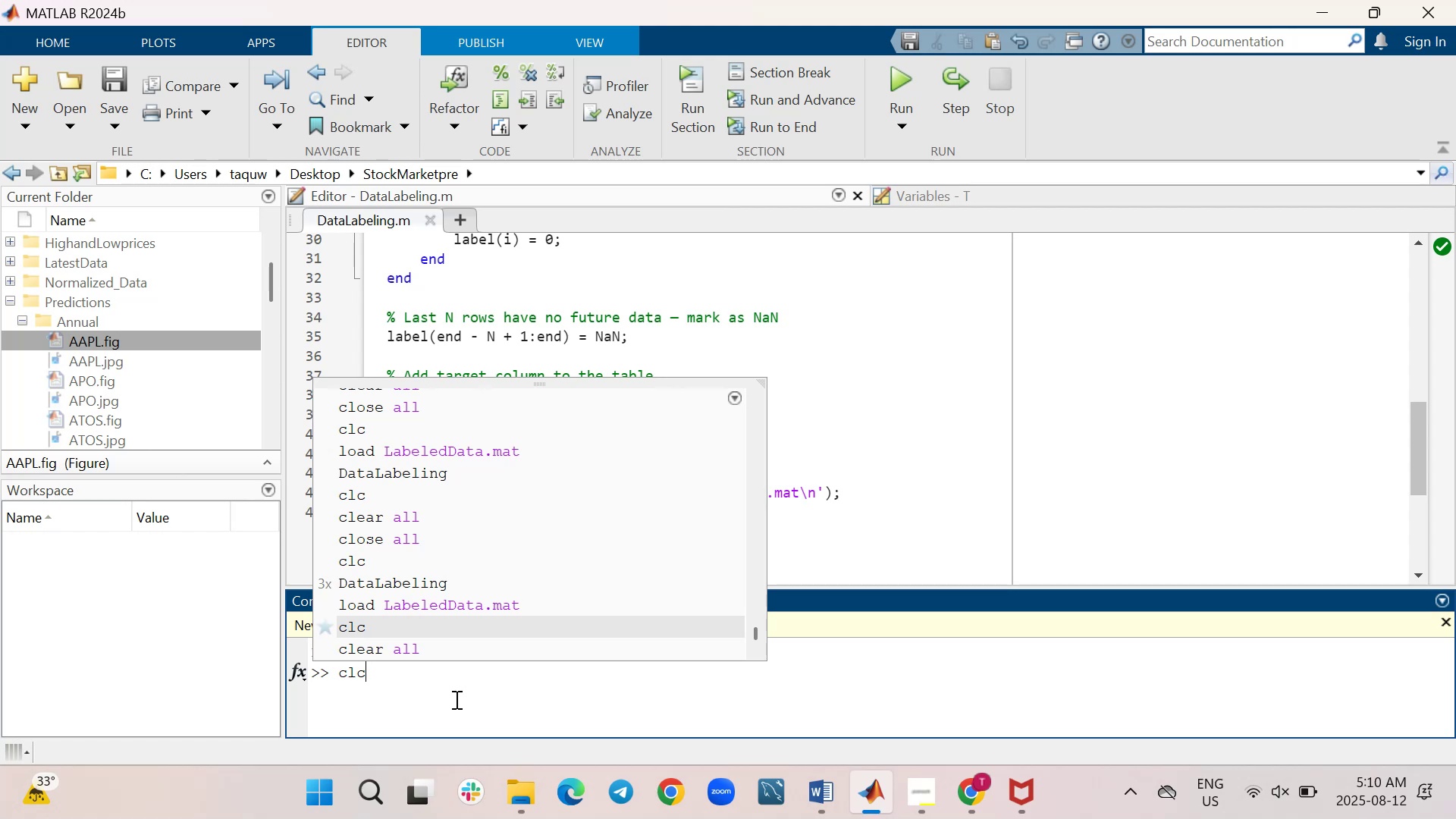 
key(Enter)
 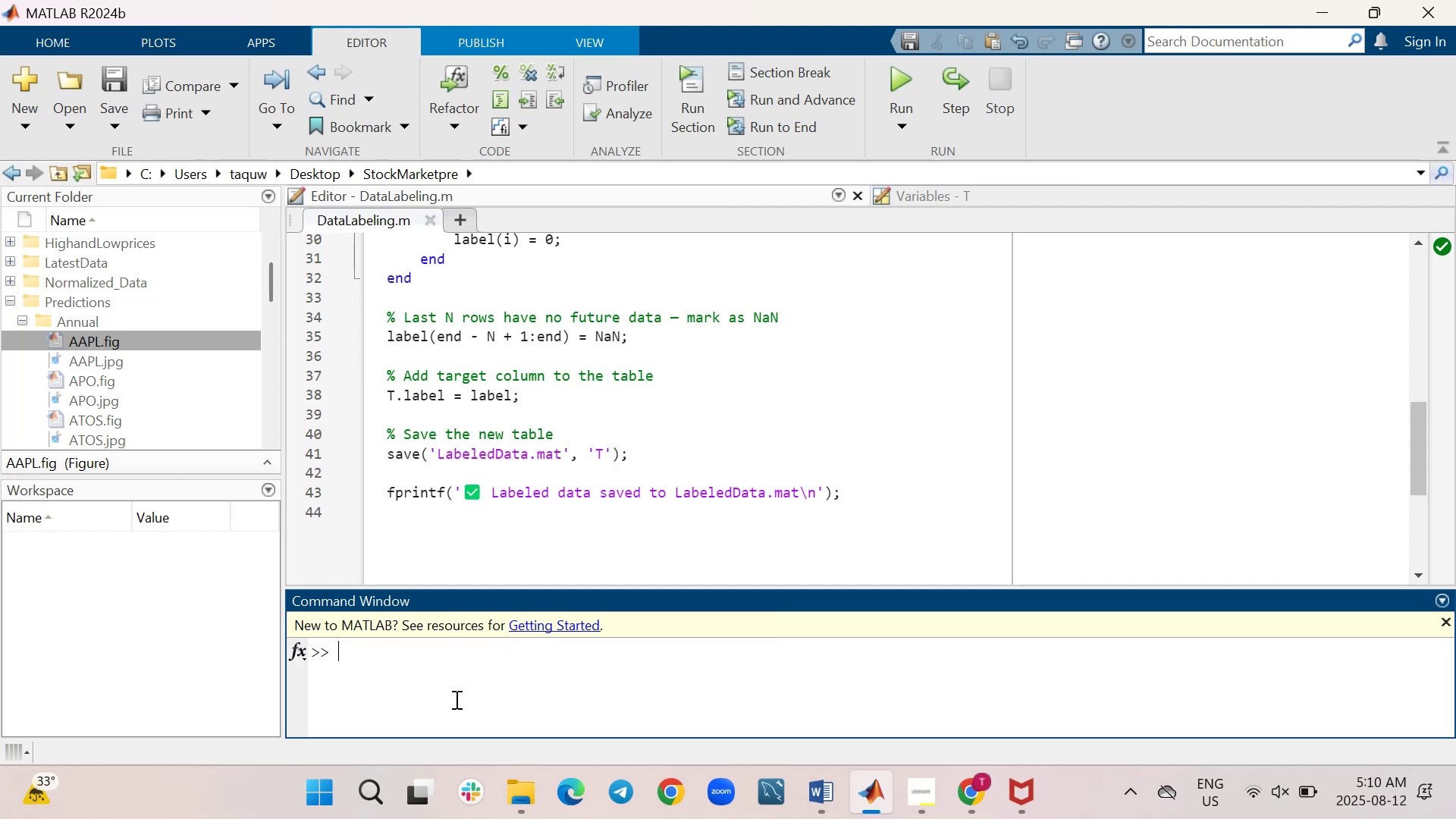 
key(ArrowUp)
 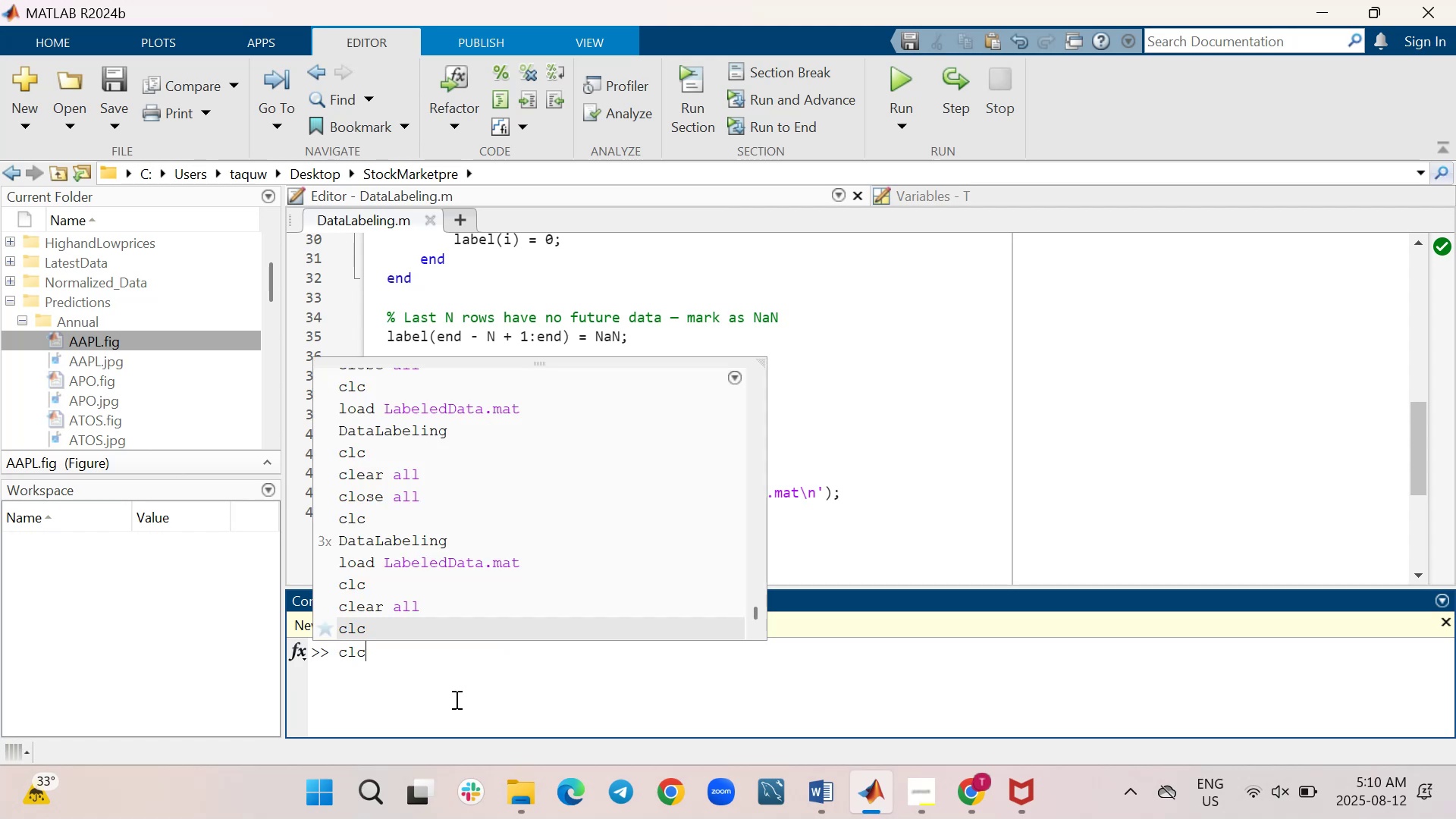 
key(ArrowUp)
 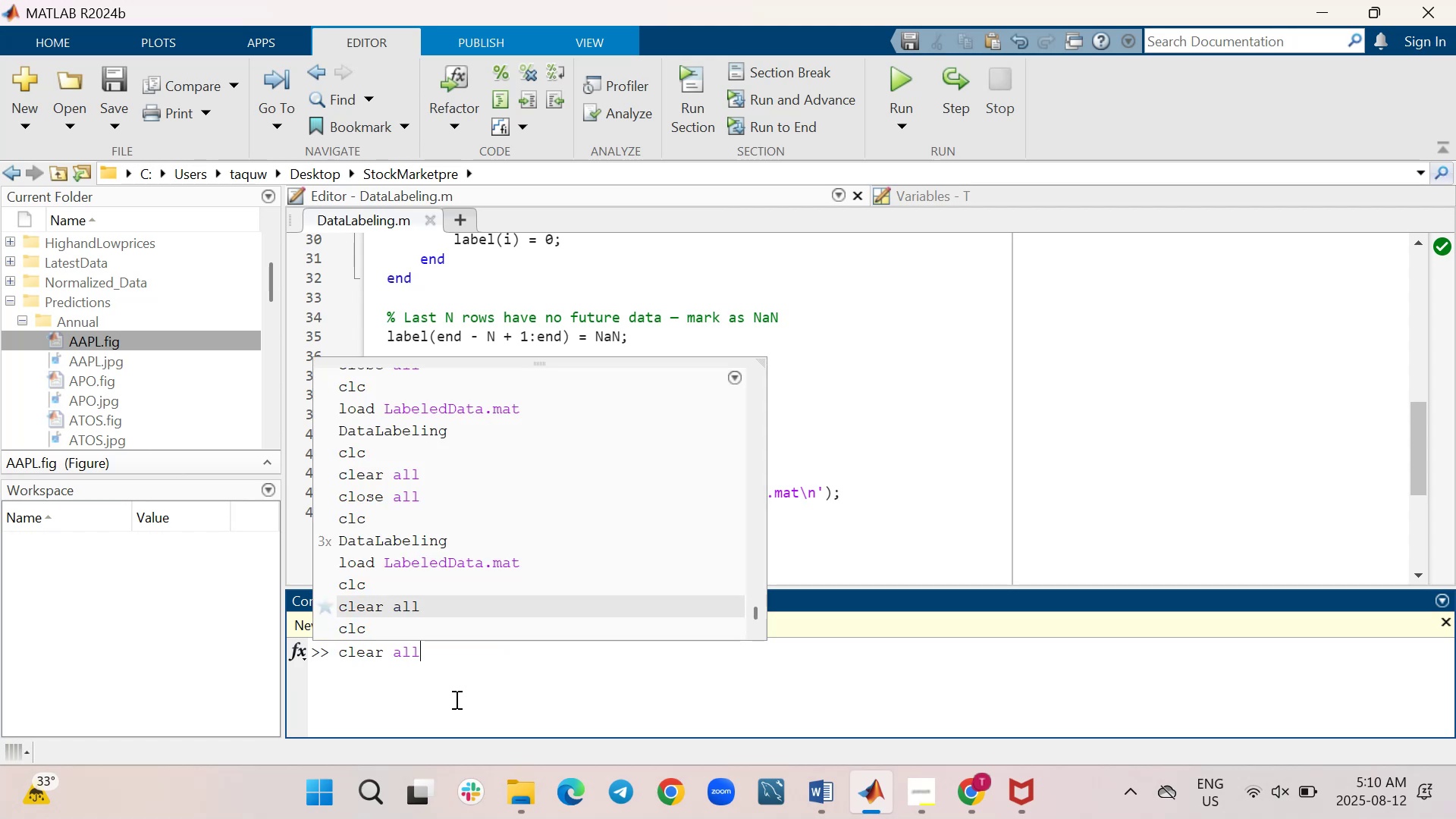 
key(ArrowUp)
 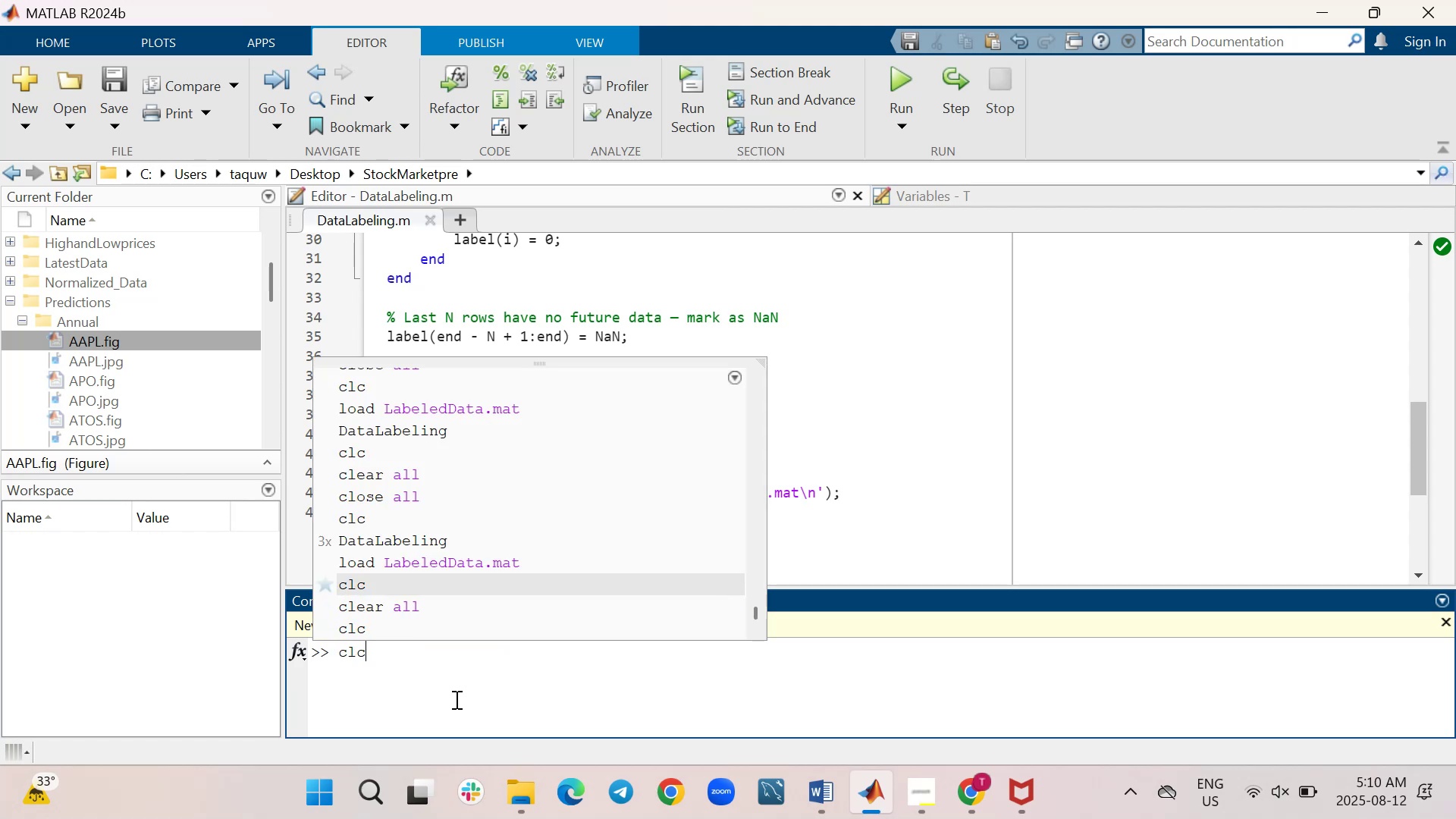 
key(ArrowUp)
 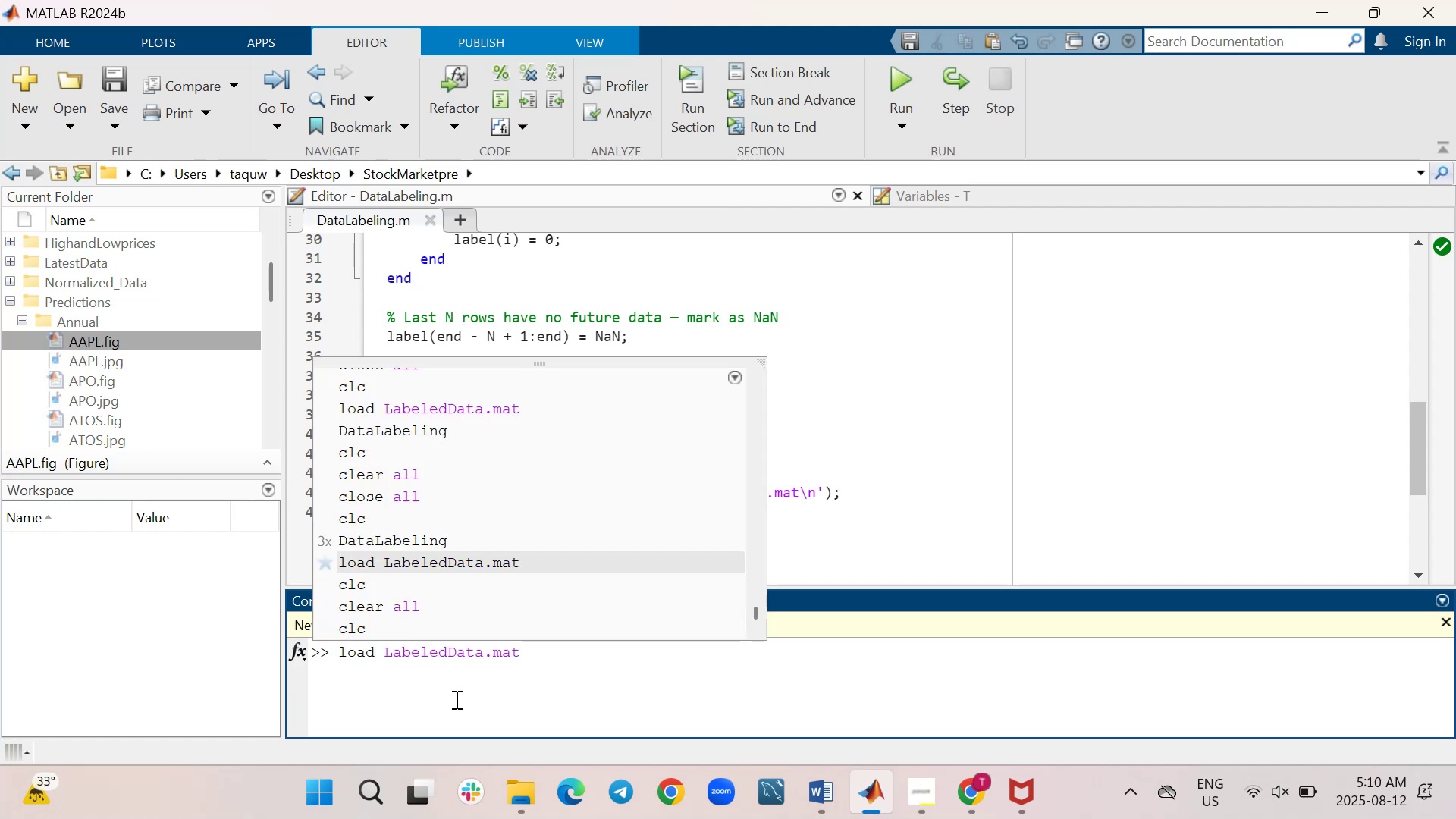 
key(Enter)
 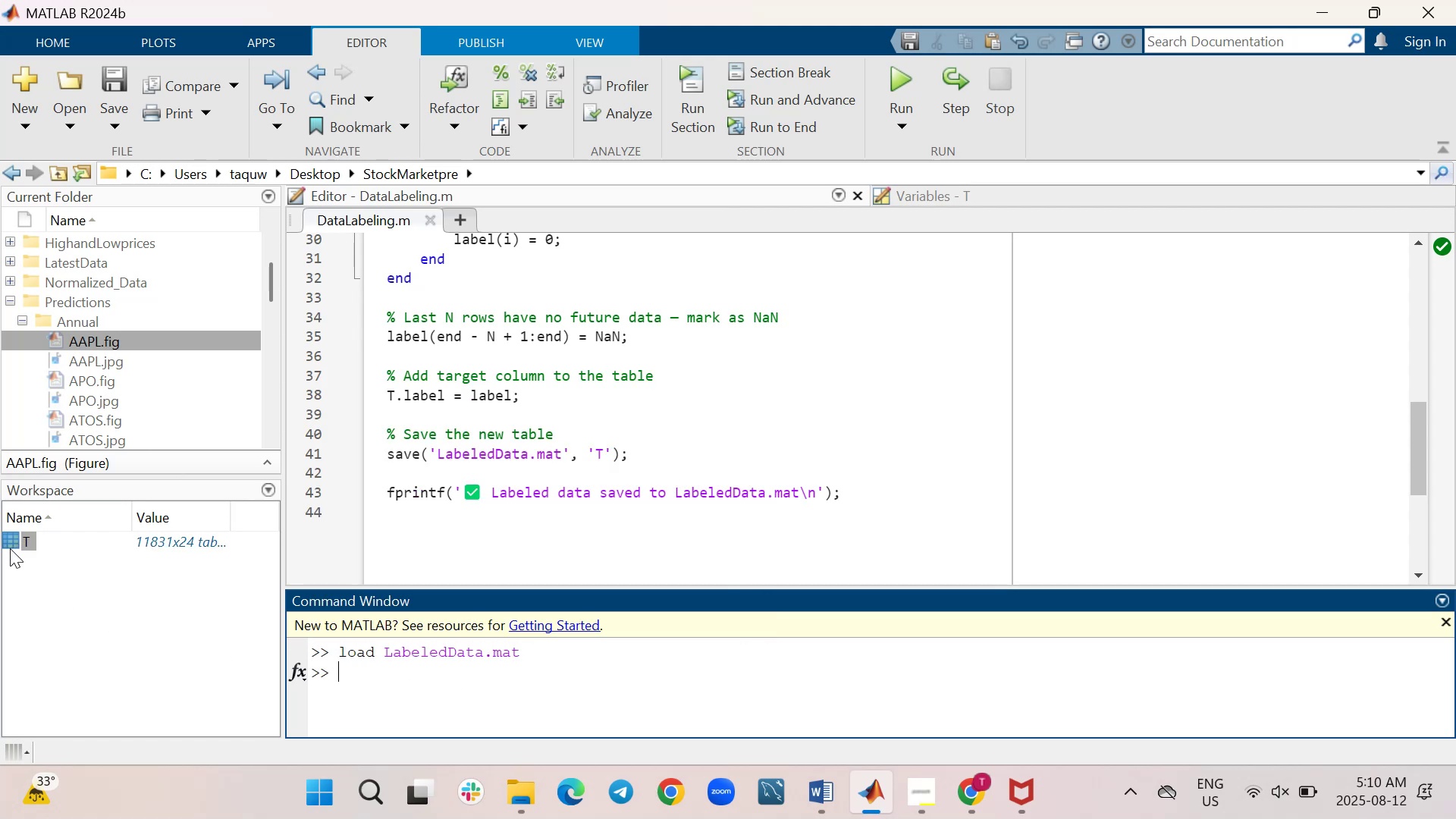 
wait(5.01)
 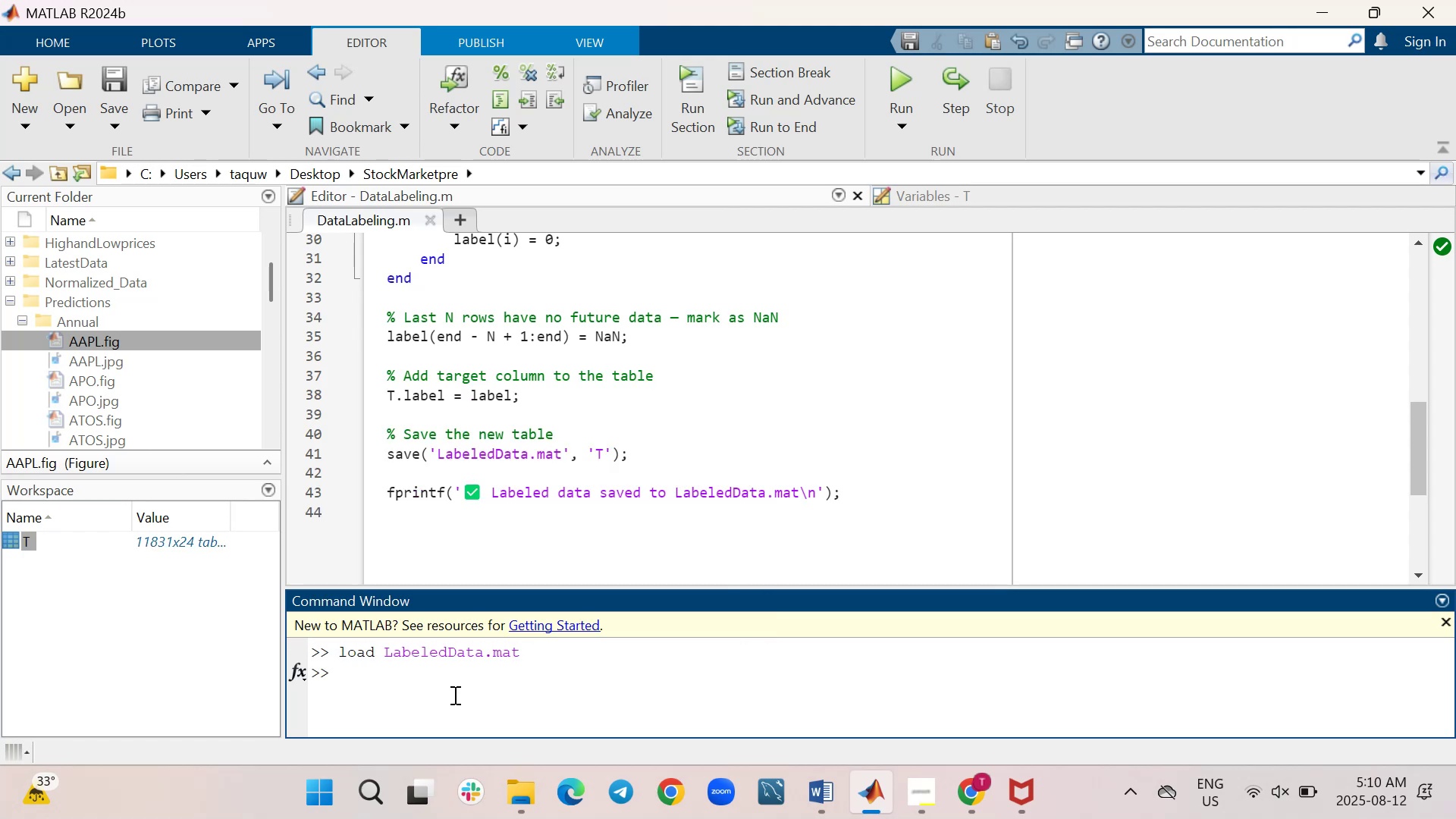 
double_click([10, 543])
 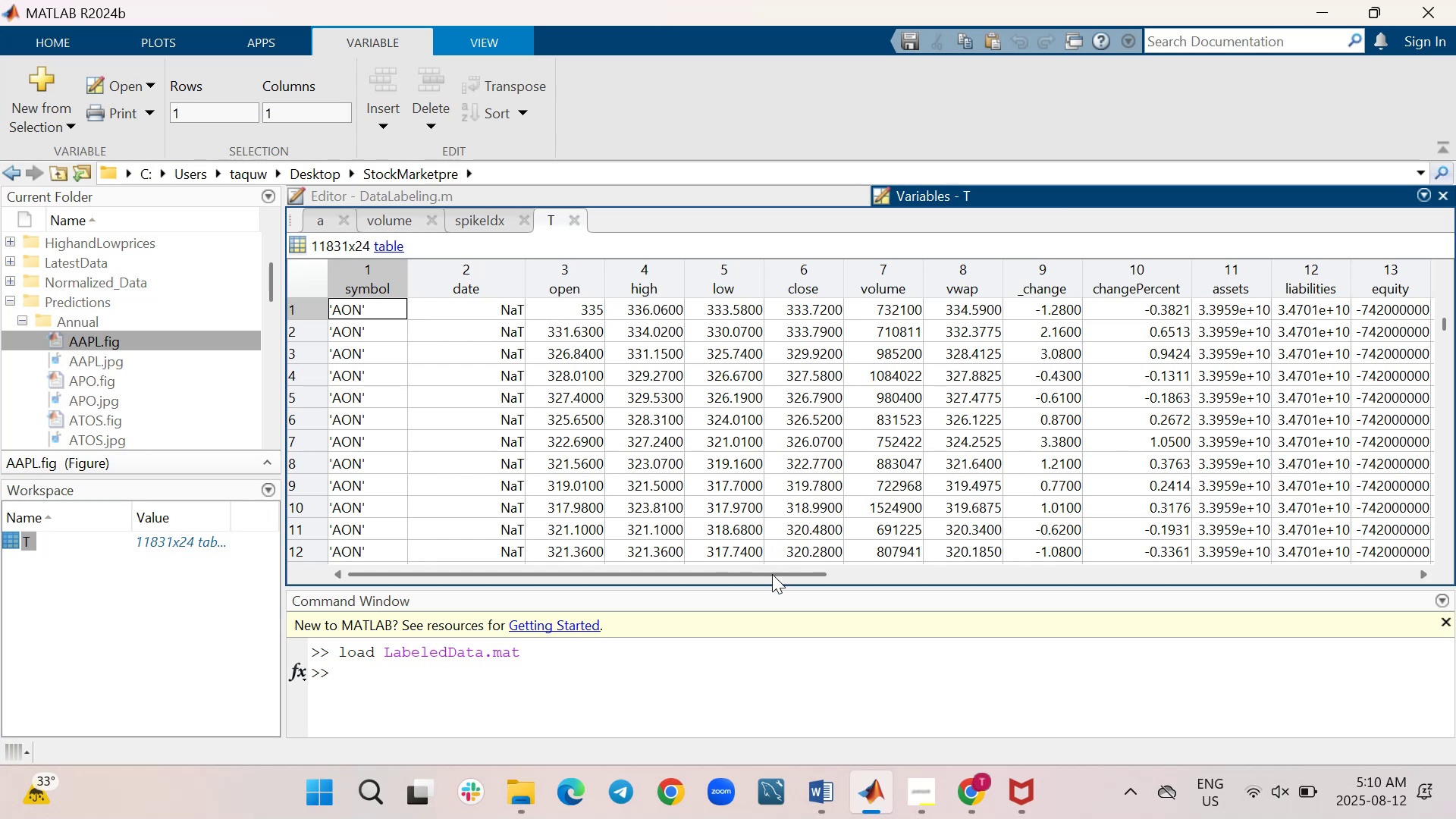 
left_click_drag(start_coordinate=[774, 573], to_coordinate=[1248, 594])
 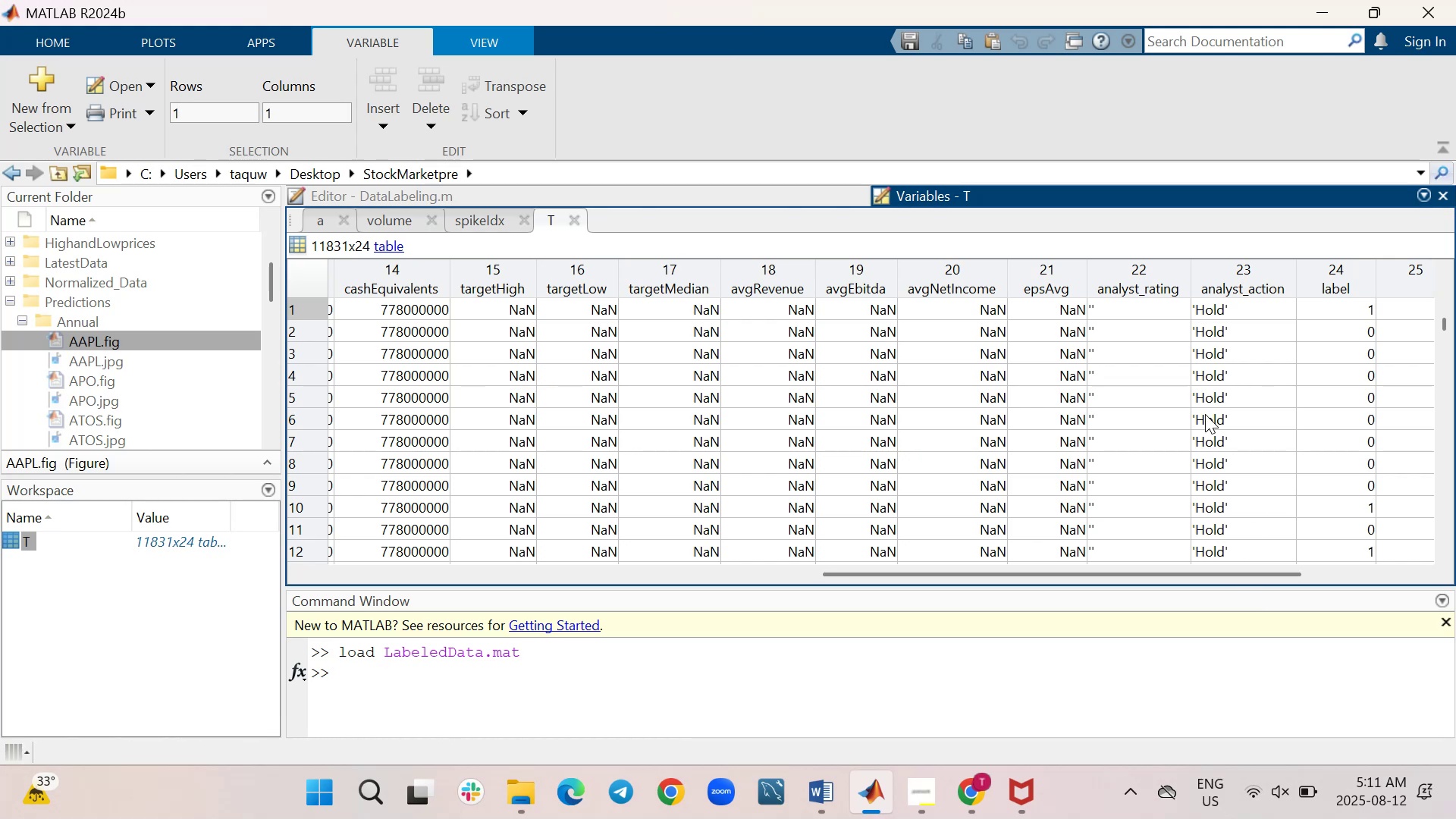 
wait(7.9)
 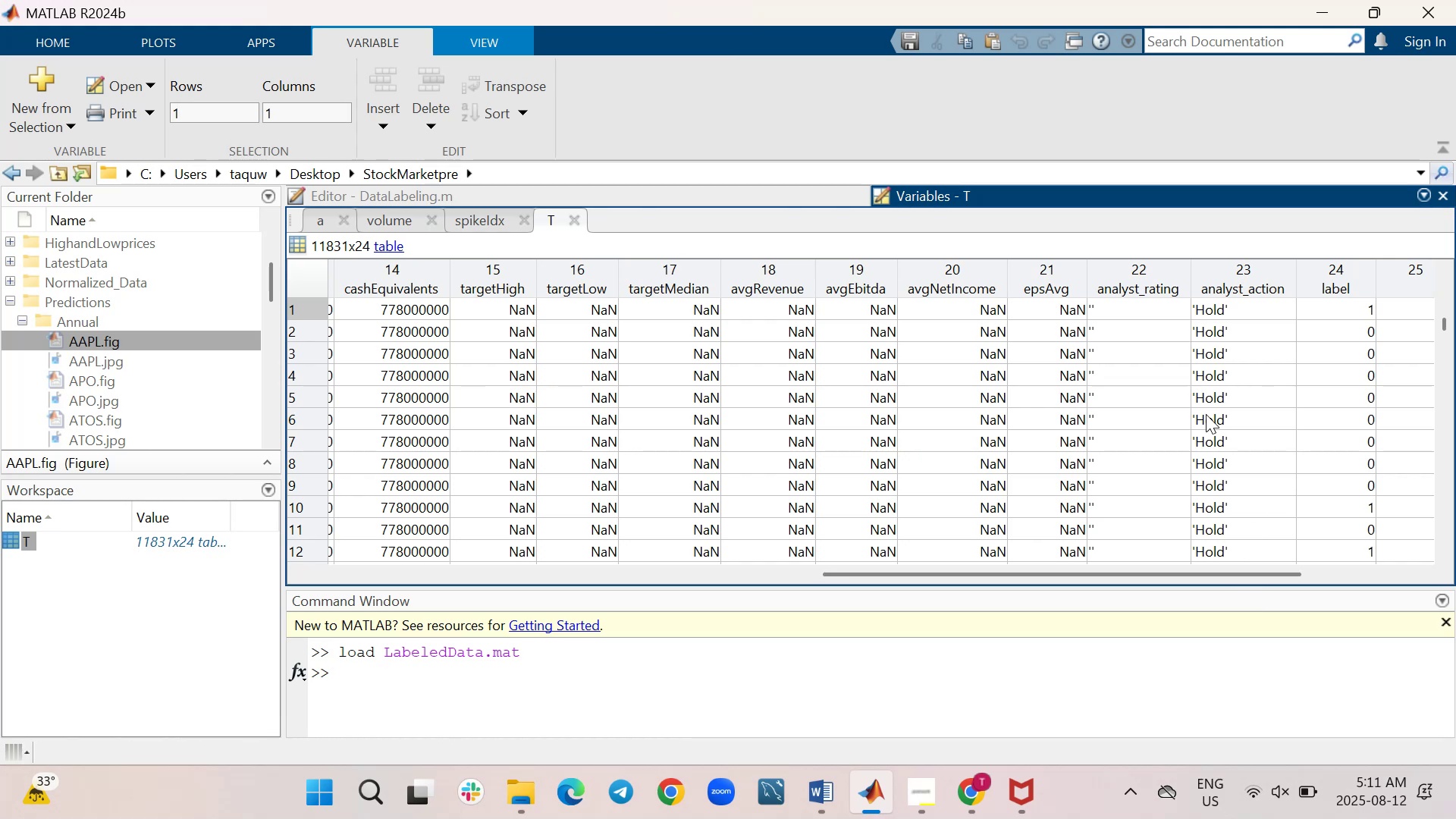 
scroll: coordinate [1205, 414], scroll_direction: down, amount: 5.0
 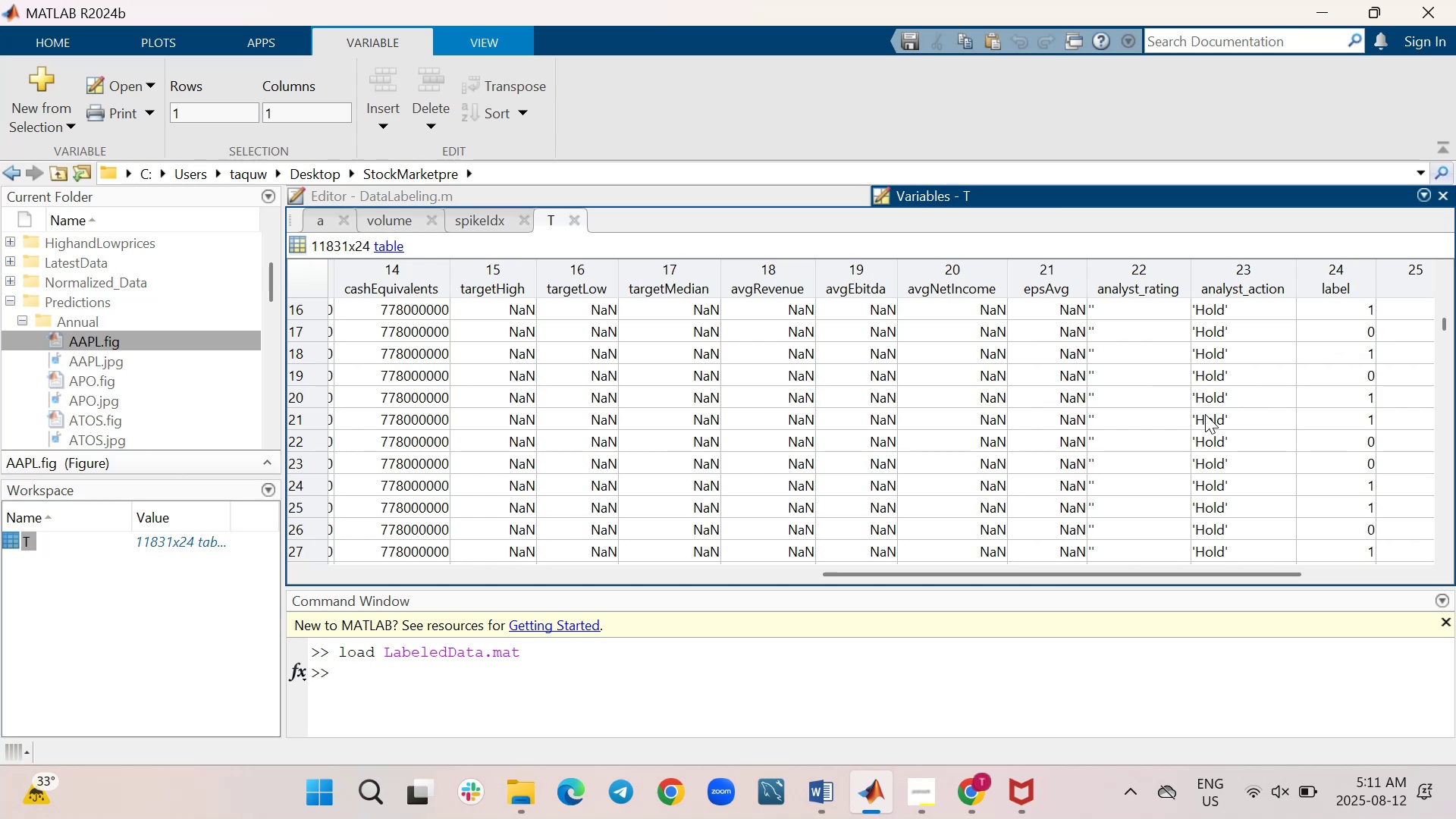 
scroll: coordinate [1205, 414], scroll_direction: down, amount: 5.0
 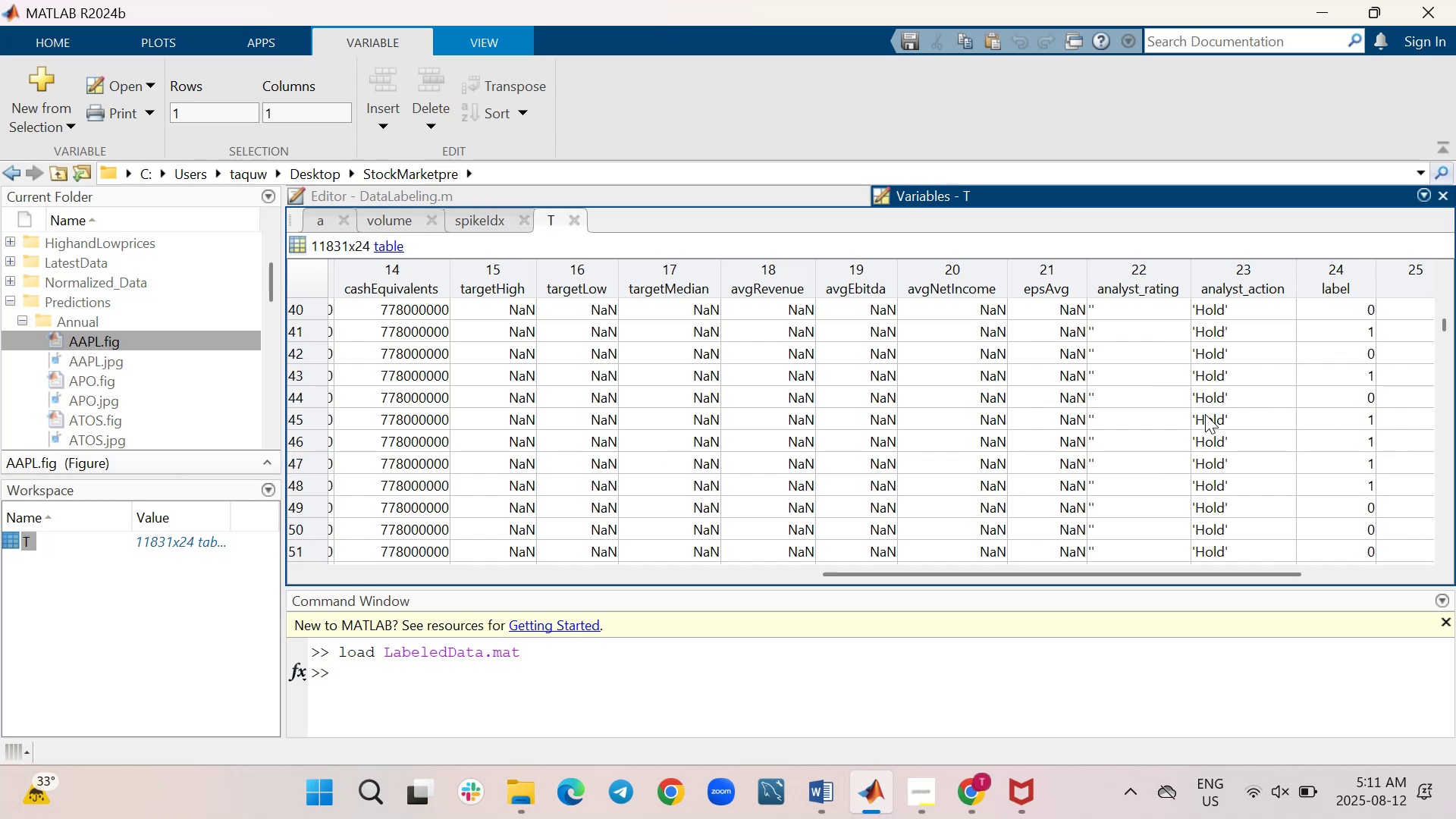 
scroll: coordinate [1205, 414], scroll_direction: down, amount: 4.0
 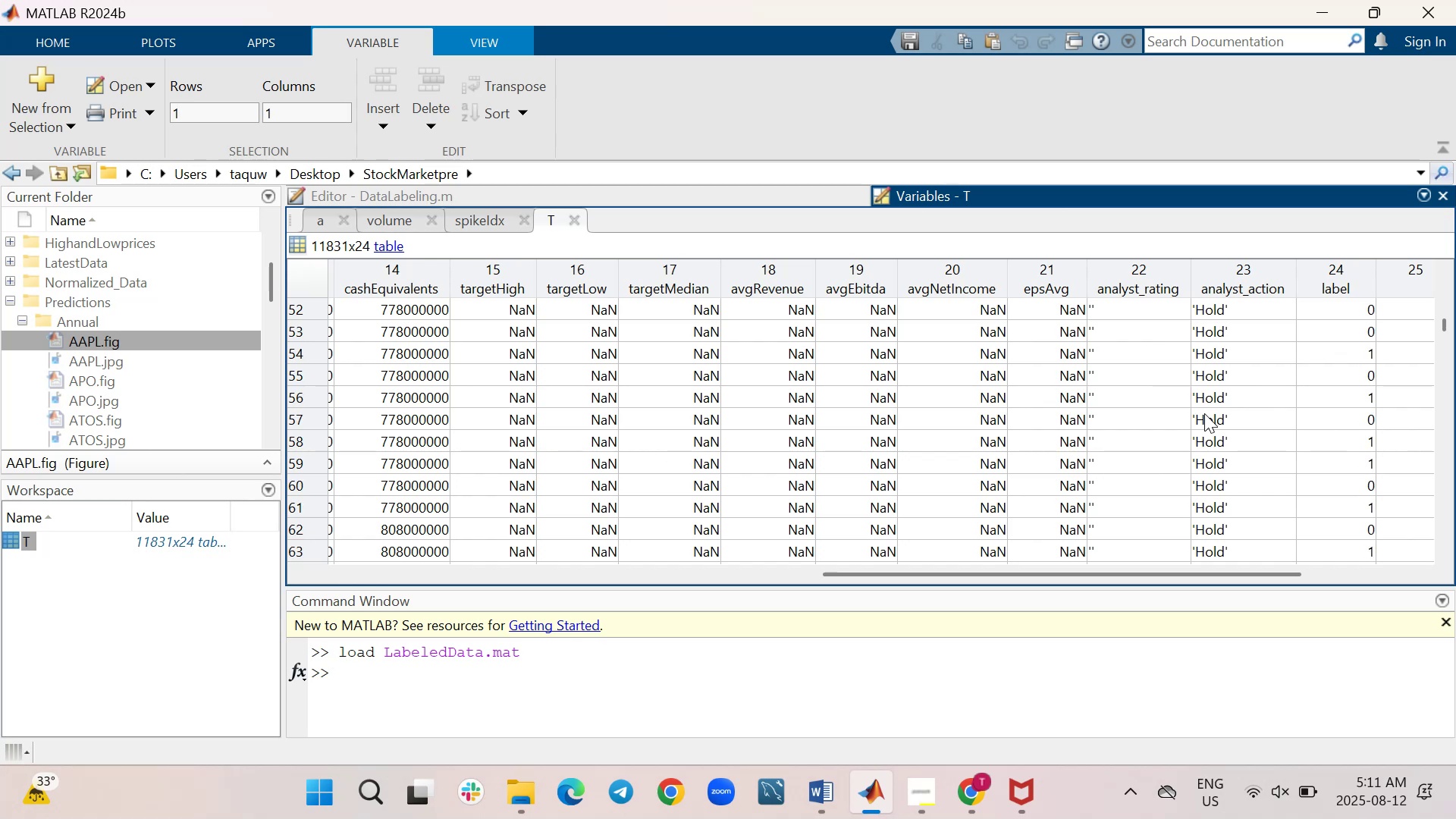 
scroll: coordinate [1204, 413], scroll_direction: up, amount: 4.0
 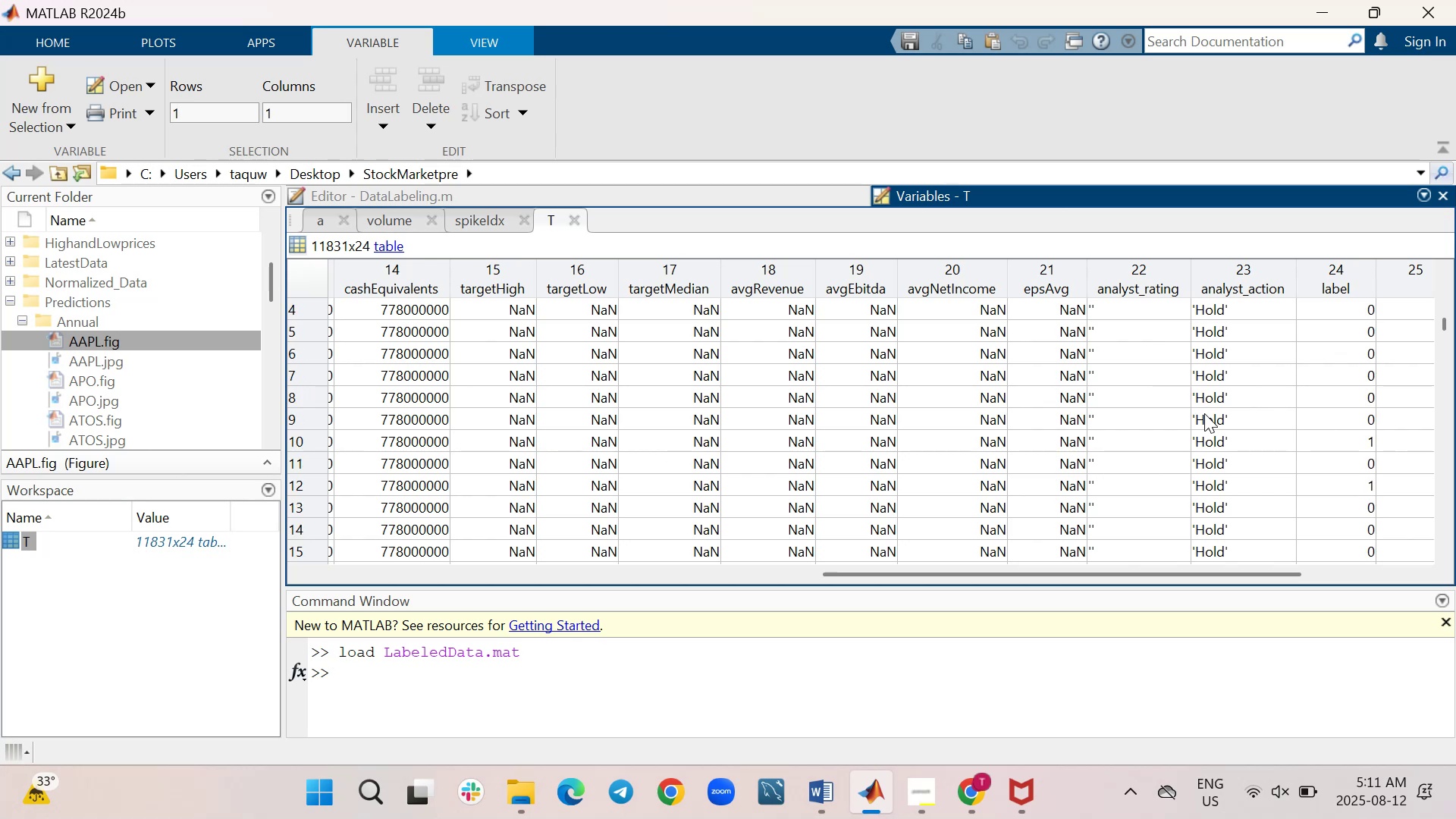 
scroll: coordinate [1204, 413], scroll_direction: down, amount: 1.0
 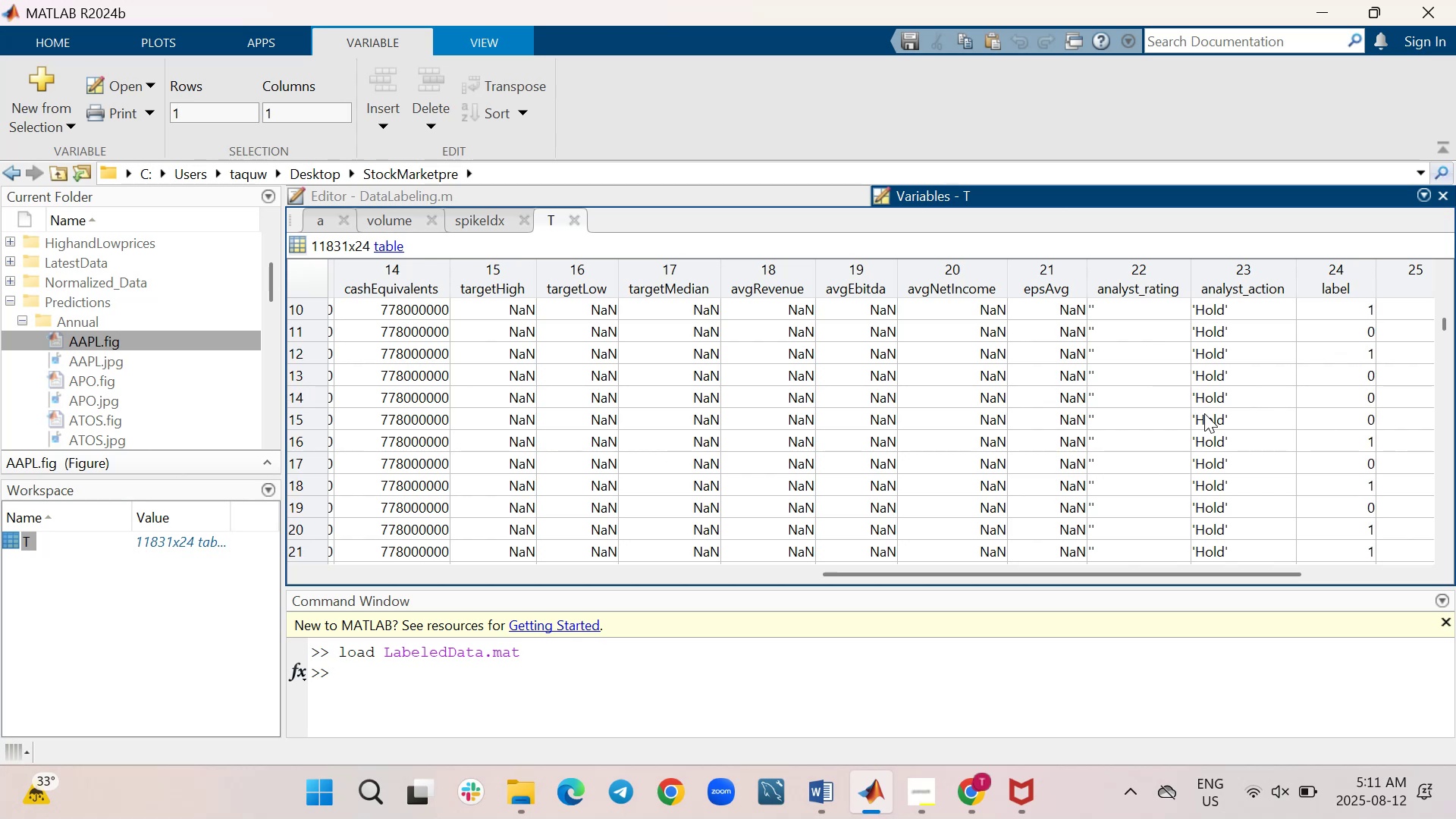 
wait(10.12)
 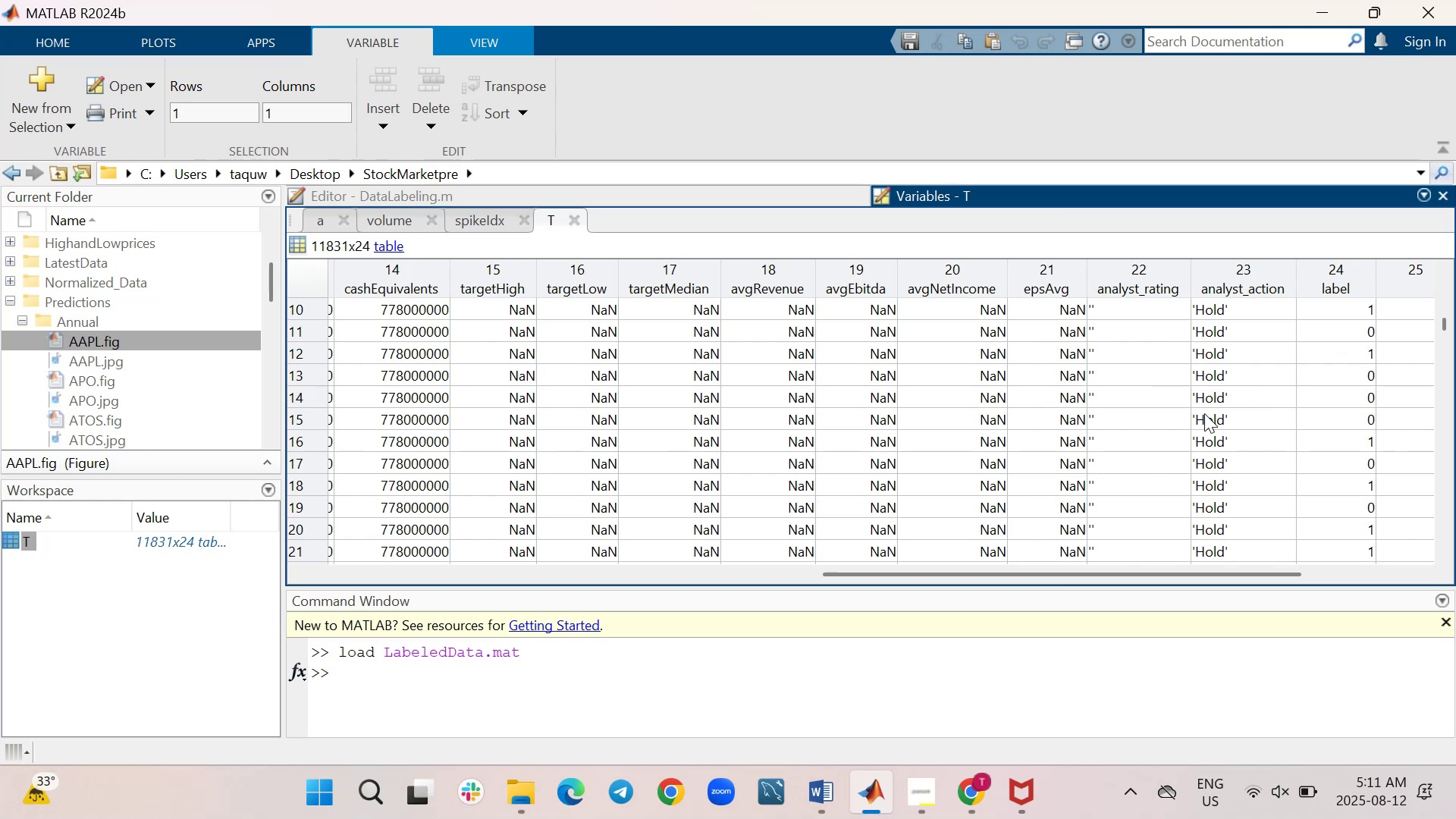 
scroll: coordinate [1204, 413], scroll_direction: down, amount: 1.0
 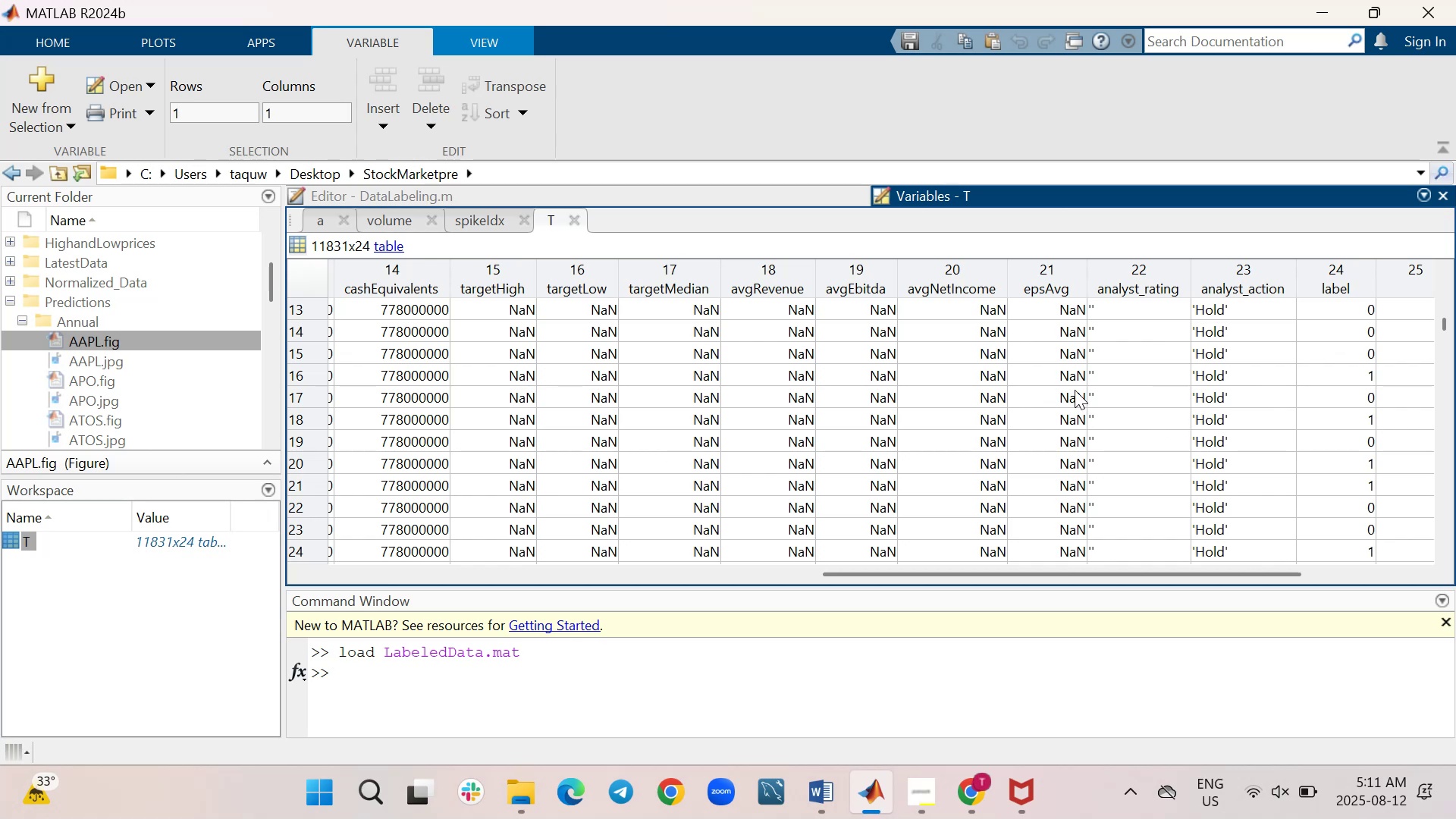 
wait(14.04)
 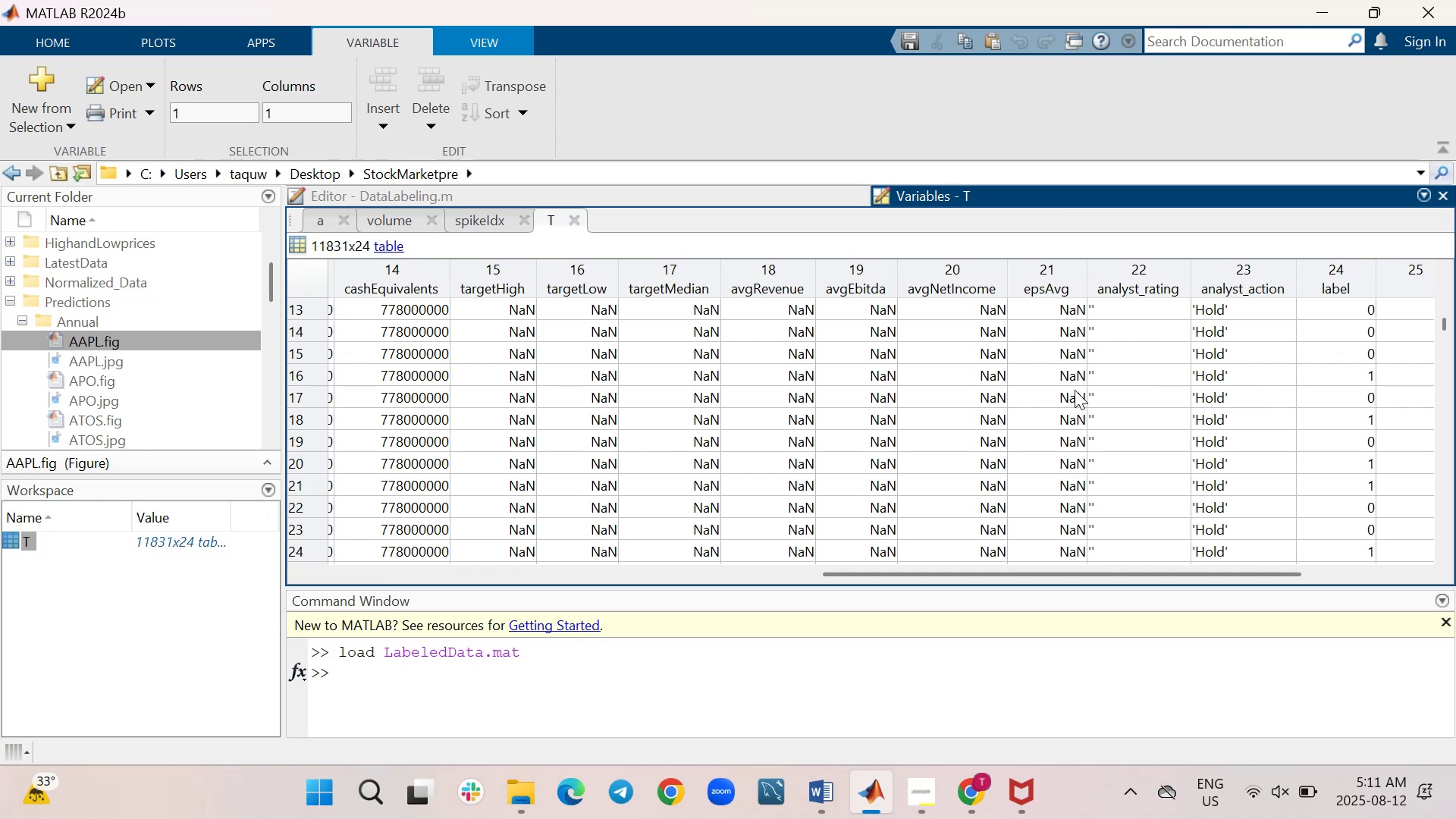 
scroll: coordinate [829, 431], scroll_direction: down, amount: 2.0
 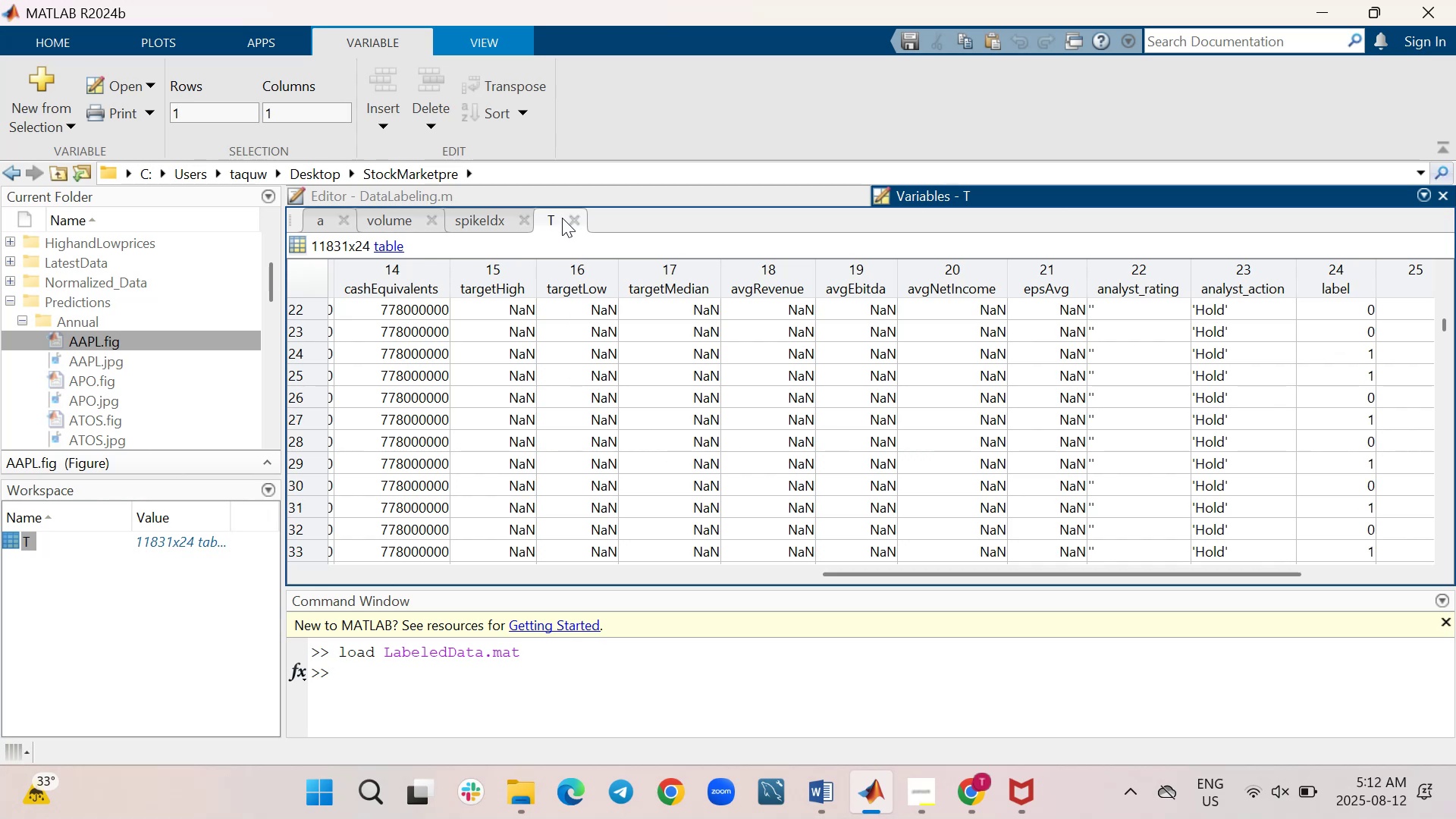 
left_click([568, 221])
 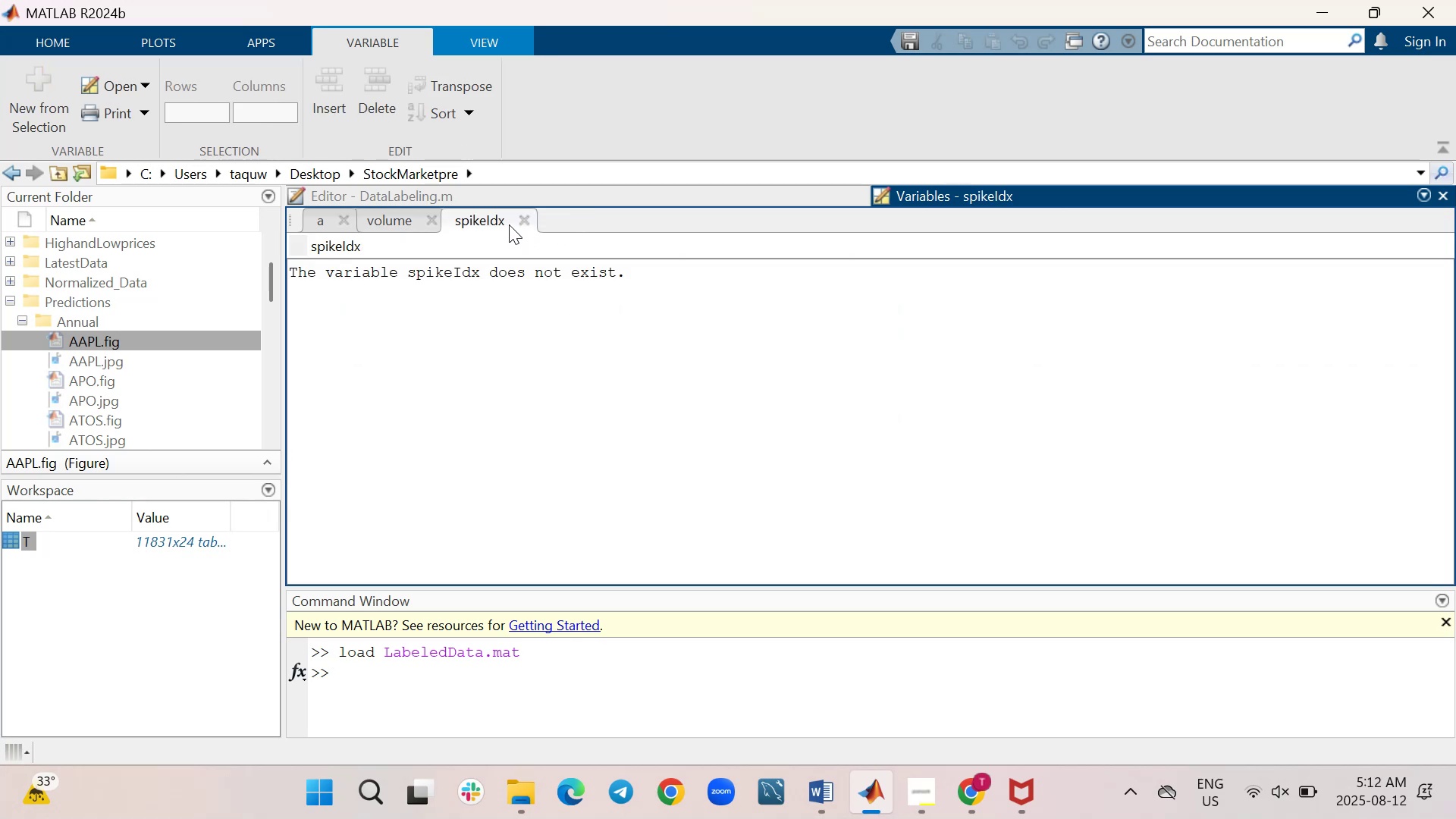 
left_click([524, 219])
 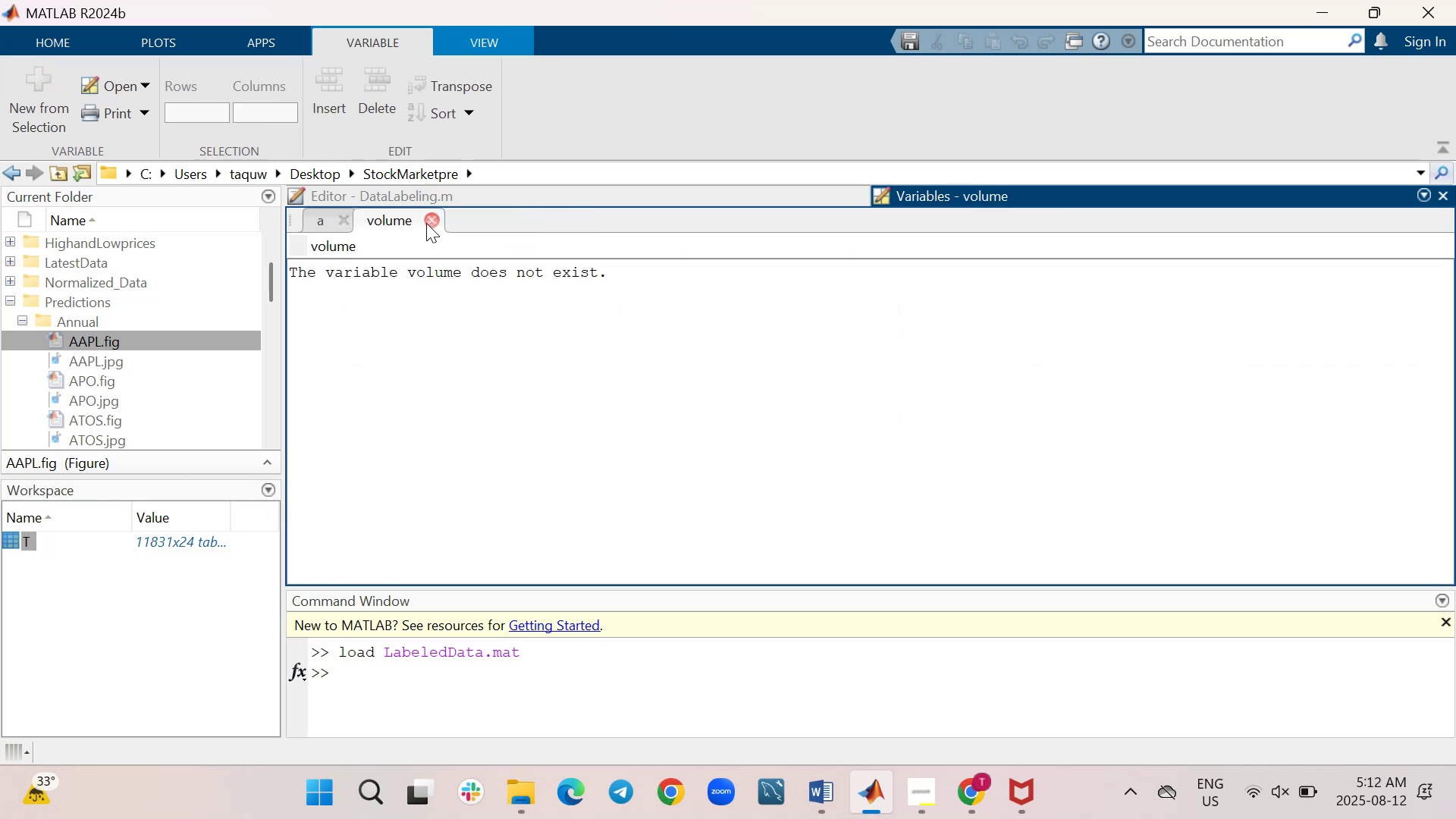 
left_click([426, 221])
 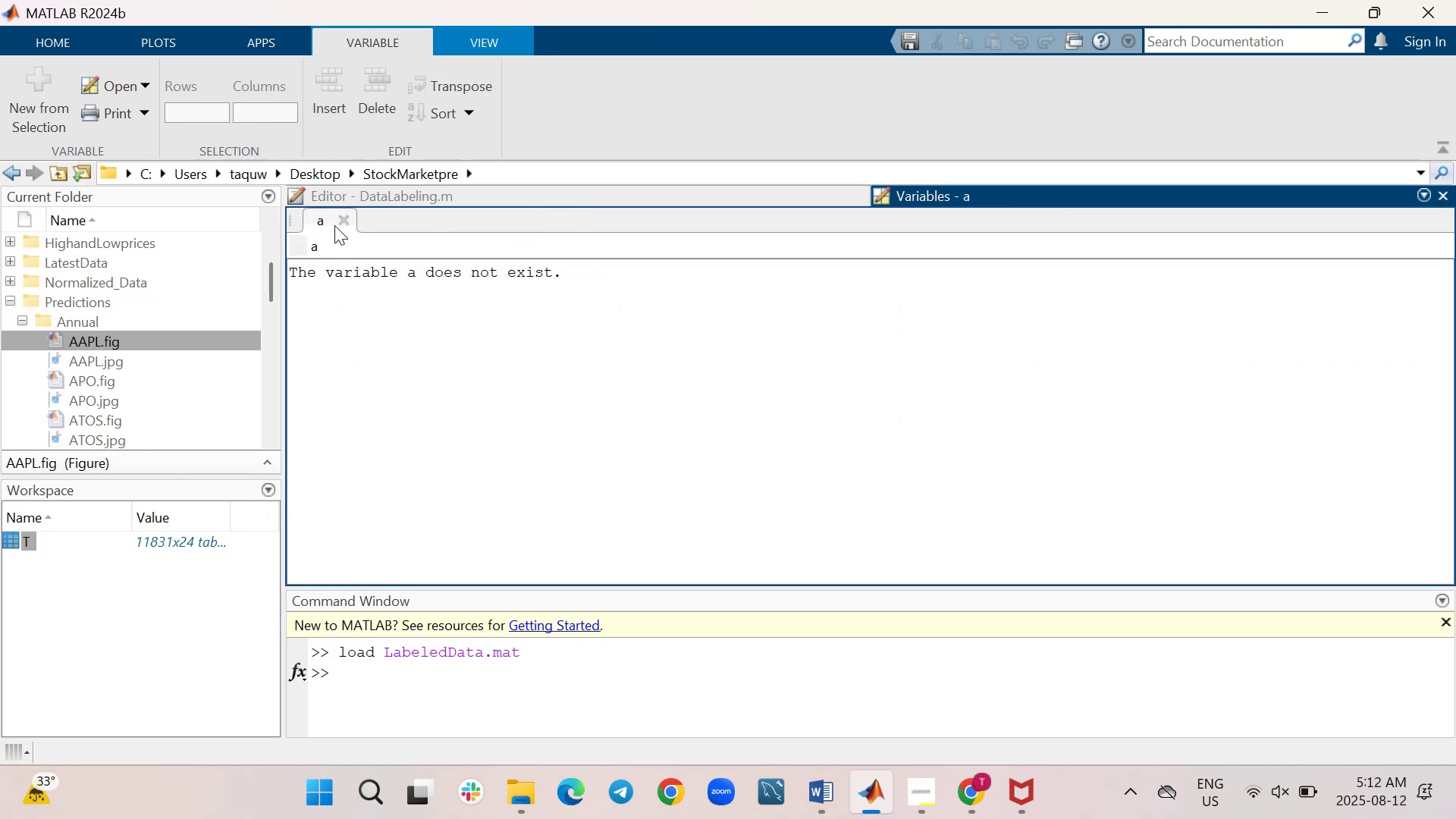 
left_click([334, 221])
 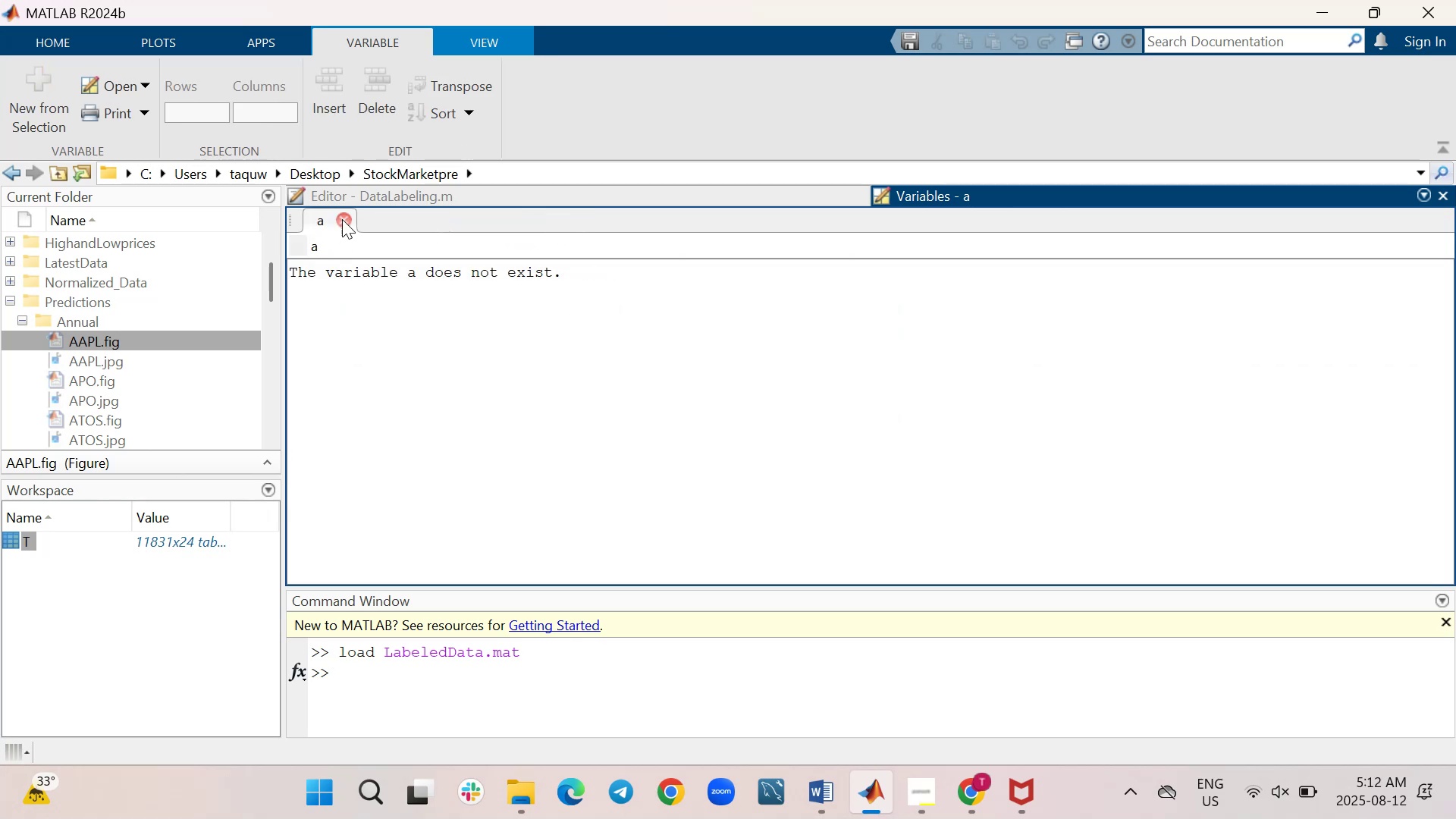 
left_click([351, 218])
 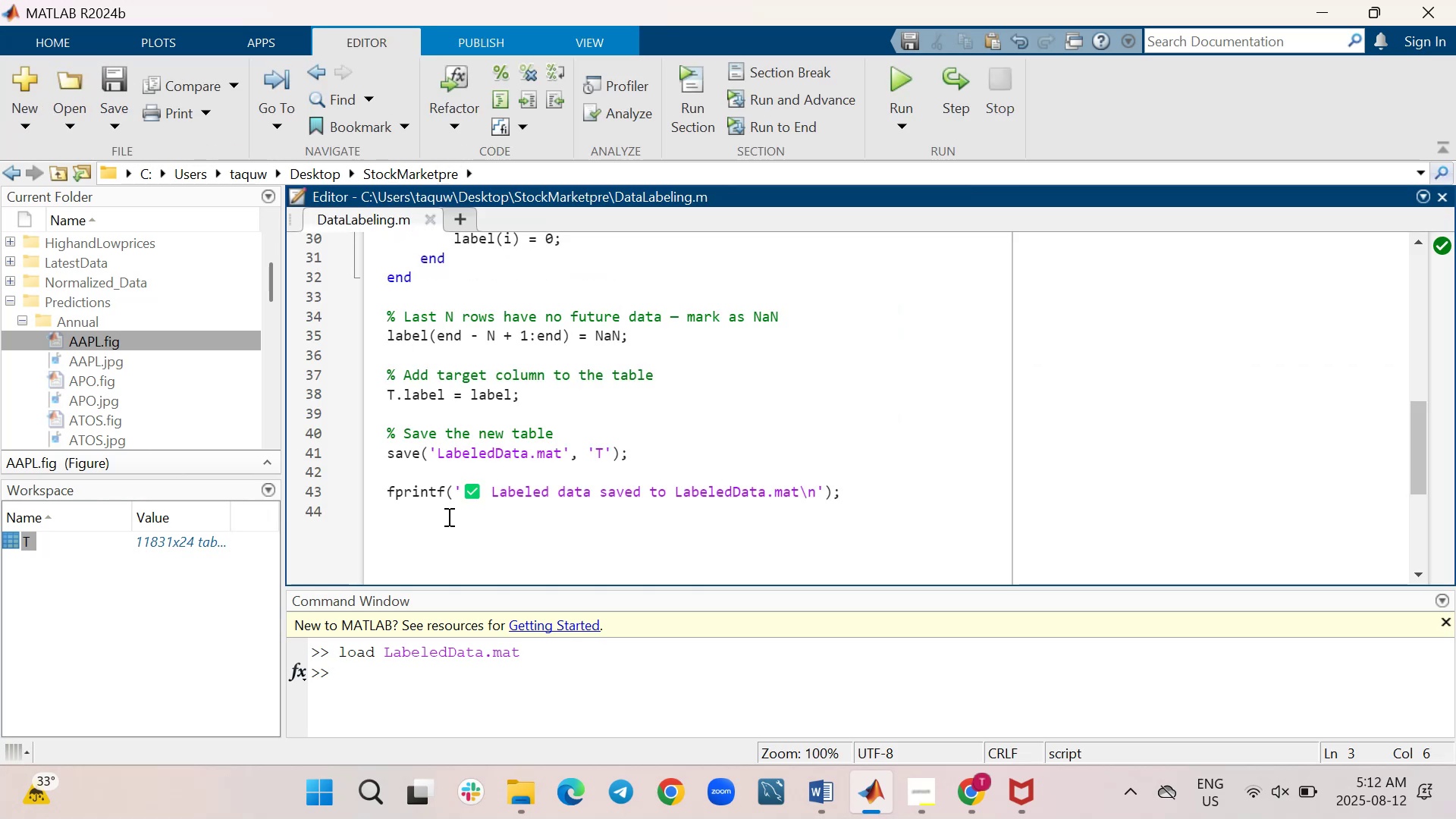 
mouse_move([525, 791])
 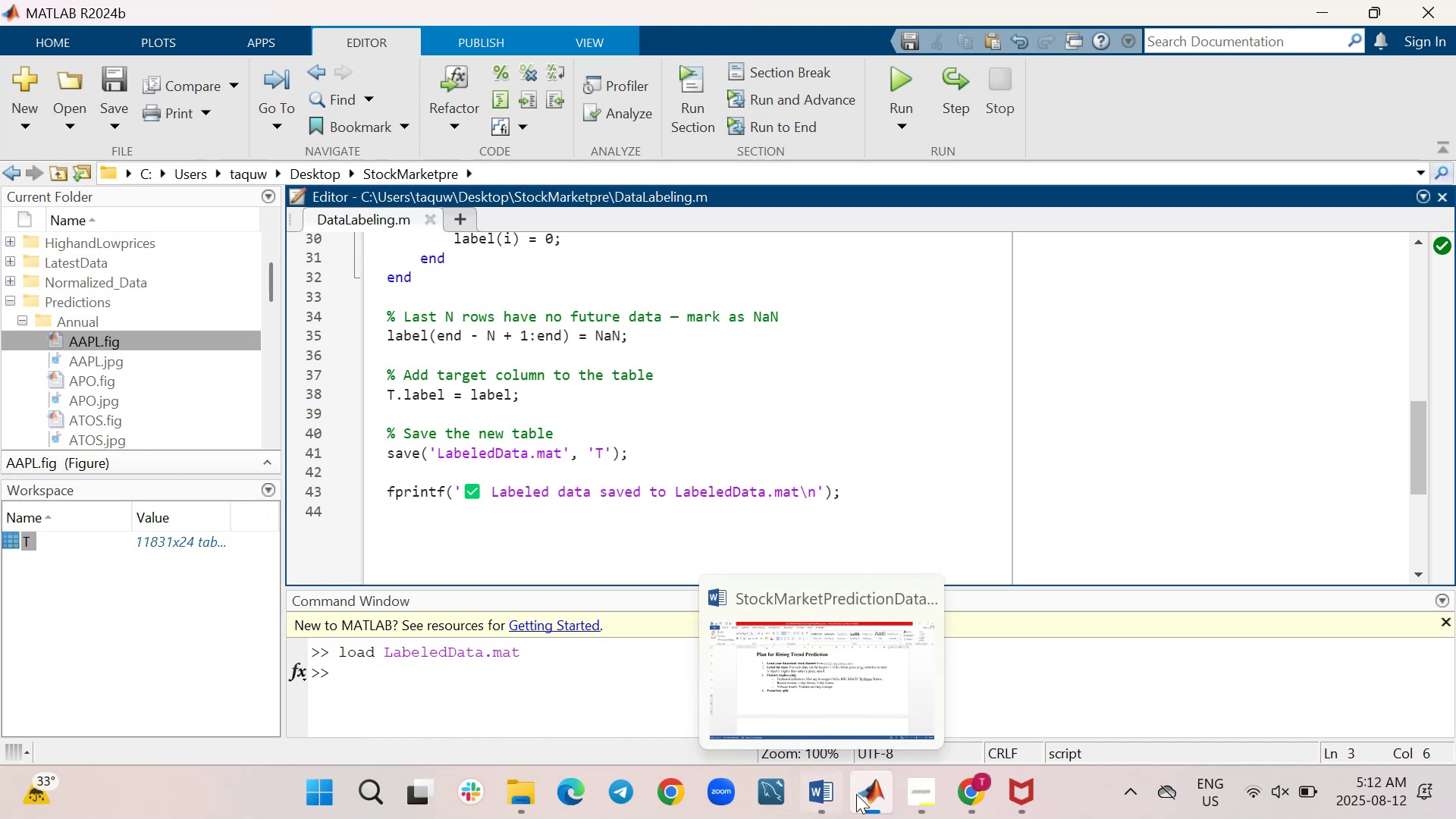 
mouse_move([828, 786])
 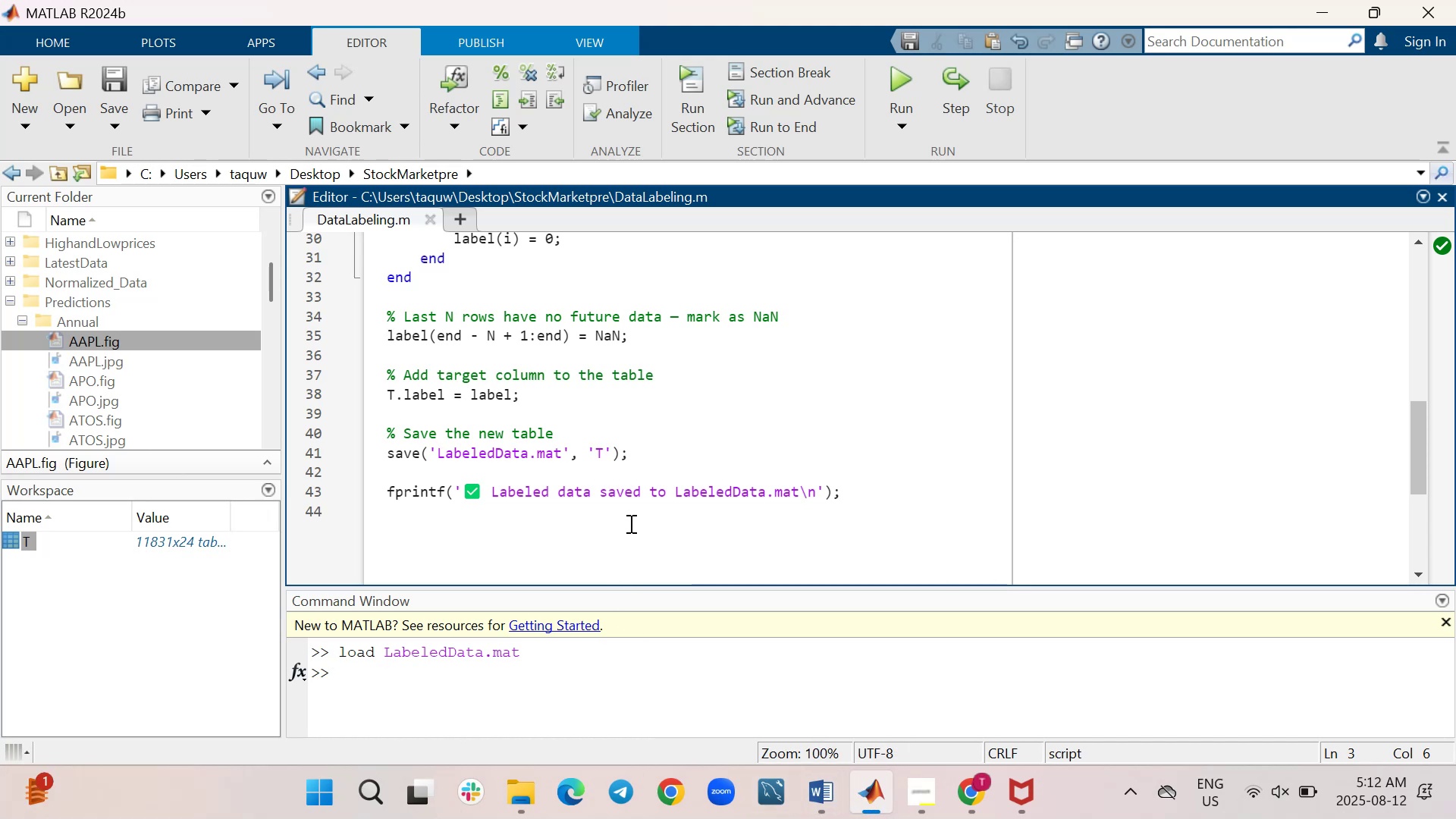 
scroll: coordinate [629, 523], scroll_direction: up, amount: 1.0
 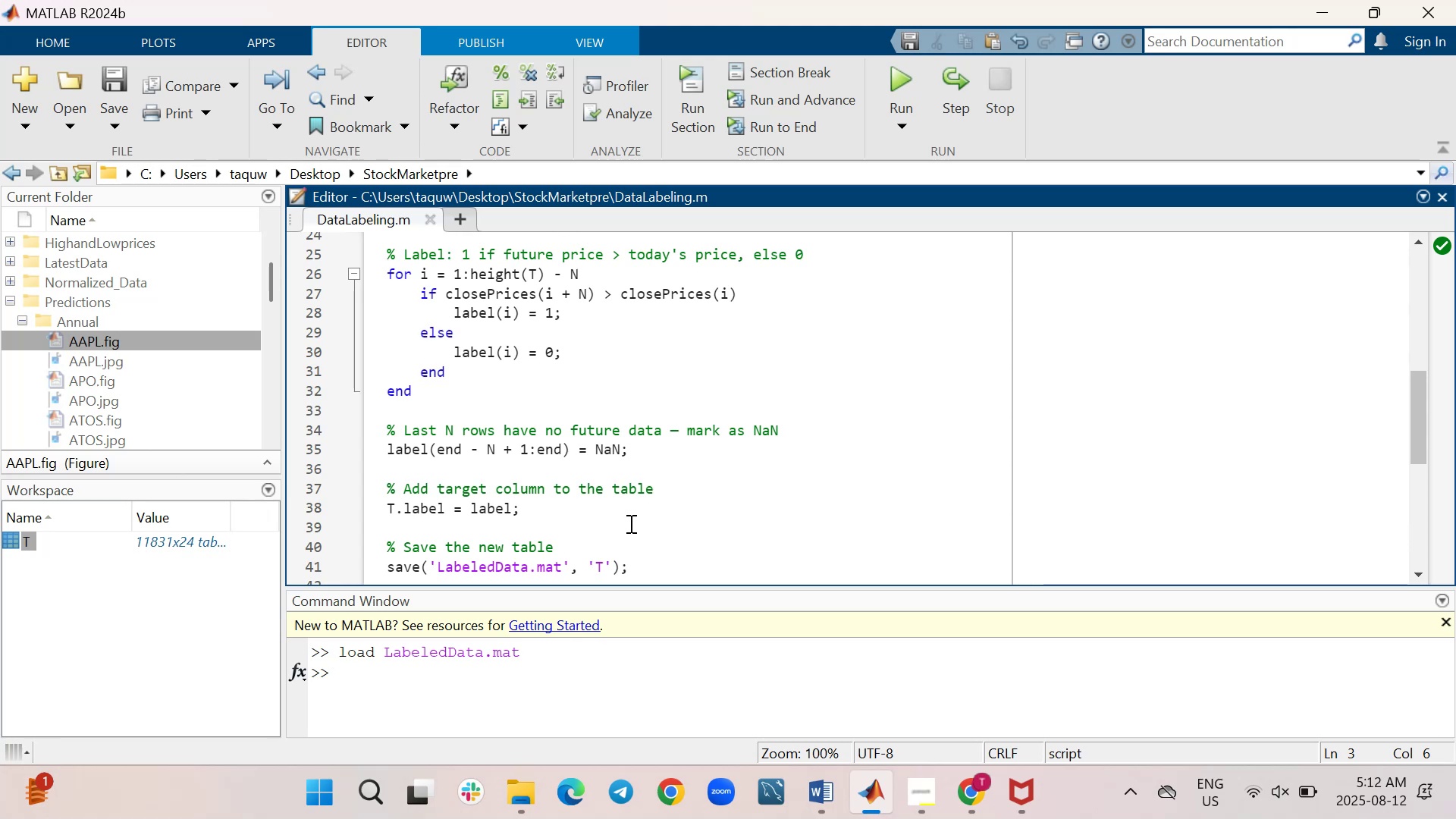 
wait(6.96)
 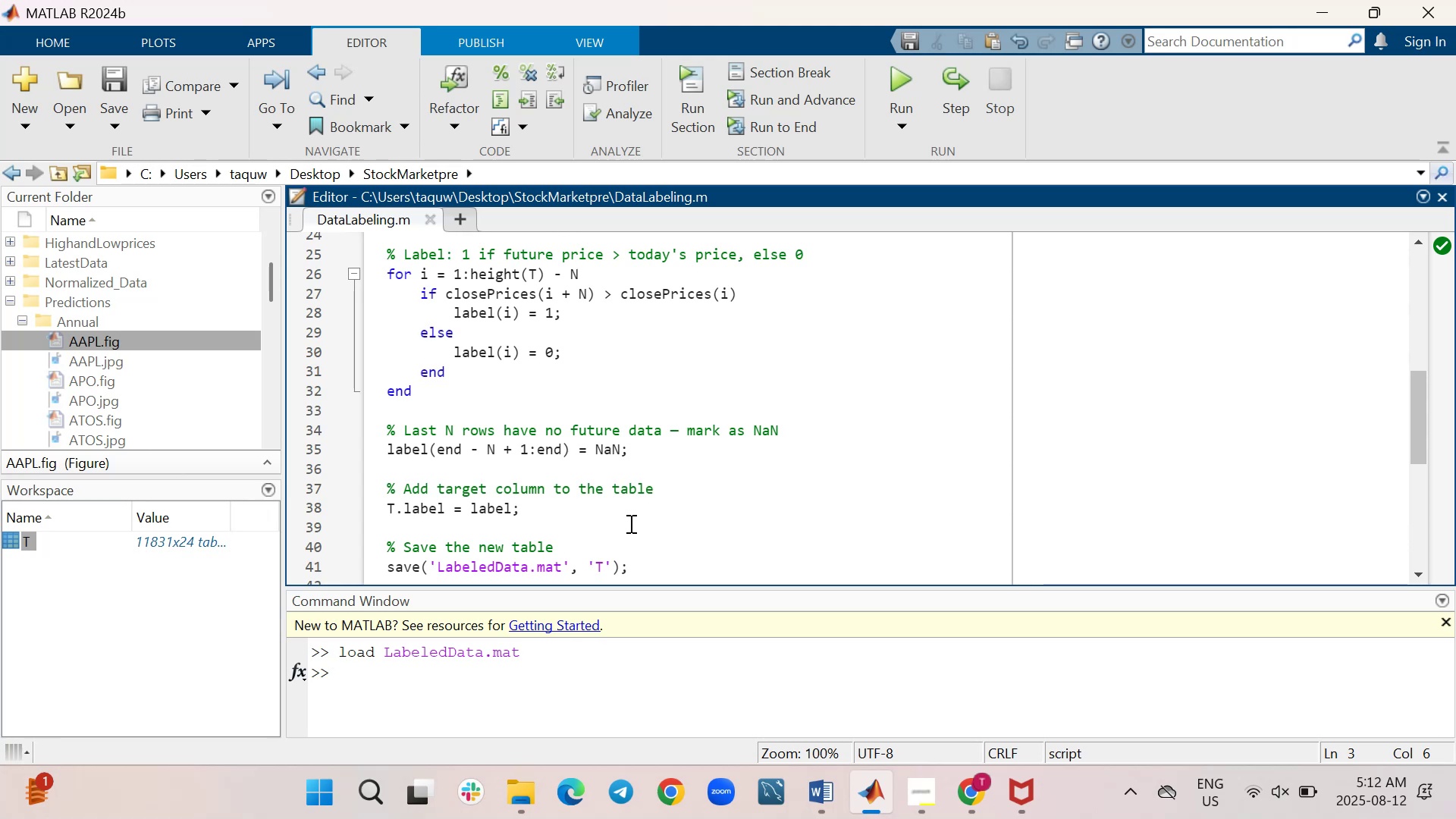 
scroll: coordinate [629, 523], scroll_direction: up, amount: 2.0
 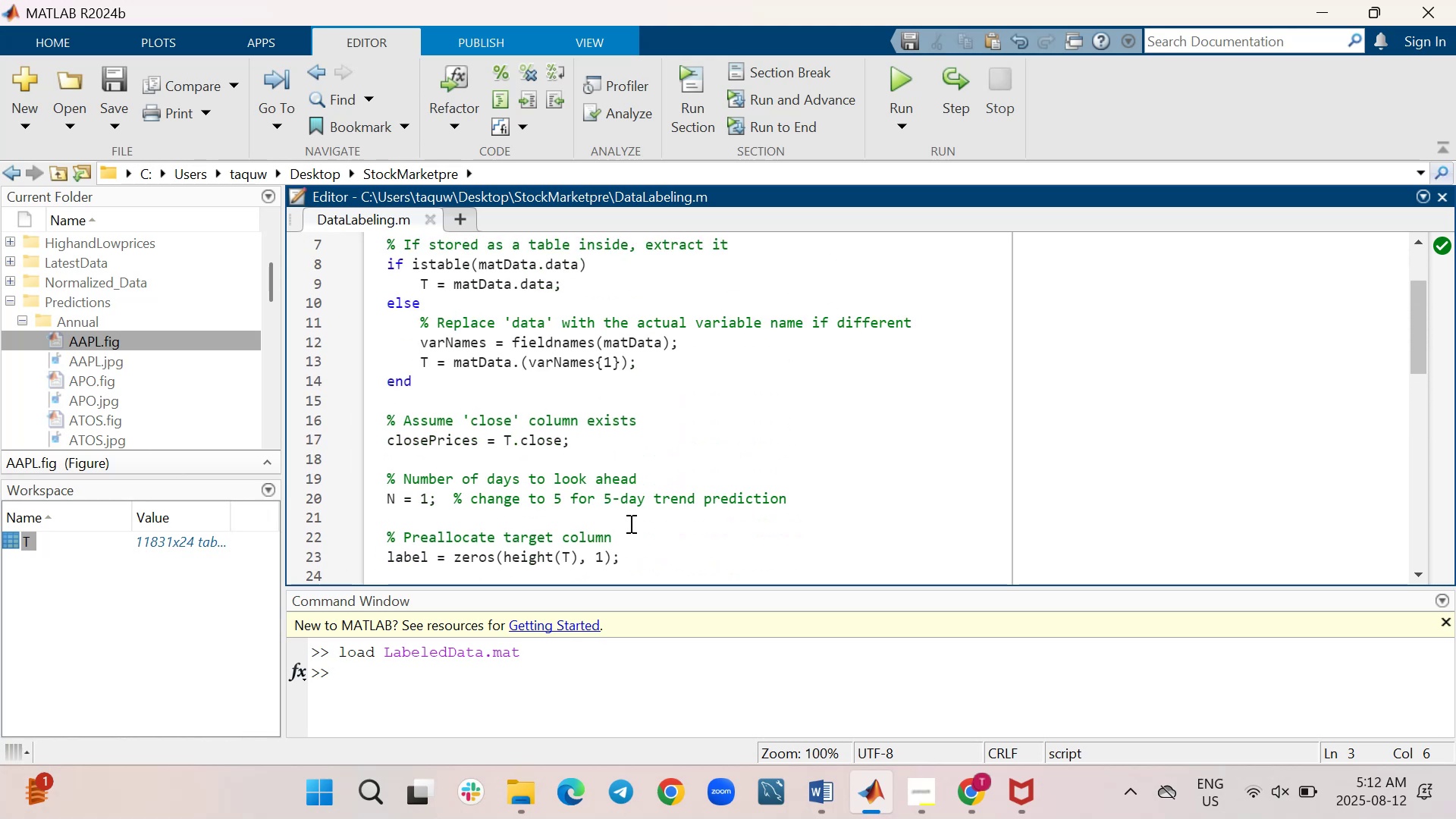 
wait(5.88)
 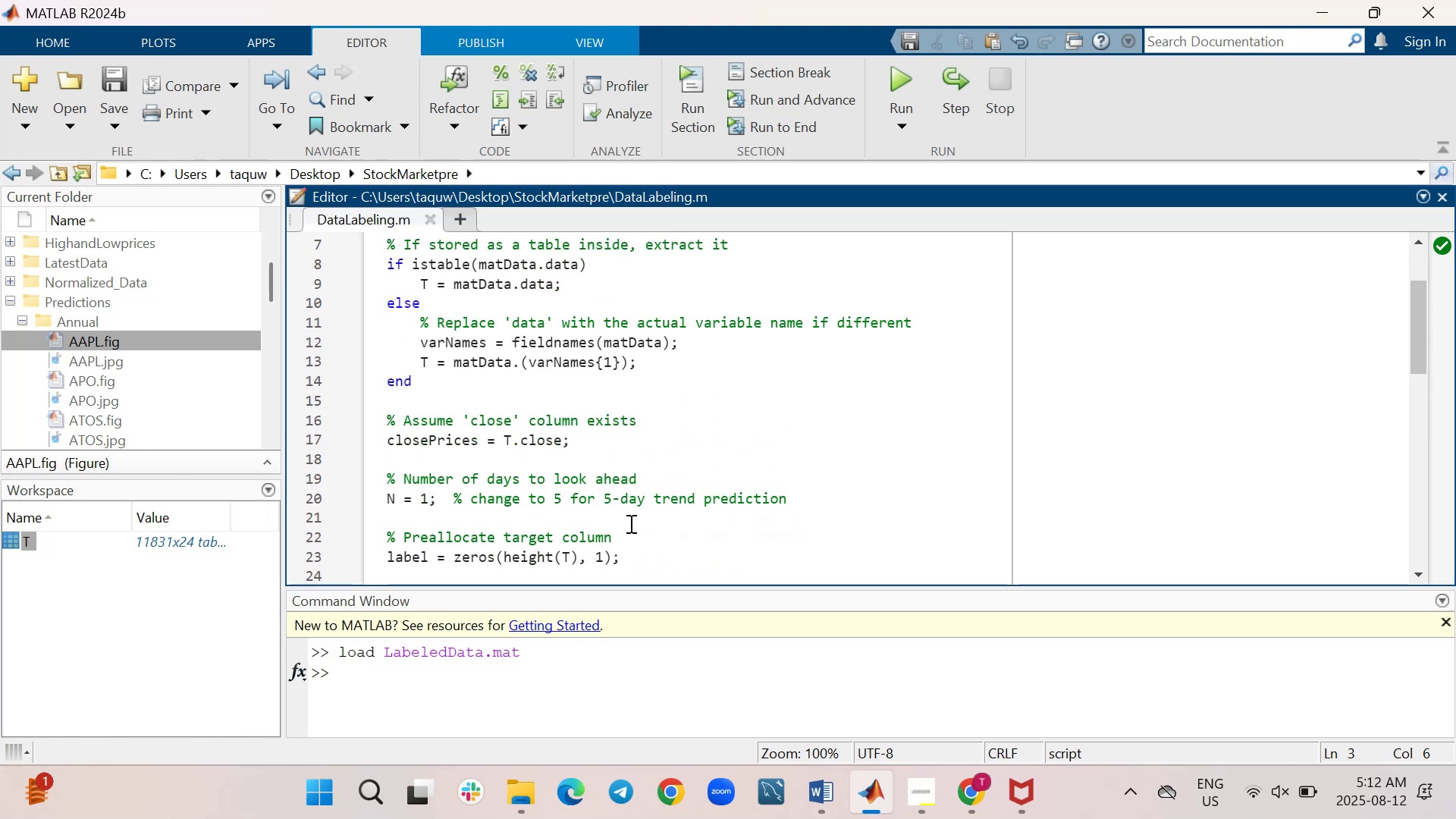 
scroll: coordinate [629, 523], scroll_direction: up, amount: 5.0
 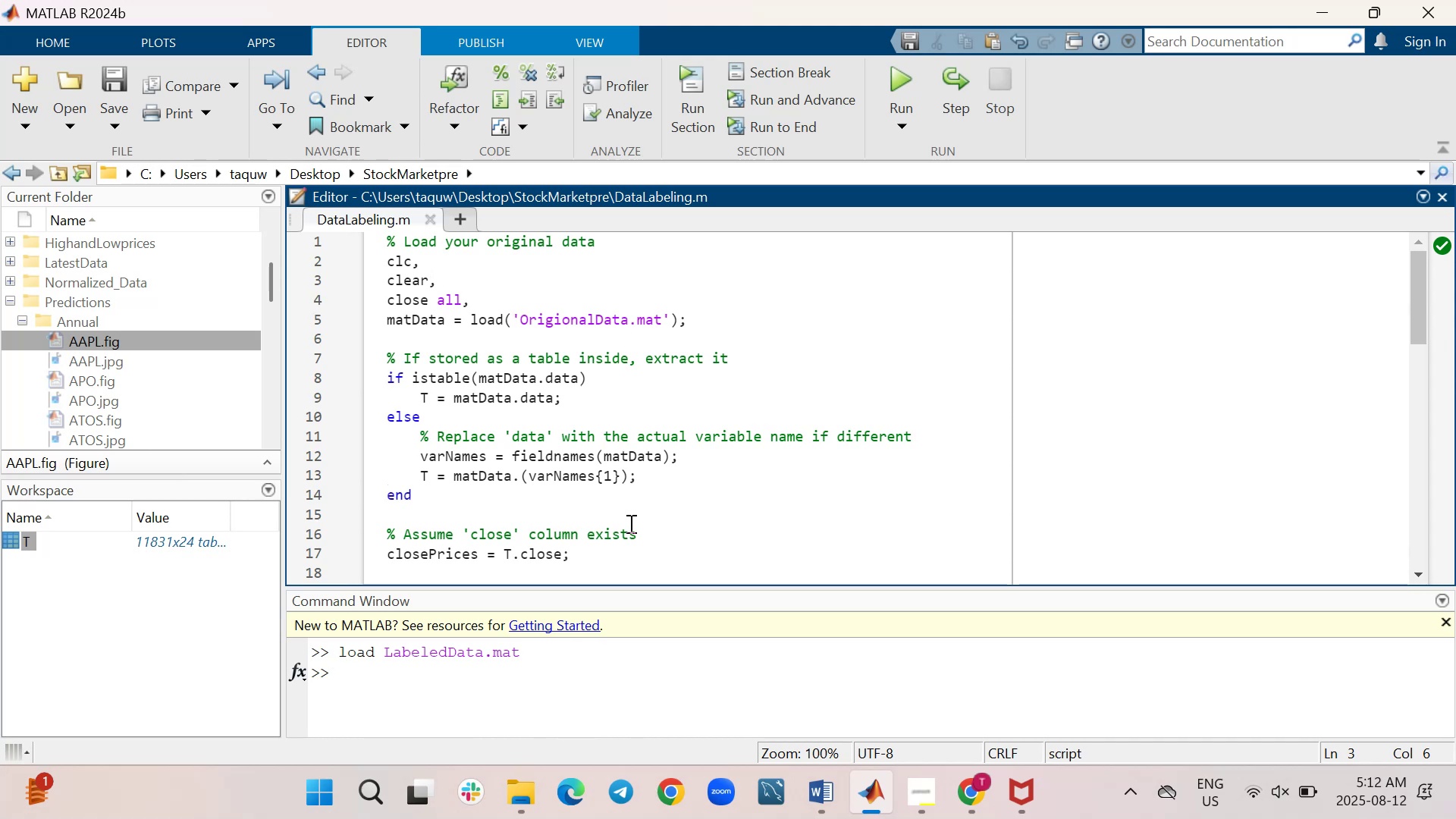 
scroll: coordinate [629, 523], scroll_direction: up, amount: 2.0
 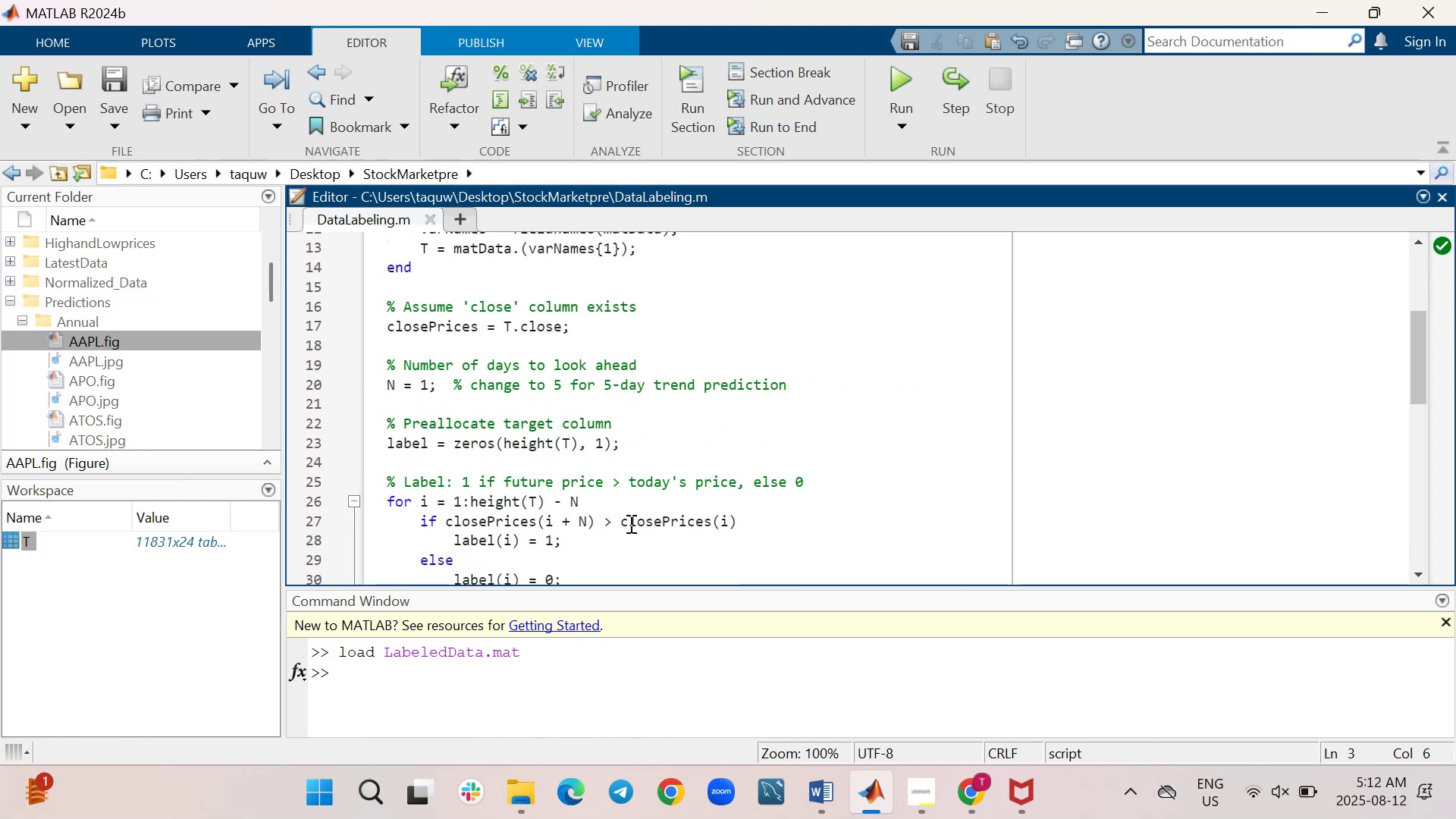 
wait(5.68)
 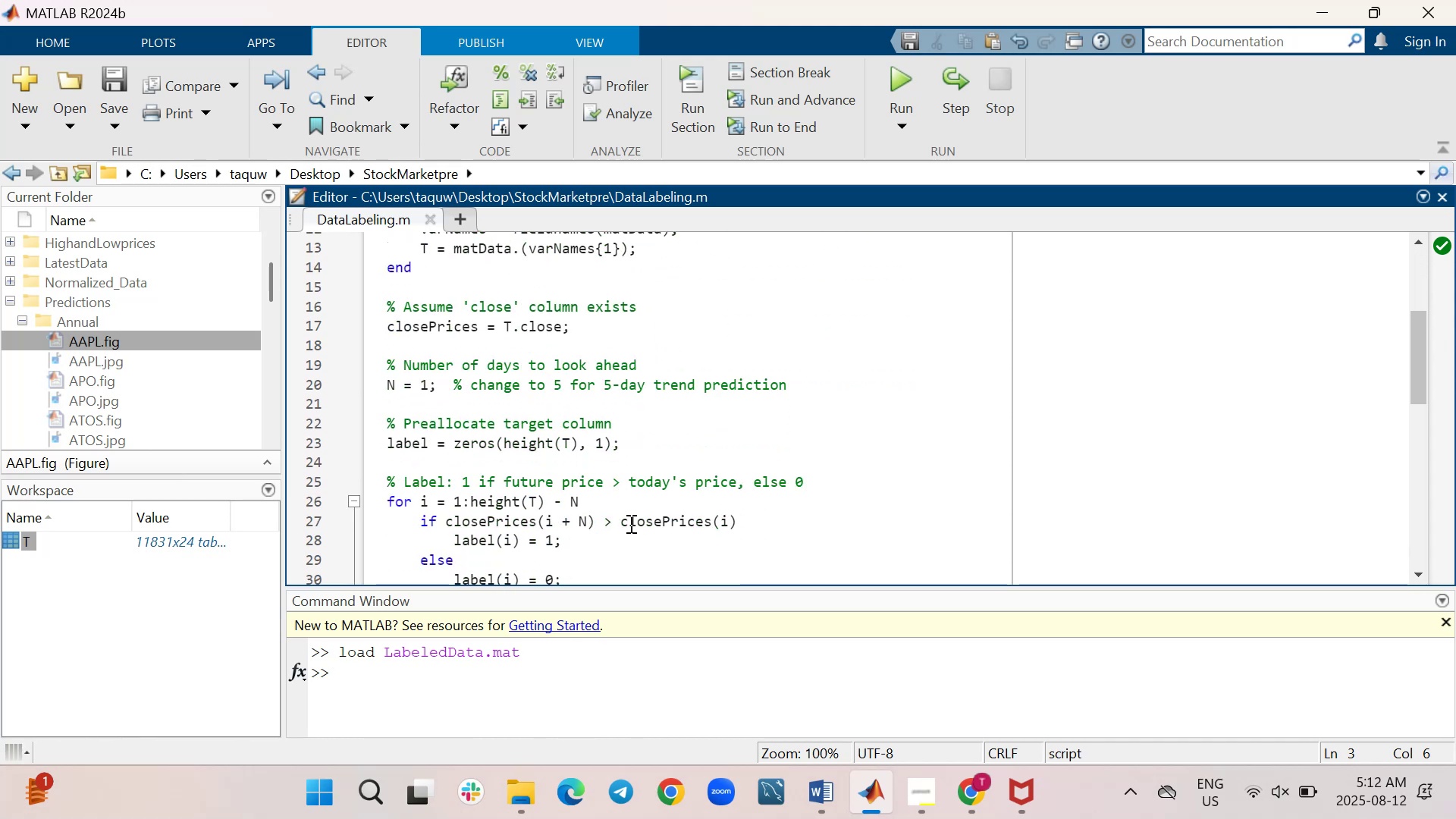 
scroll: coordinate [629, 523], scroll_direction: down, amount: 5.0
 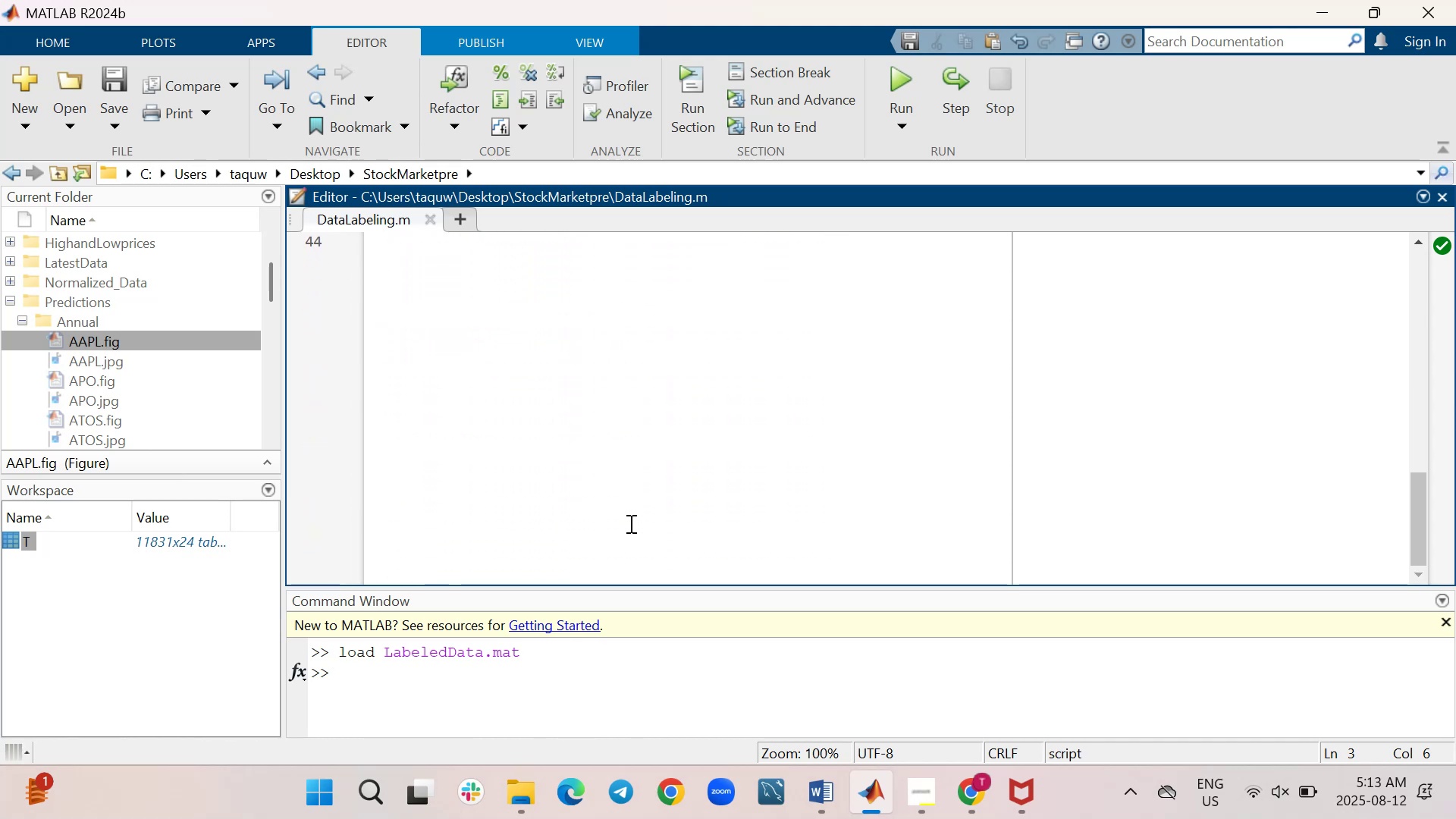 
scroll: coordinate [629, 521], scroll_direction: up, amount: 5.0
 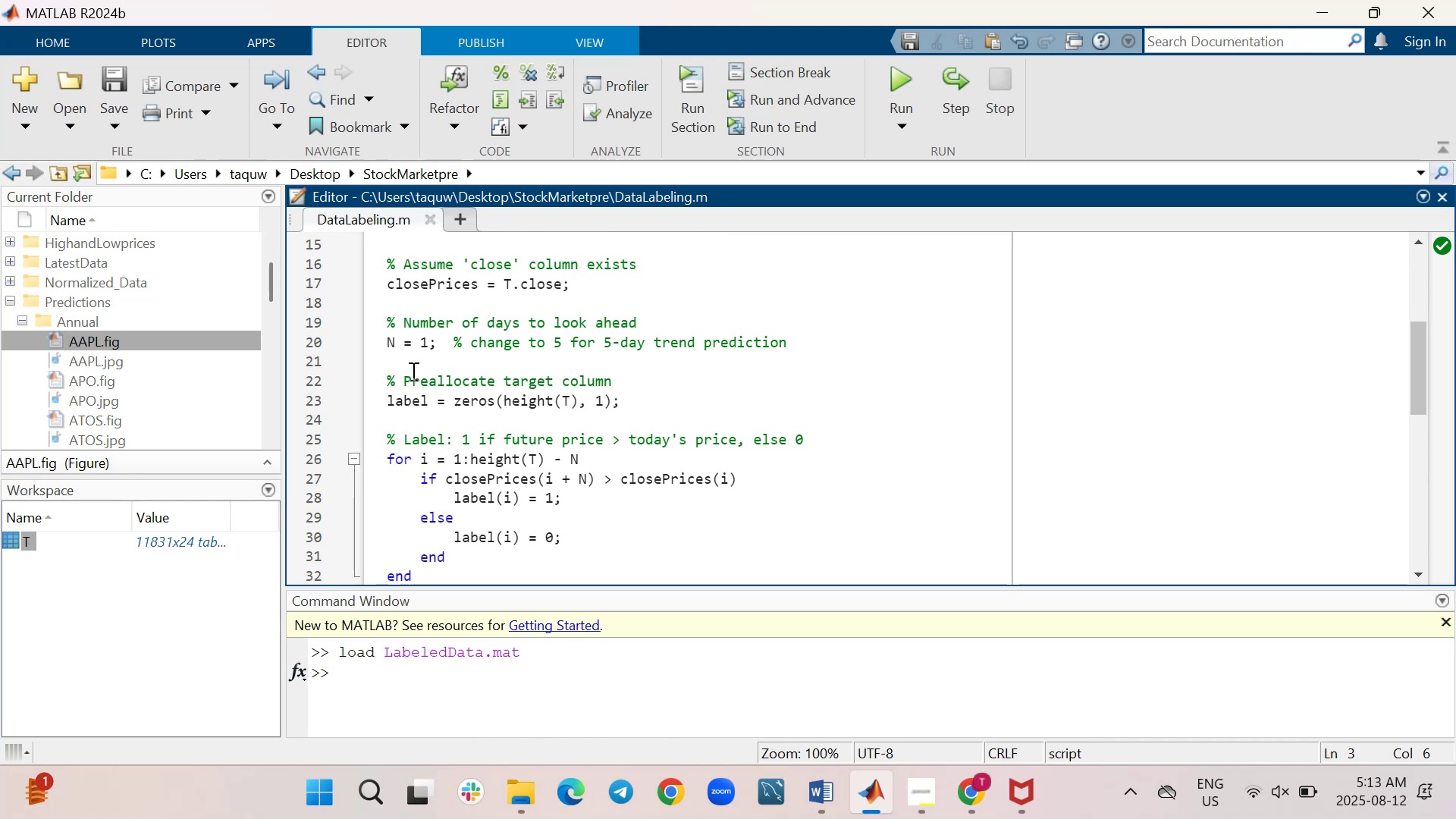 
left_click([425, 344])
 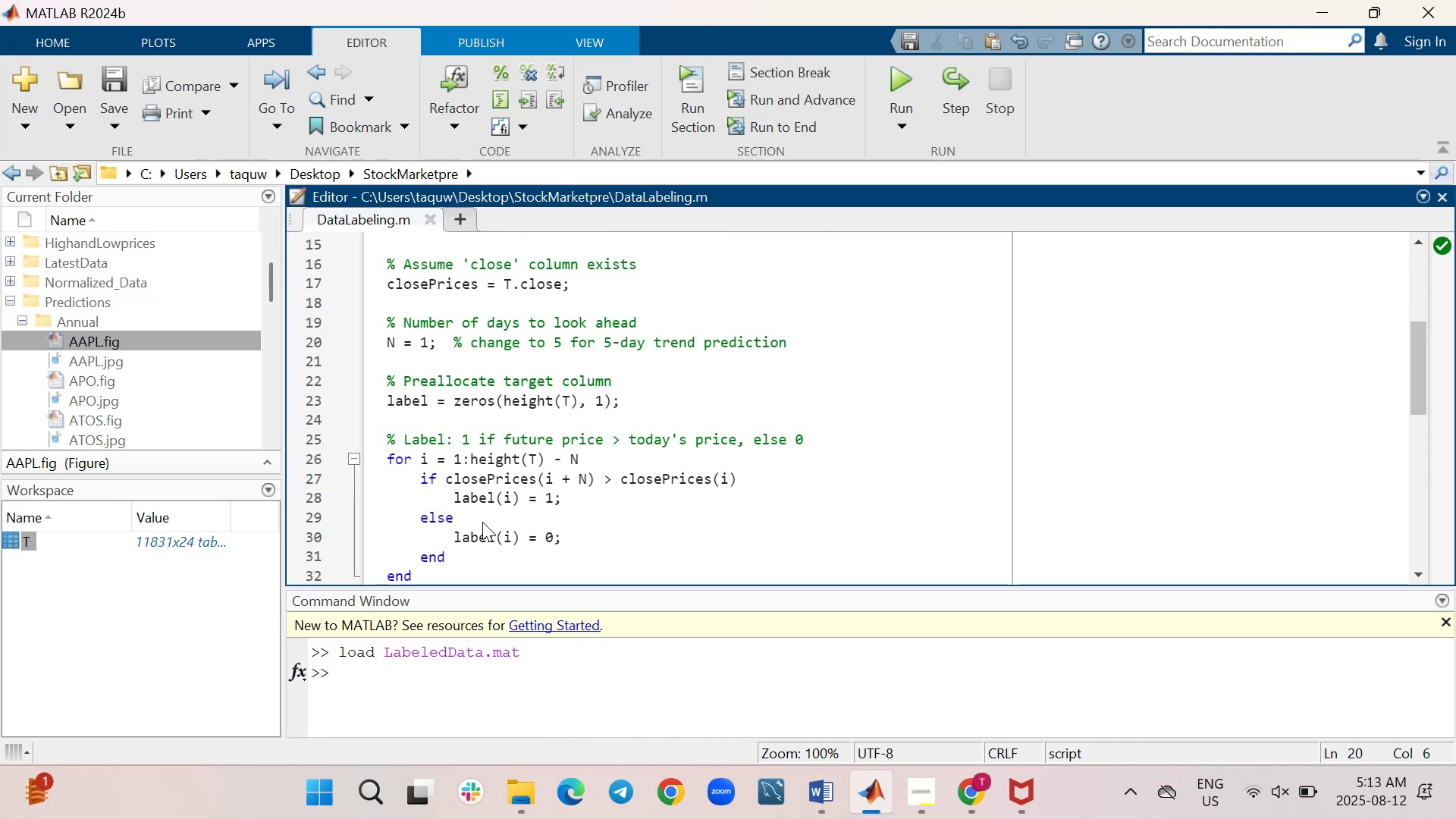 
key(Backspace)
 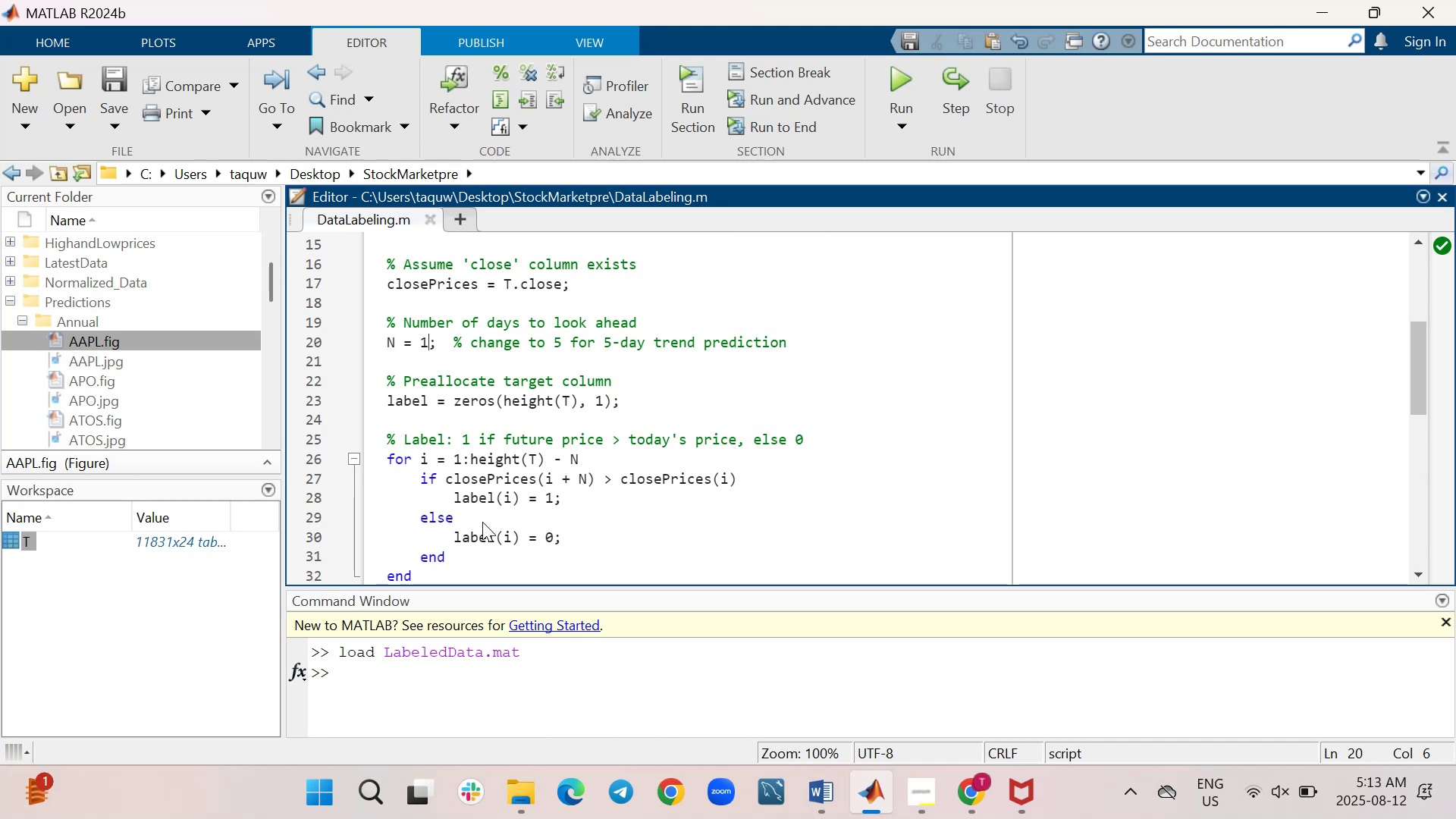 
key(3)
 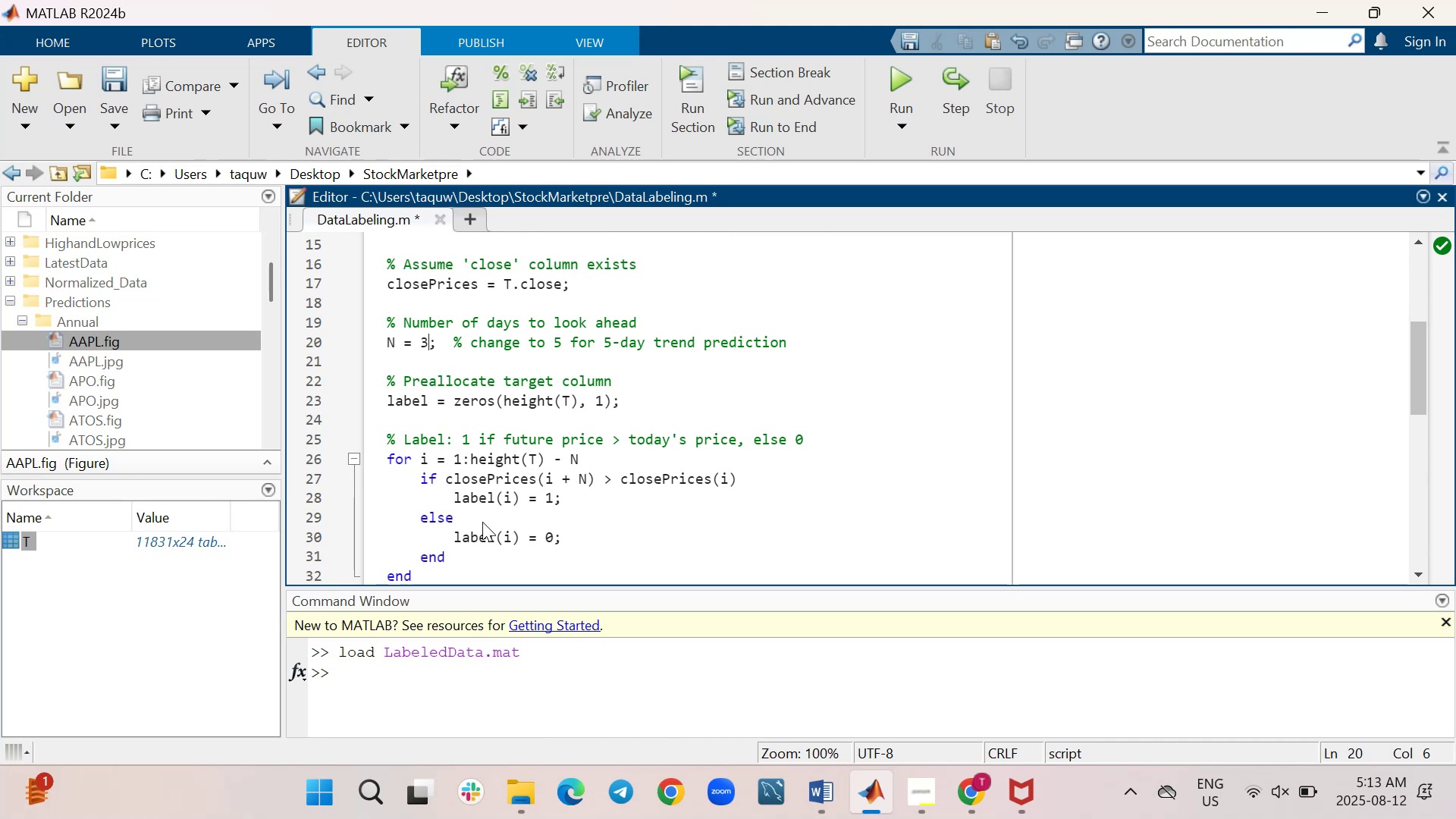 
key(Control+S)
 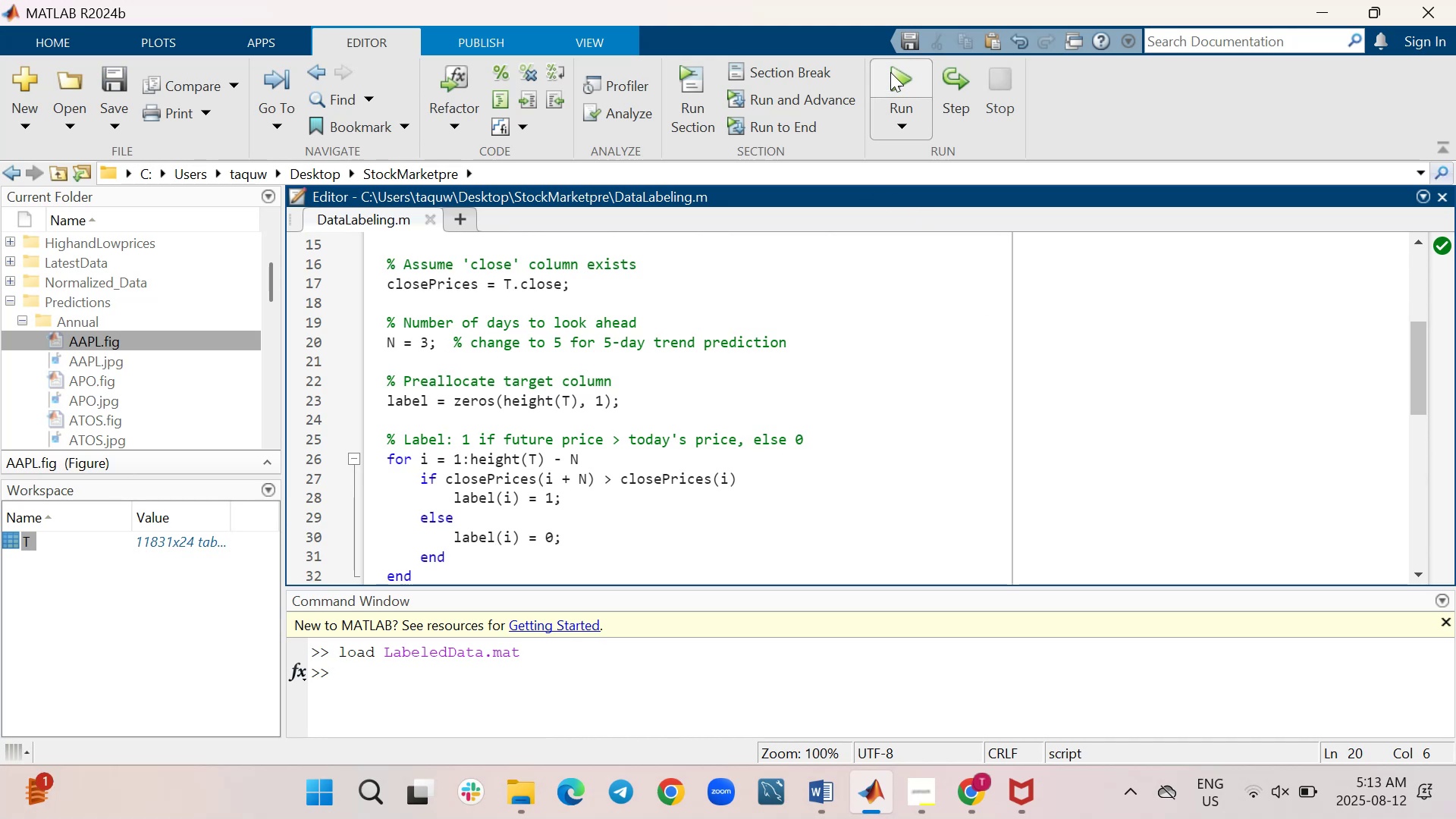 
left_click([891, 72])
 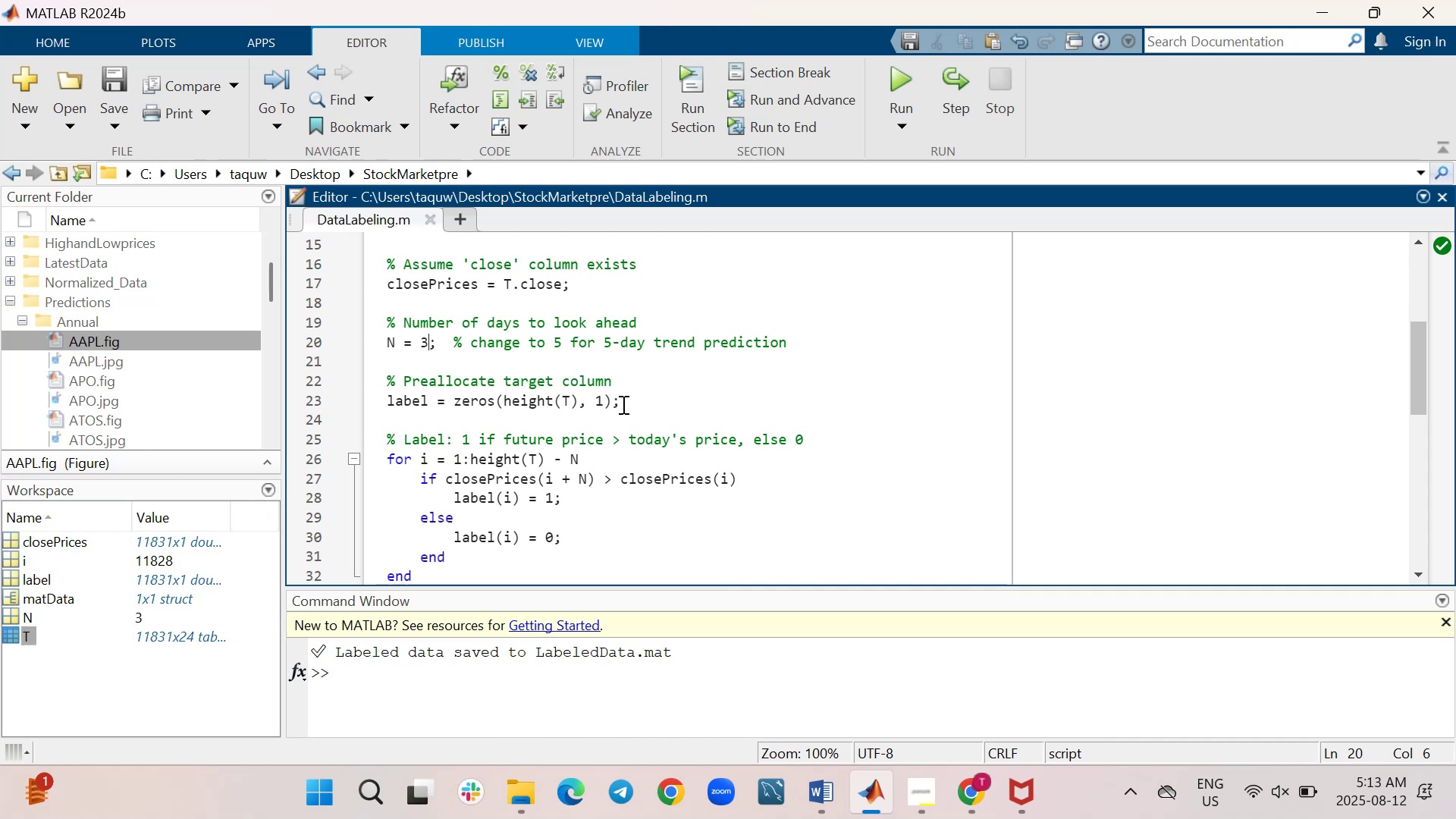 
wait(6.19)
 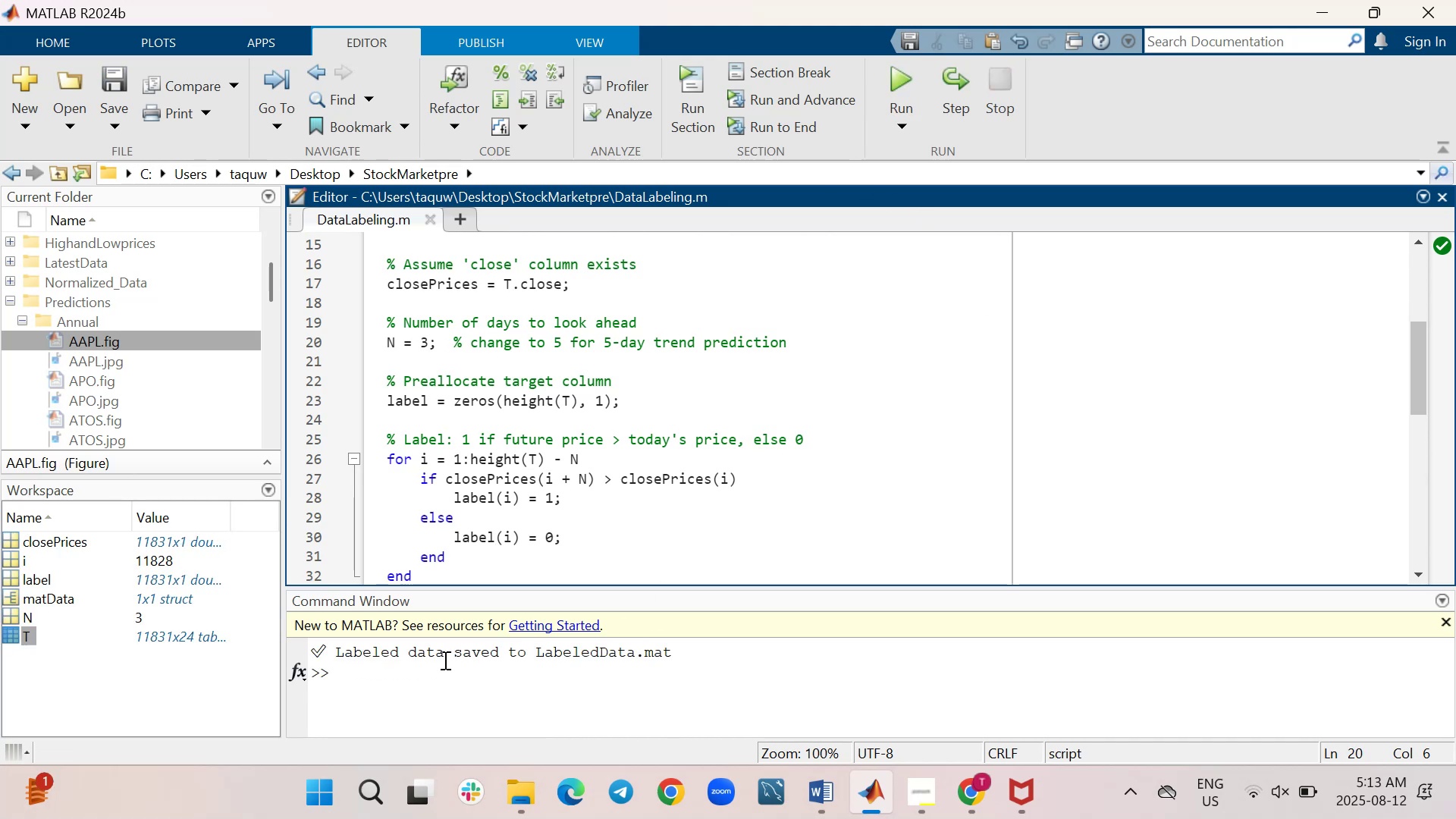 
left_click_drag(start_coordinate=[610, 399], to_coordinate=[385, 396])
 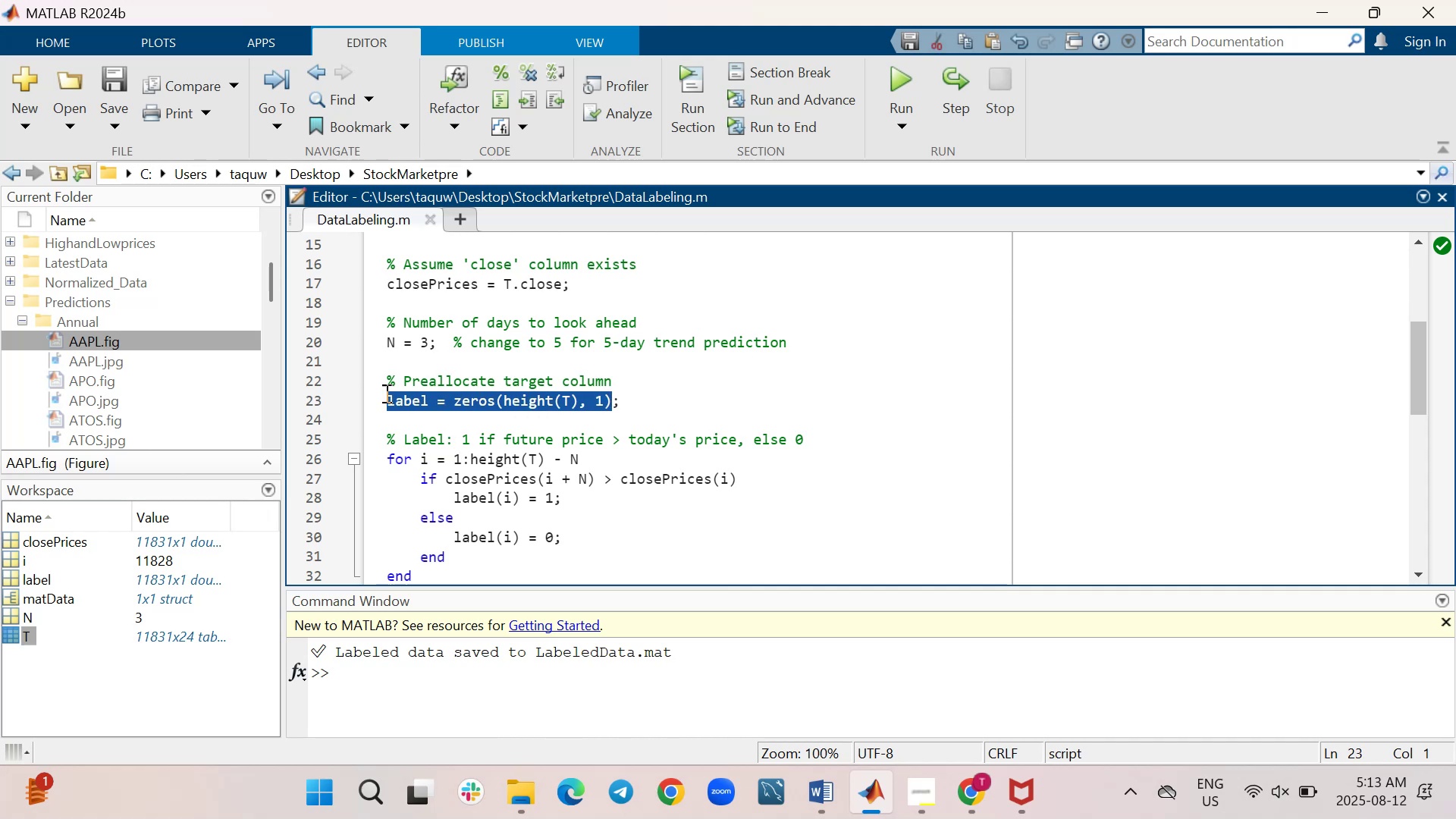 
key(Control+C)
 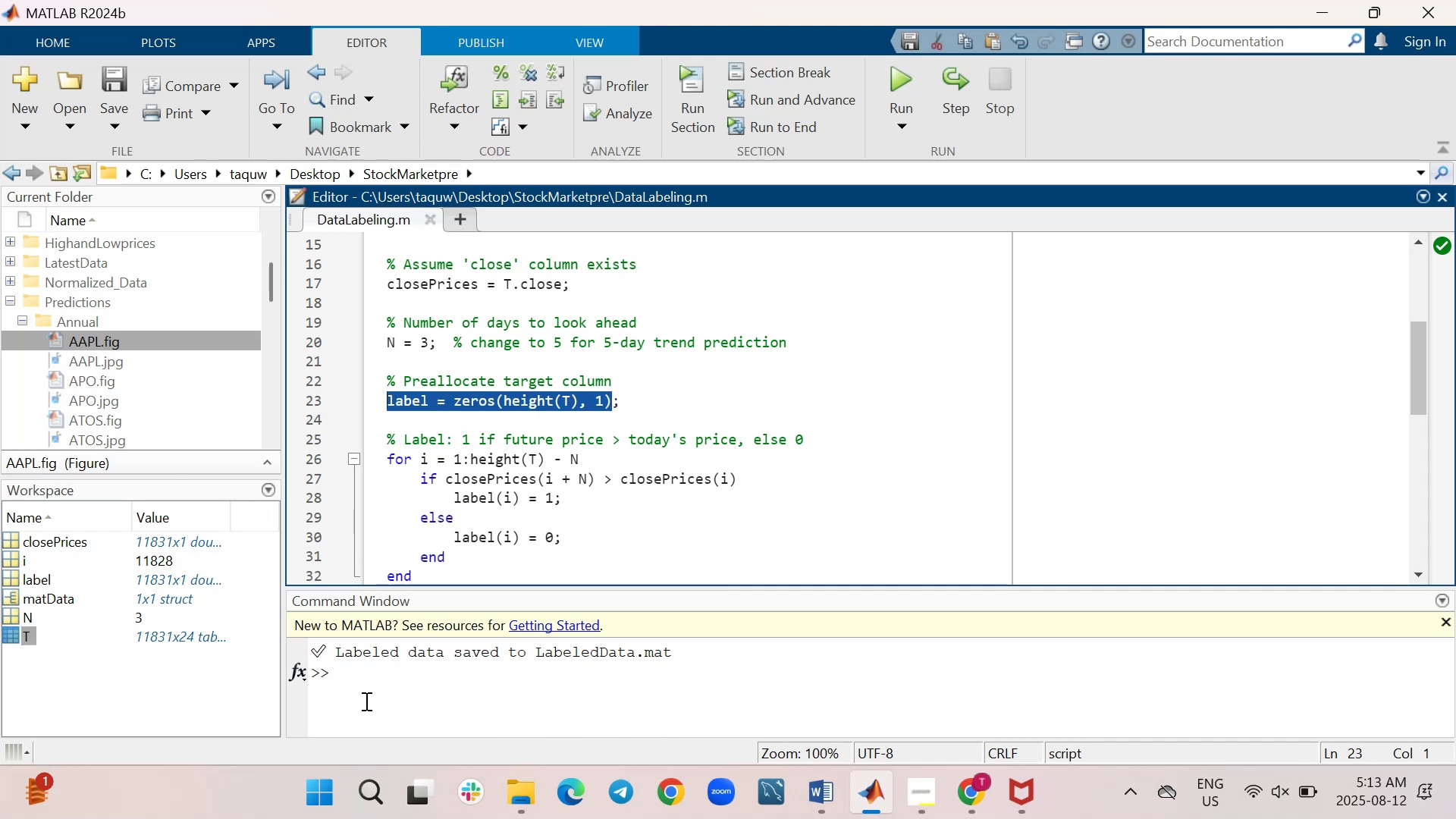 
left_click([366, 694])
 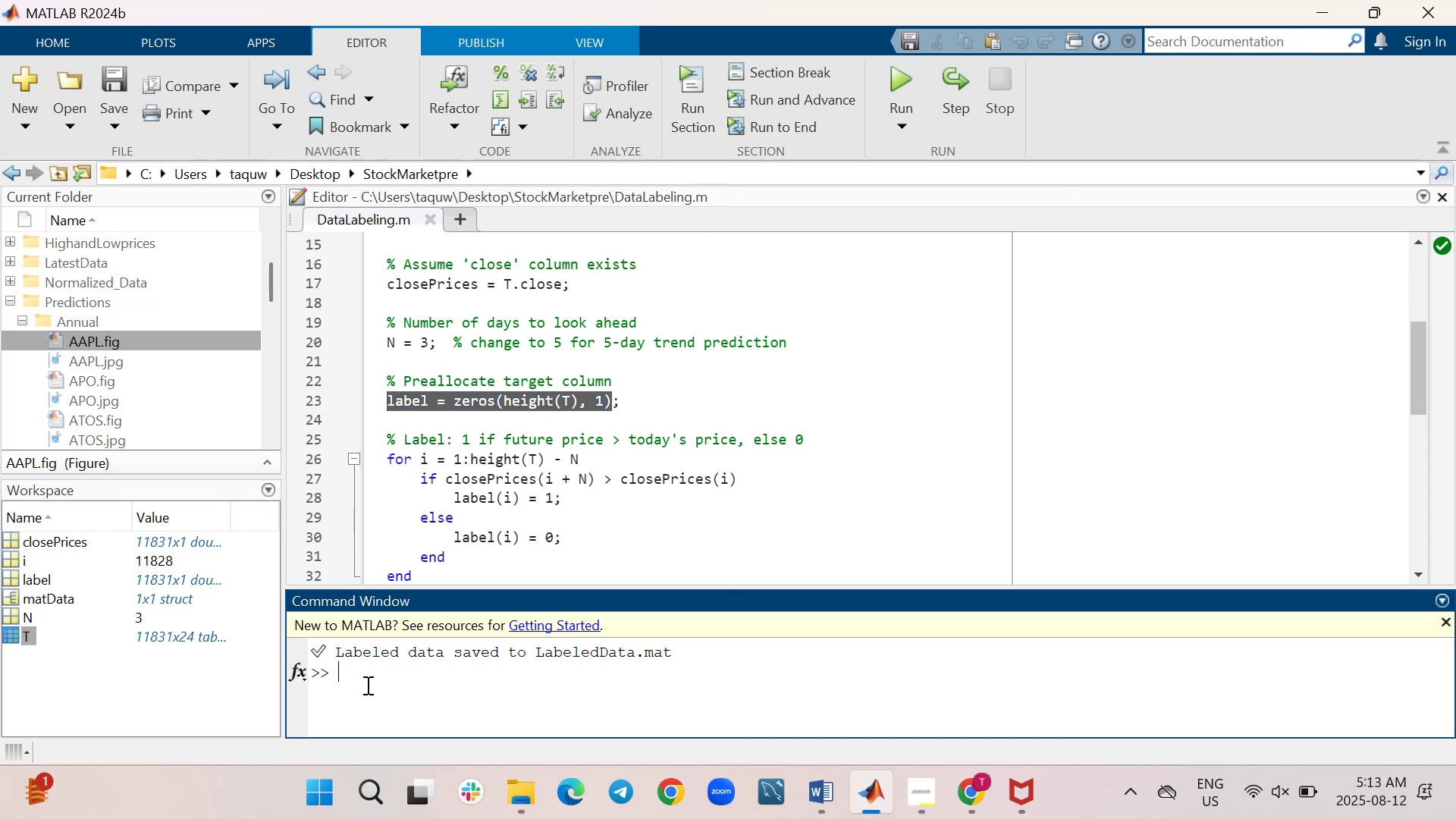 
key(Control+V)
 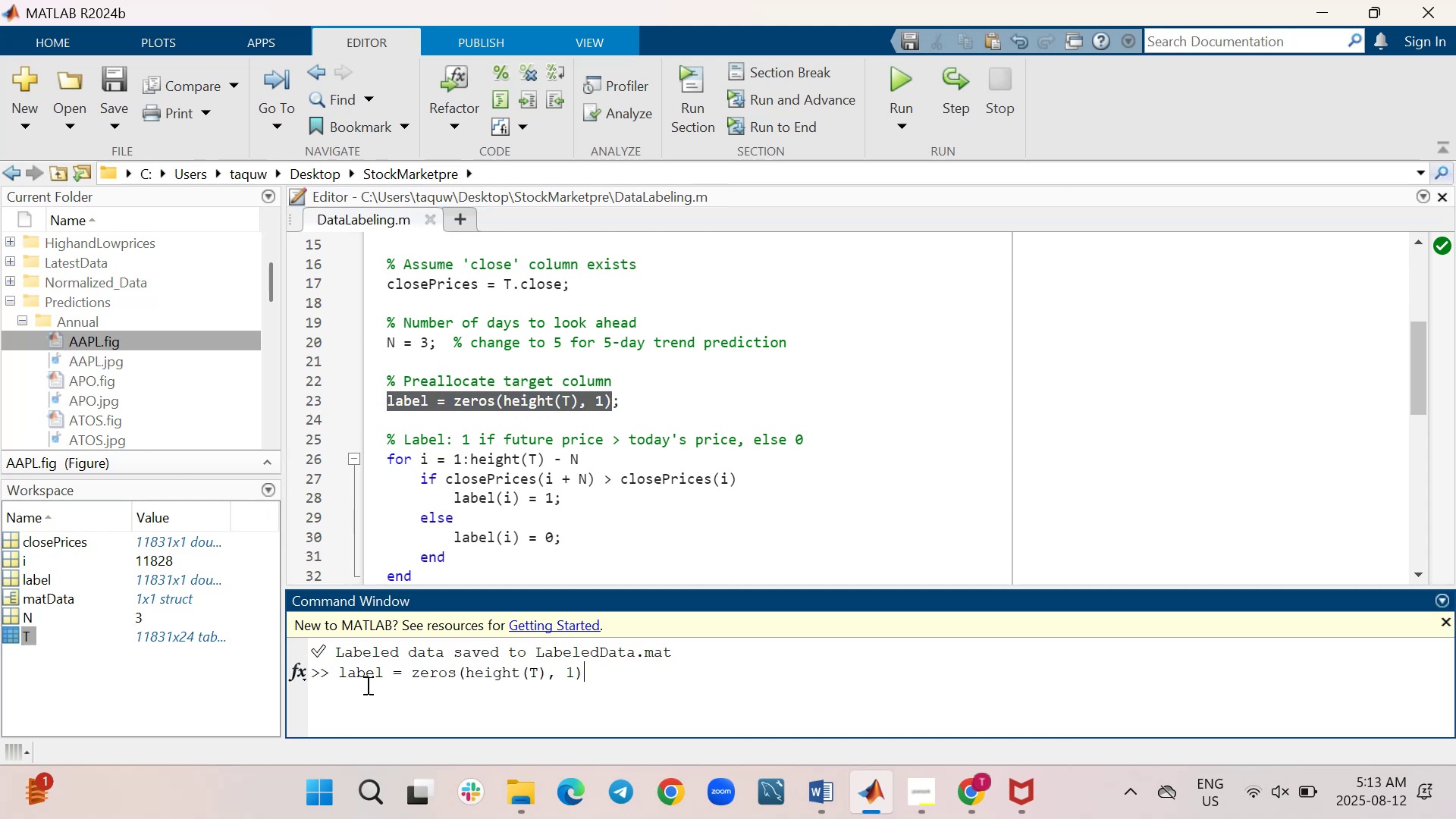 
key(Enter)
 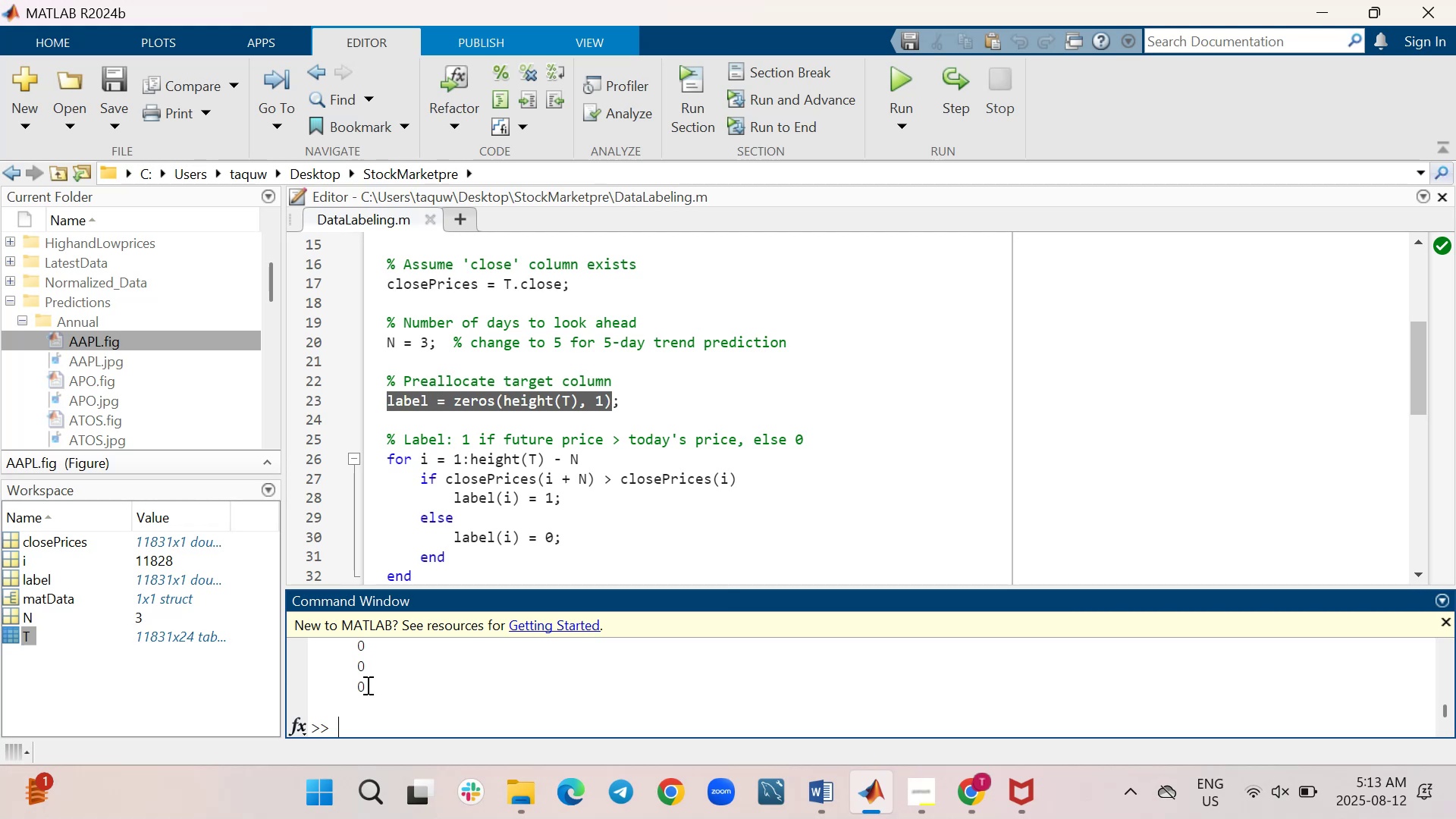 
wait(30.06)
 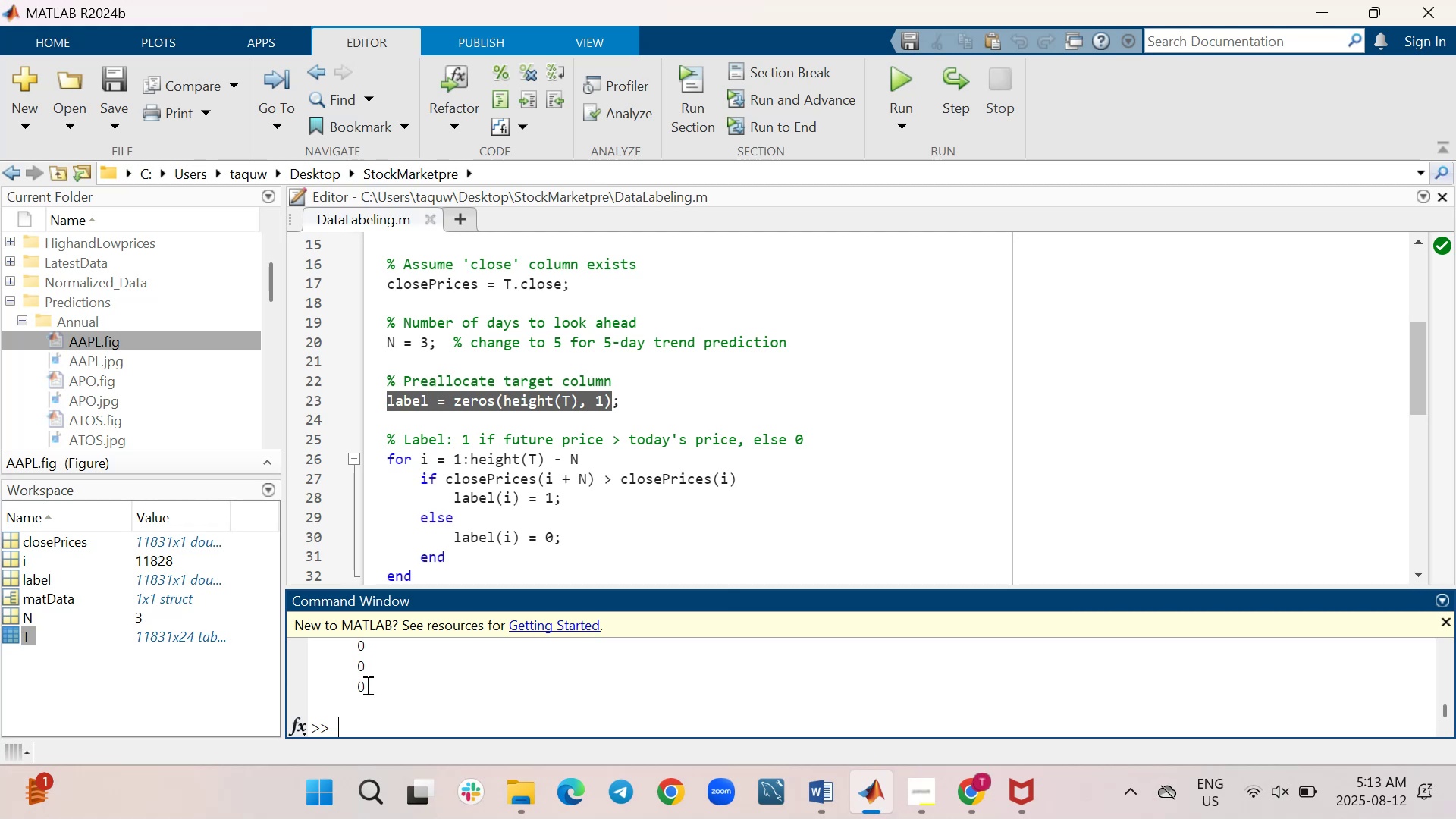 
left_click_drag(start_coordinate=[717, 587], to_coordinate=[718, 470])
 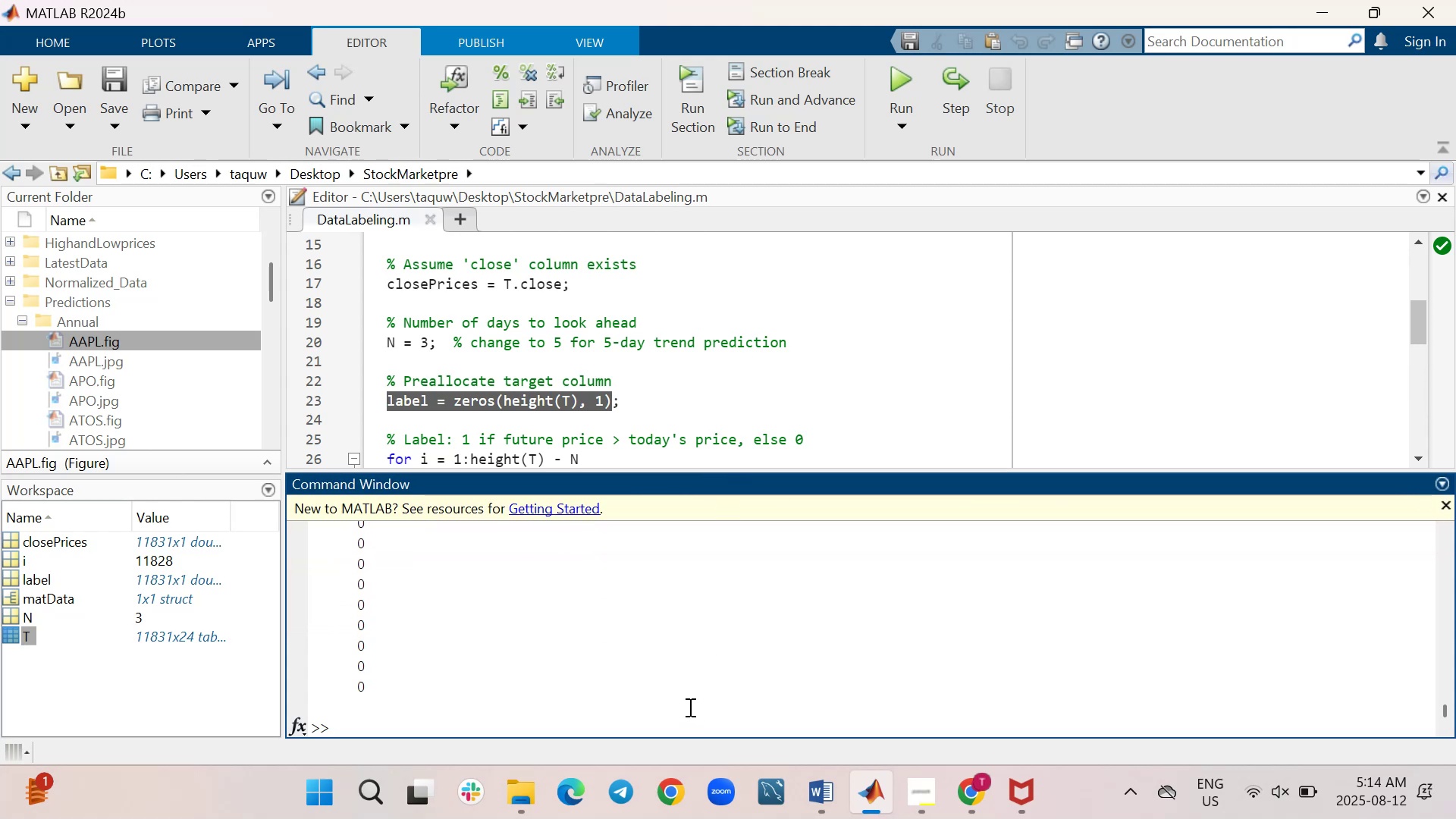 
scroll: coordinate [668, 600], scroll_direction: up, amount: 13.0
 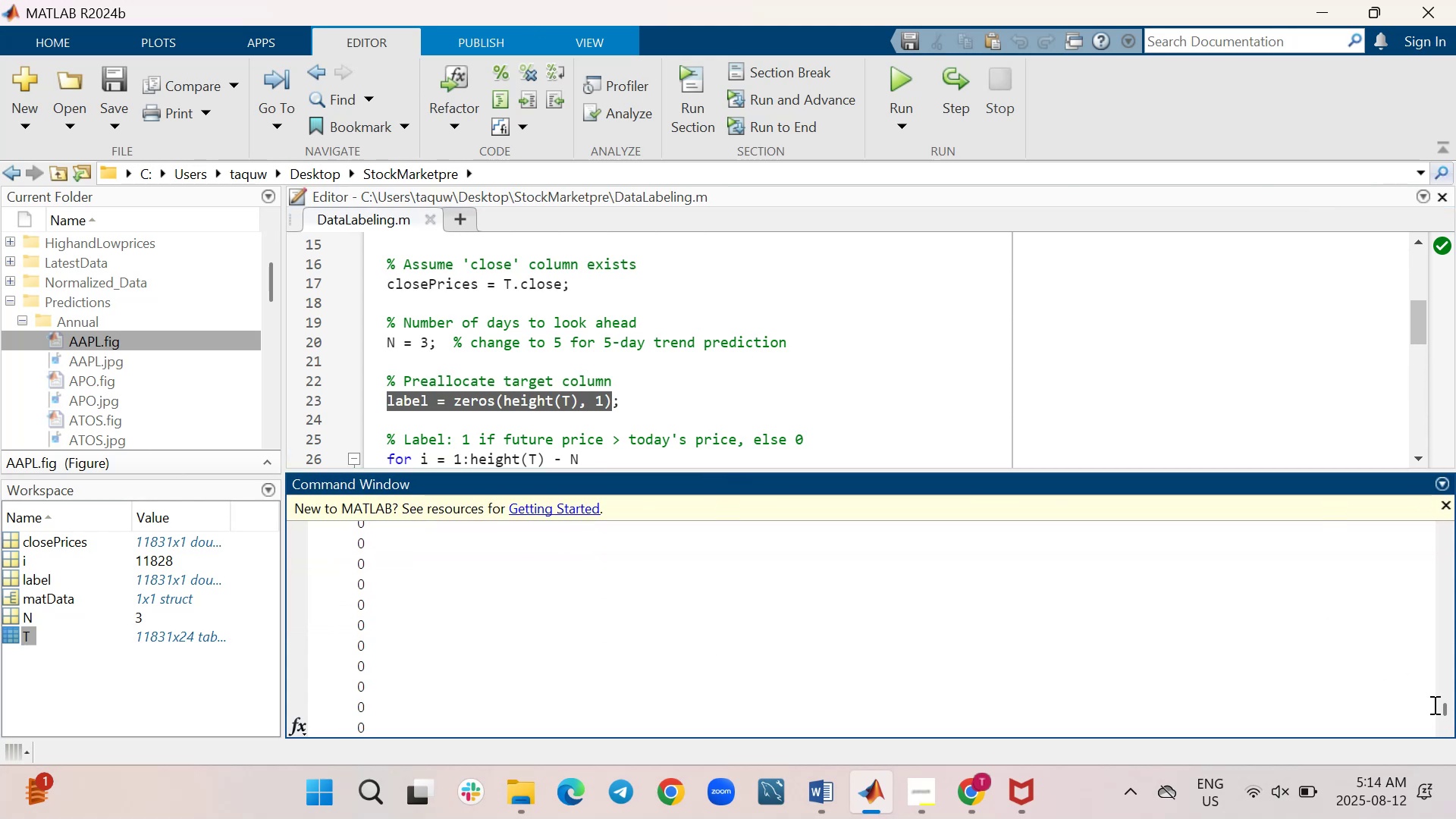 
left_click_drag(start_coordinate=[1442, 708], to_coordinate=[1433, 515])
 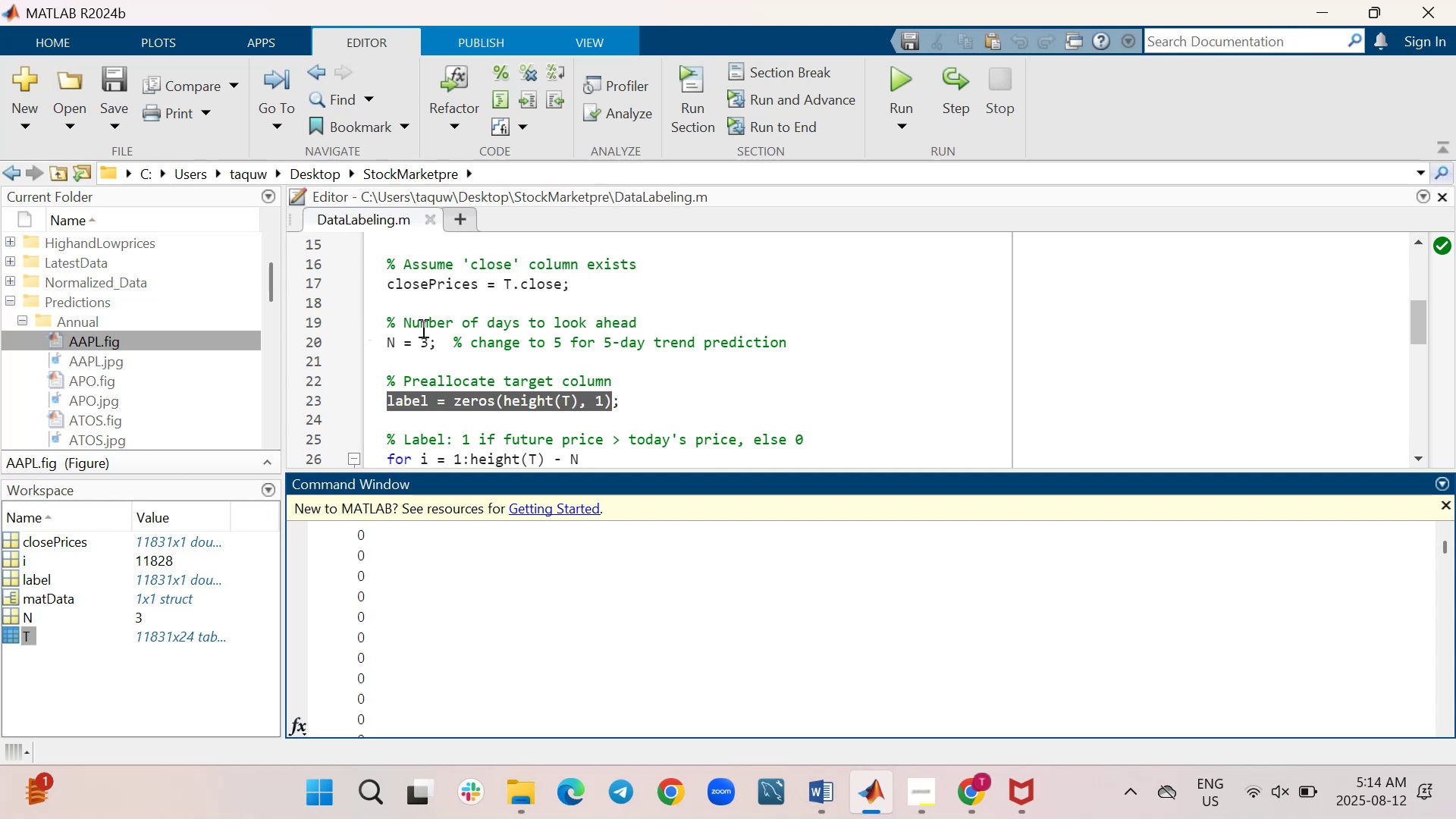 
left_click([428, 337])
 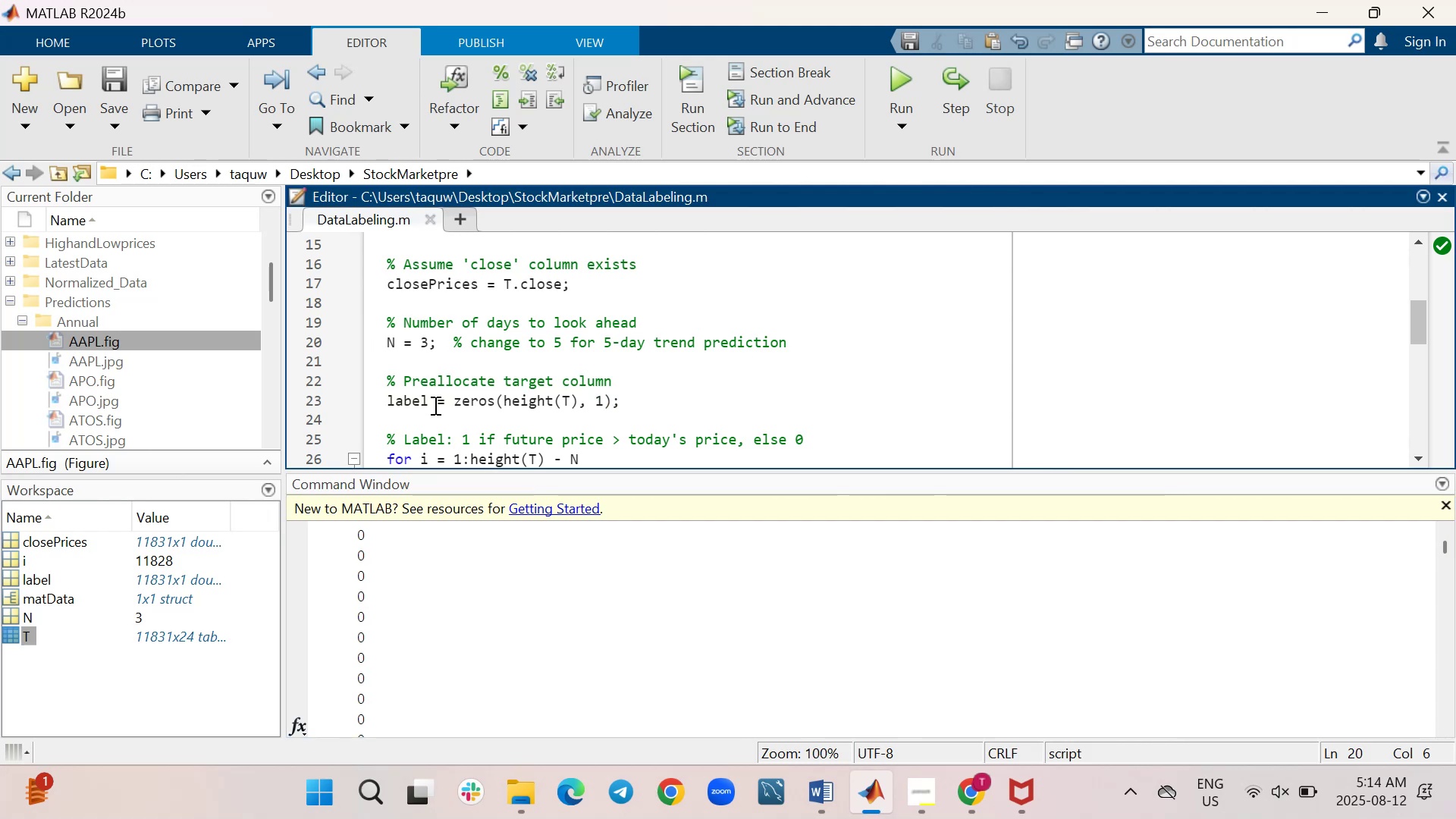 
key(Backspace)
 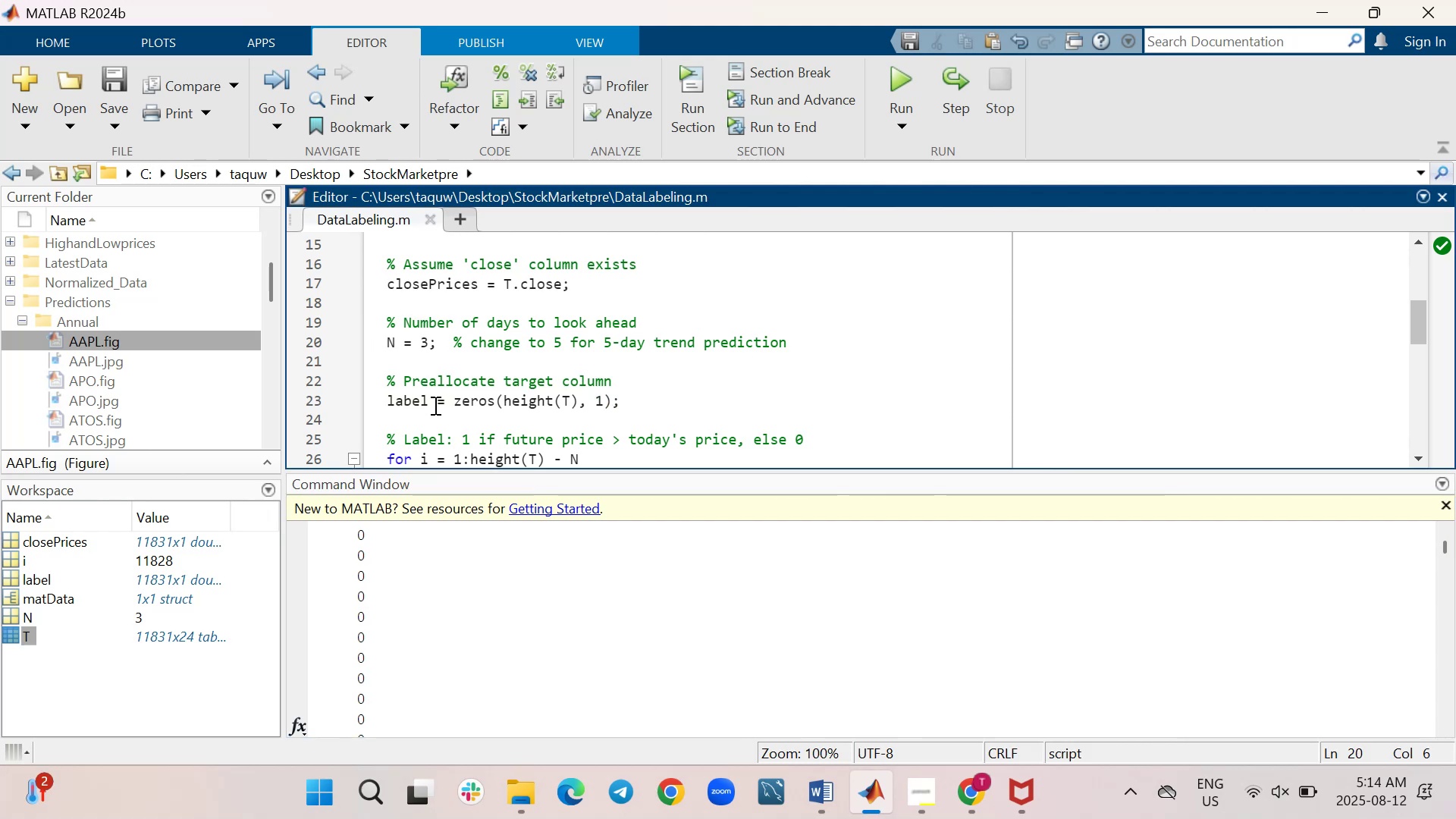 
key(1)
 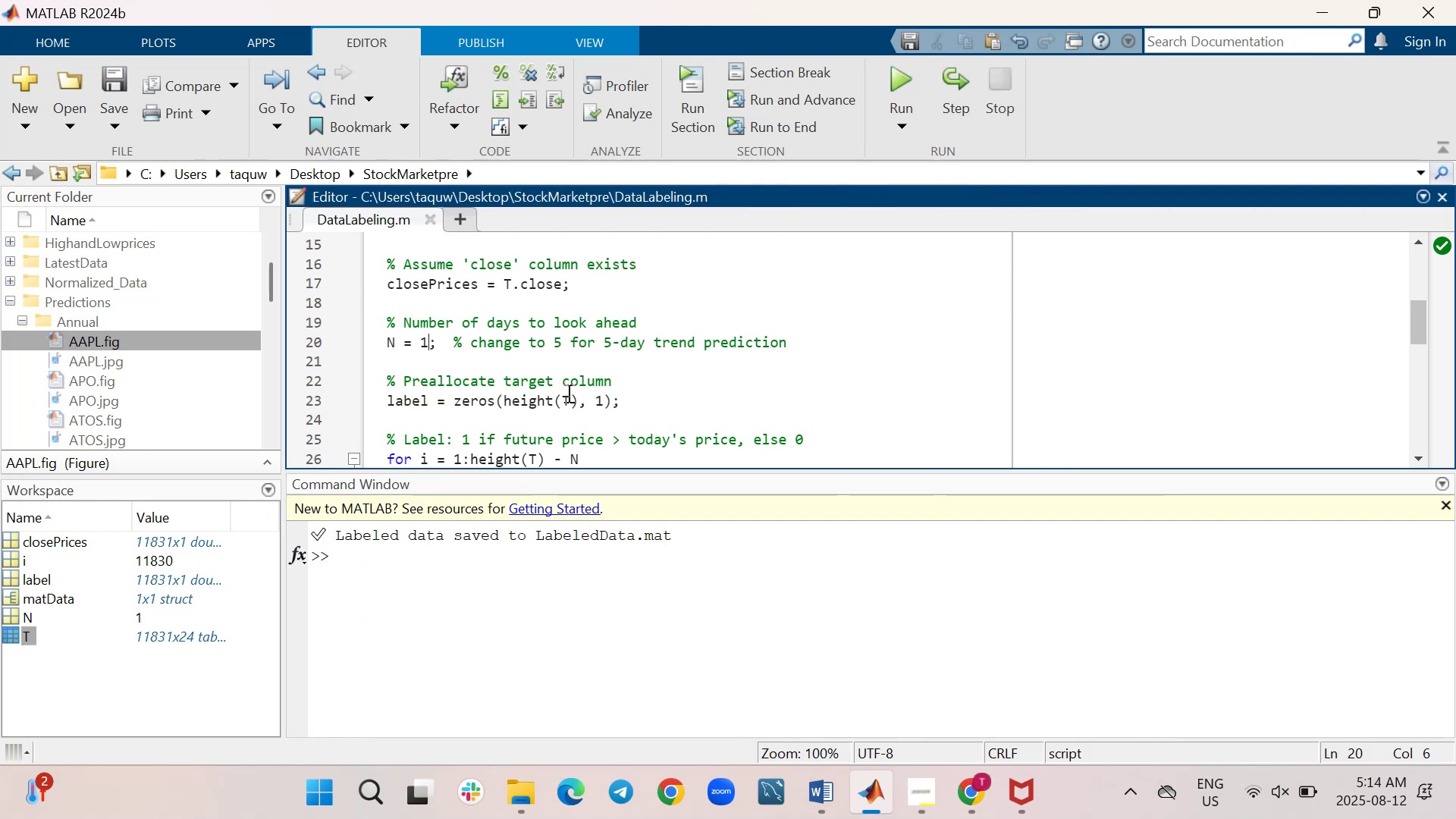 
wait(6.76)
 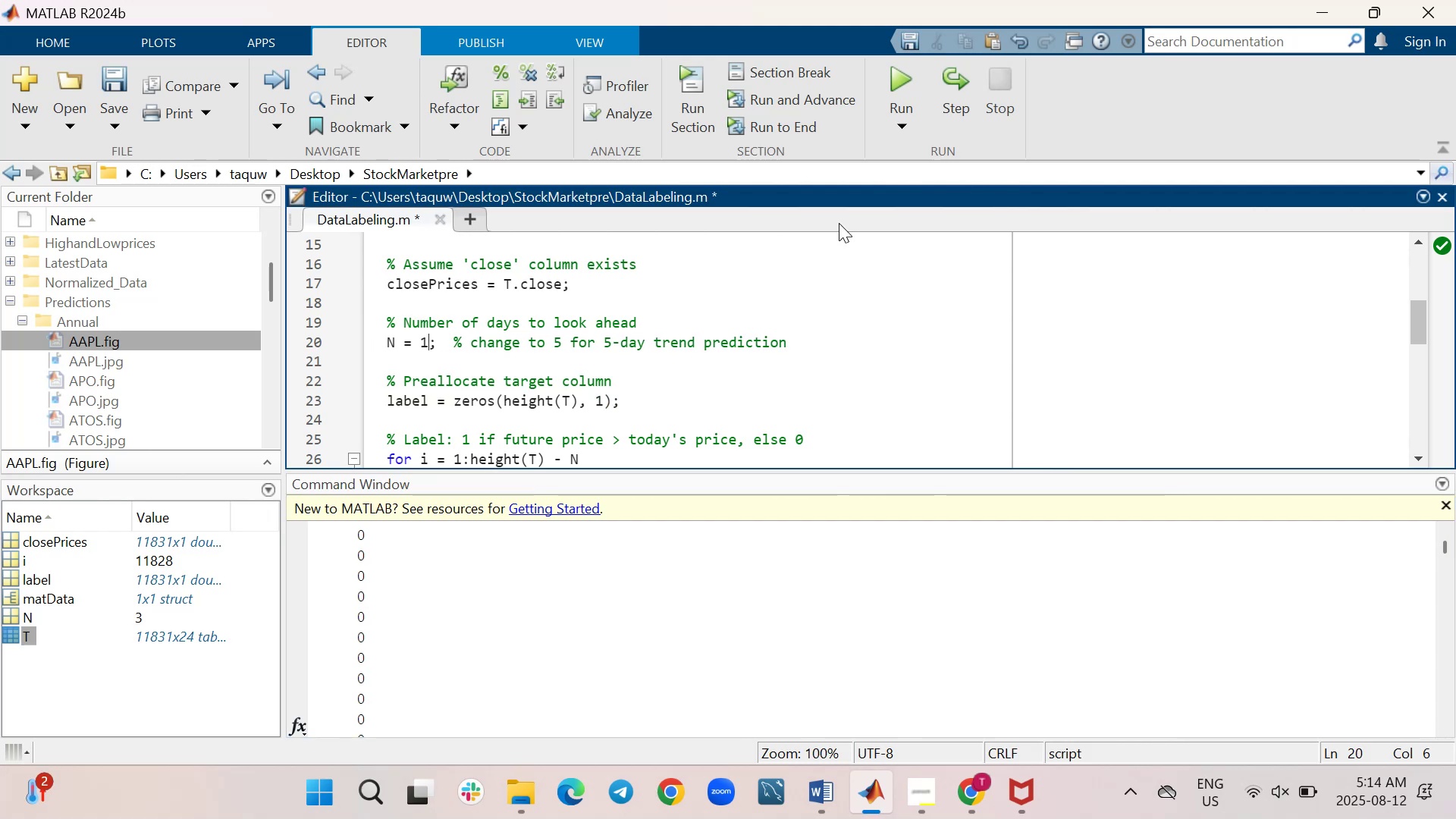 
left_click_drag(start_coordinate=[613, 402], to_coordinate=[382, 398])
 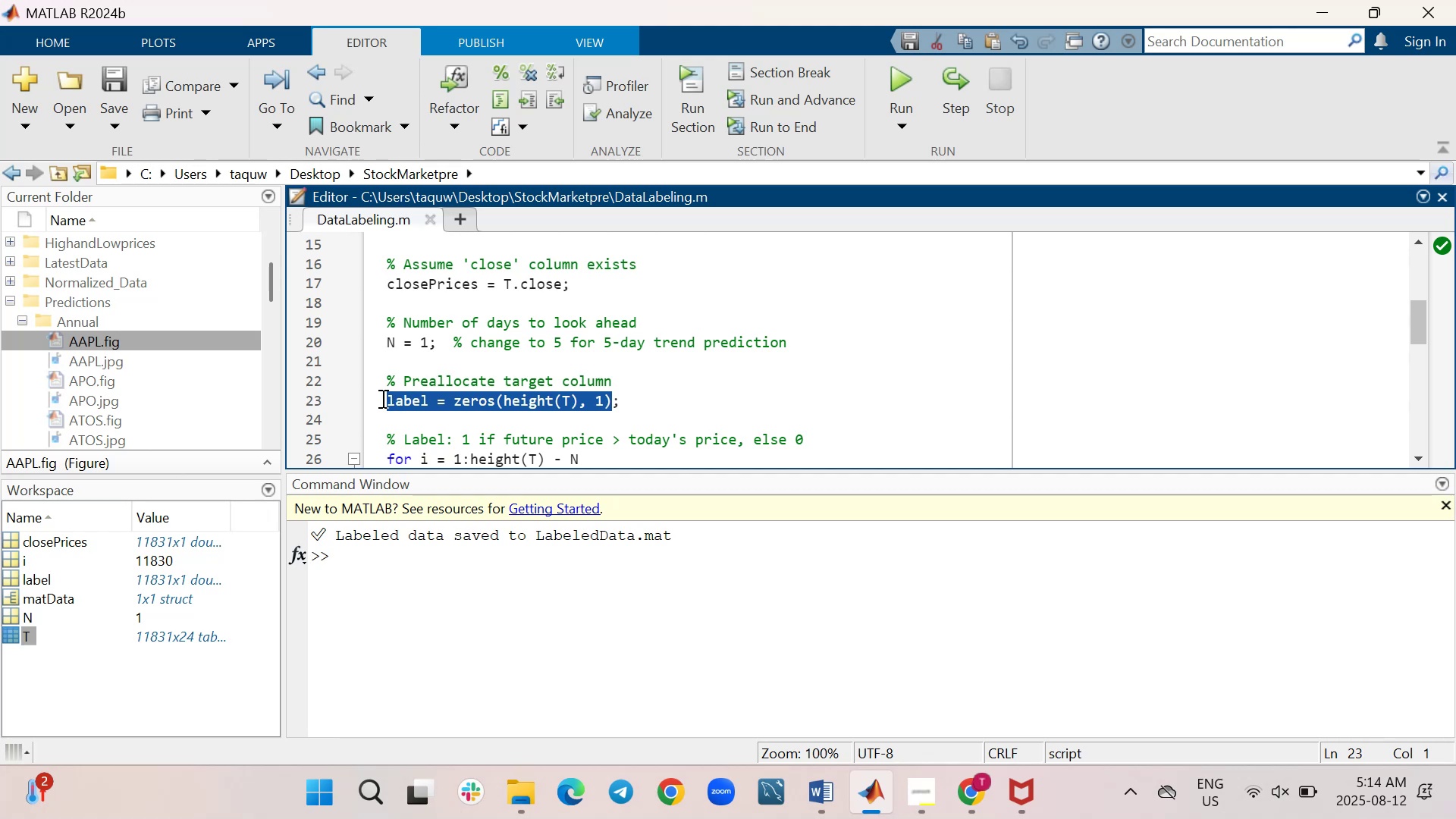 
key(Control+C)
 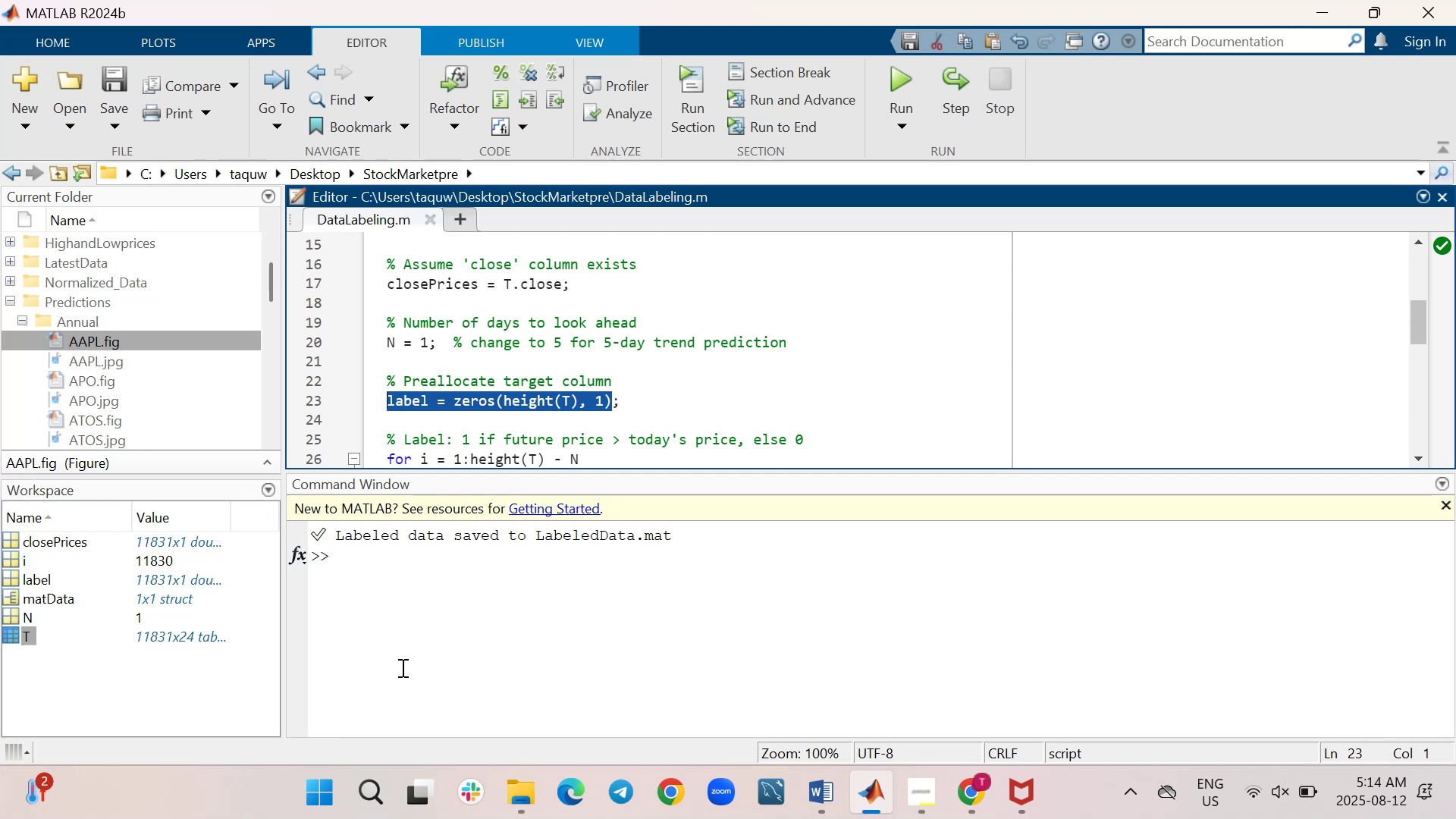 
left_click([398, 596])
 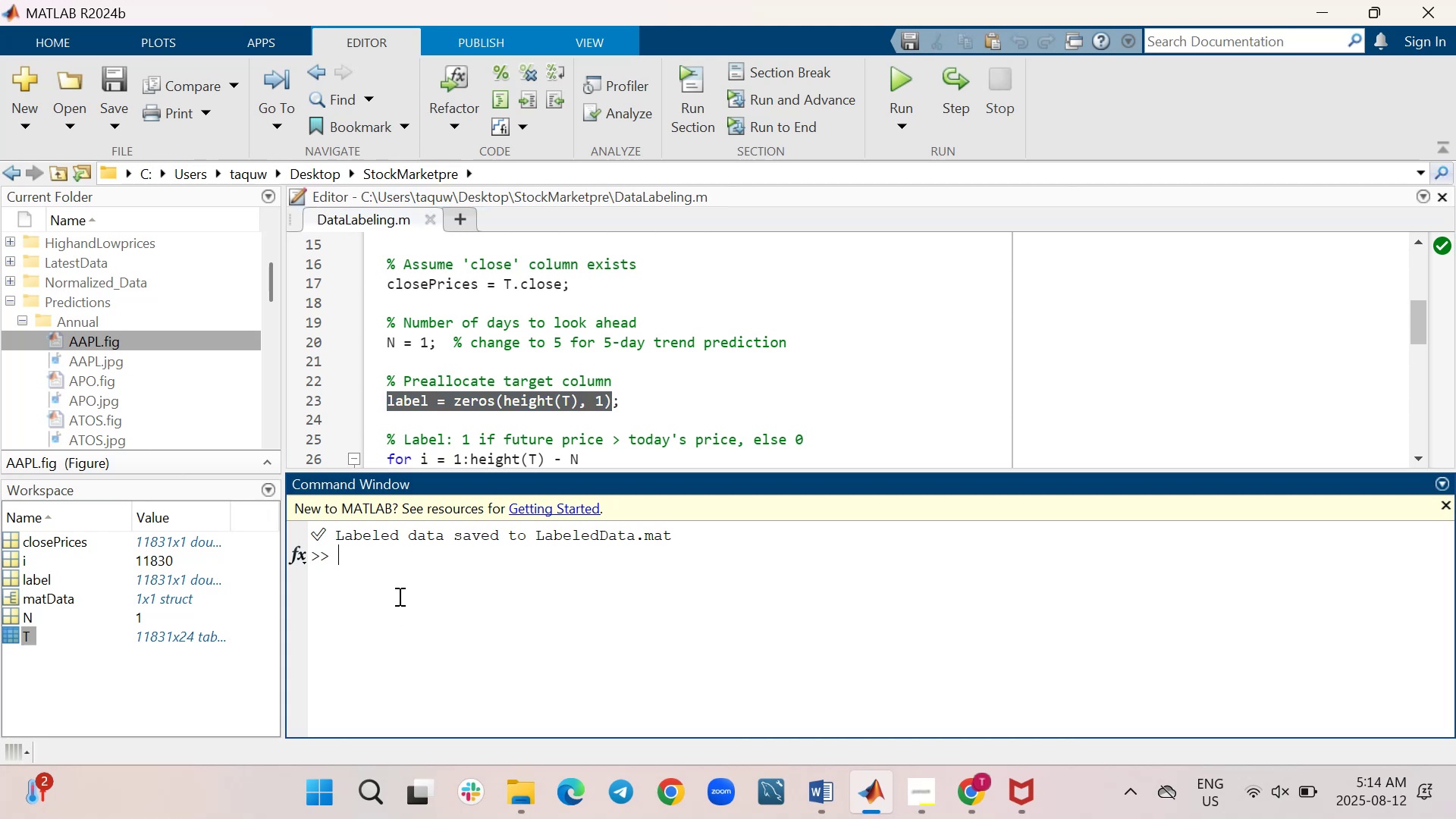 
key(Control+V)
 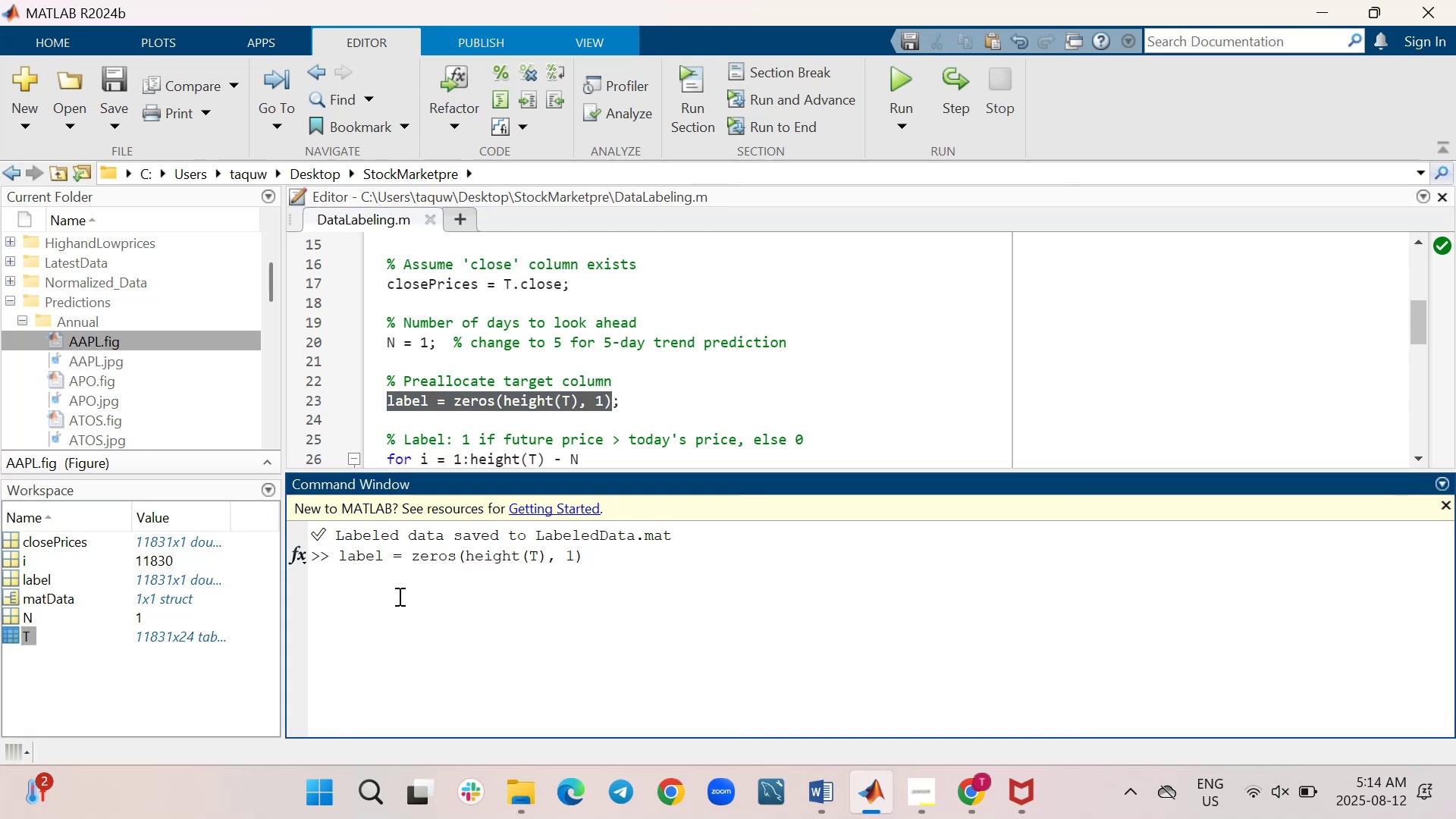 
key(Enter)
 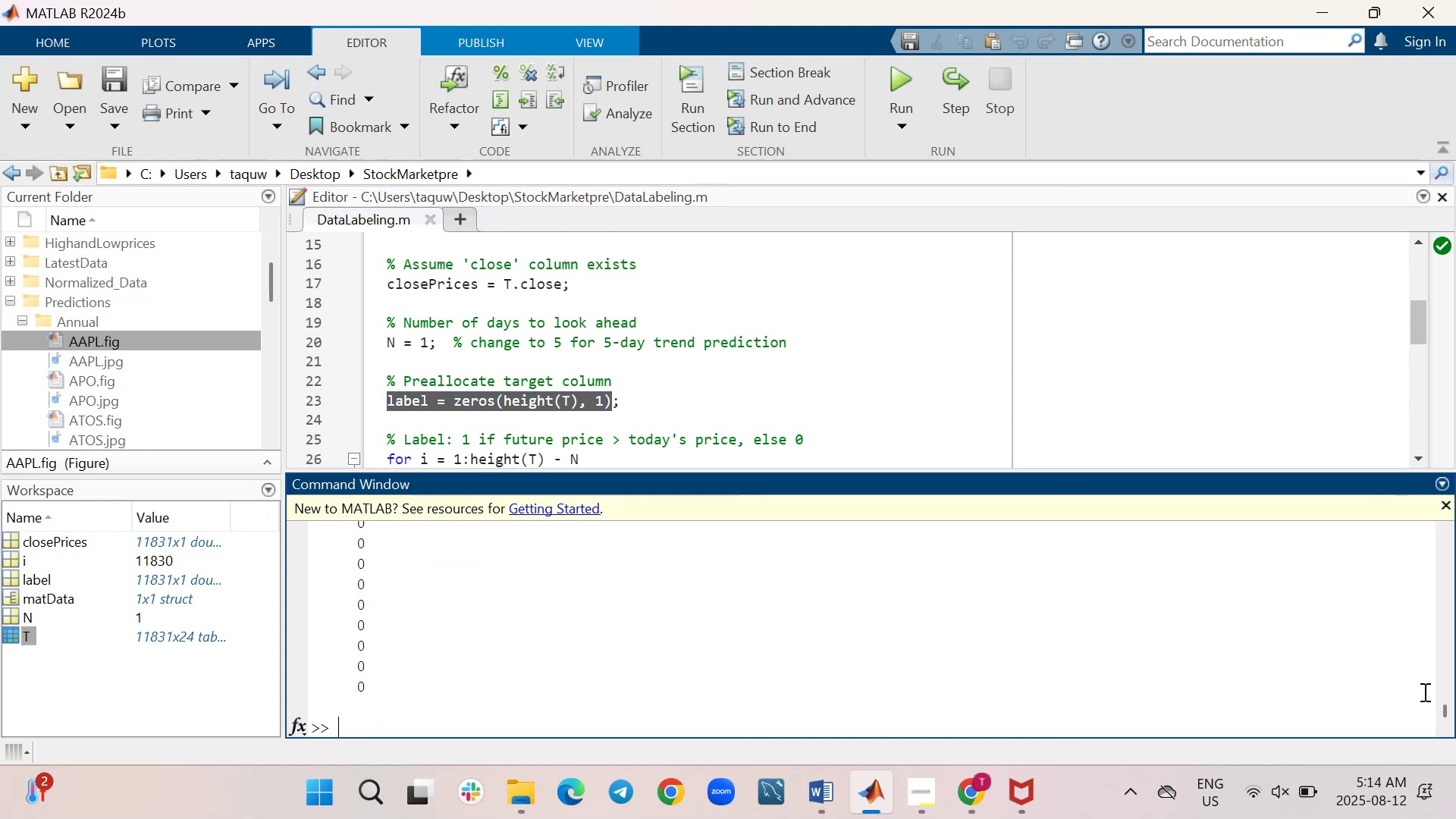 
left_click_drag(start_coordinate=[1446, 708], to_coordinate=[1439, 524])
 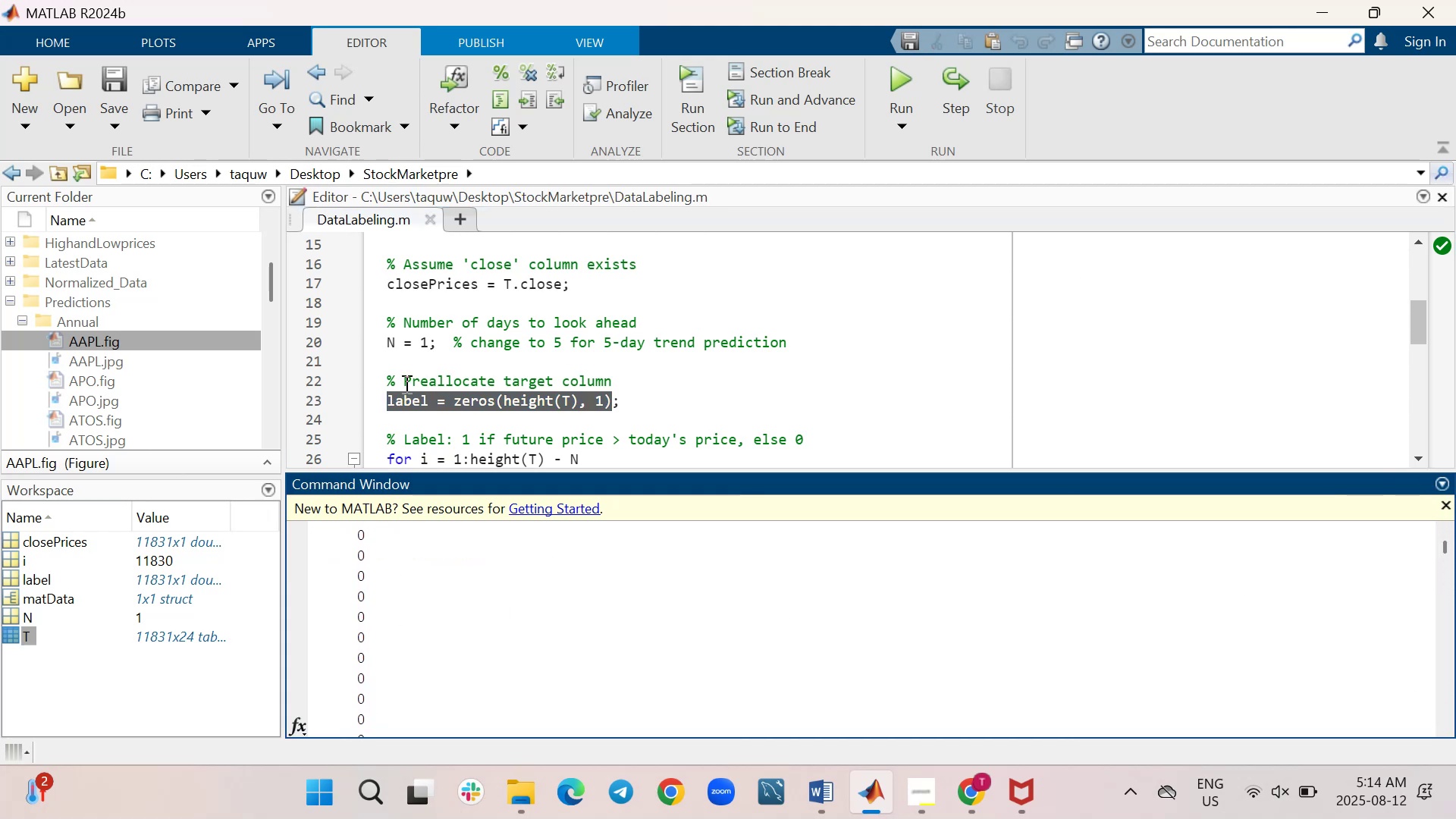 
scroll: coordinate [586, 378], scroll_direction: down, amount: 1.0
 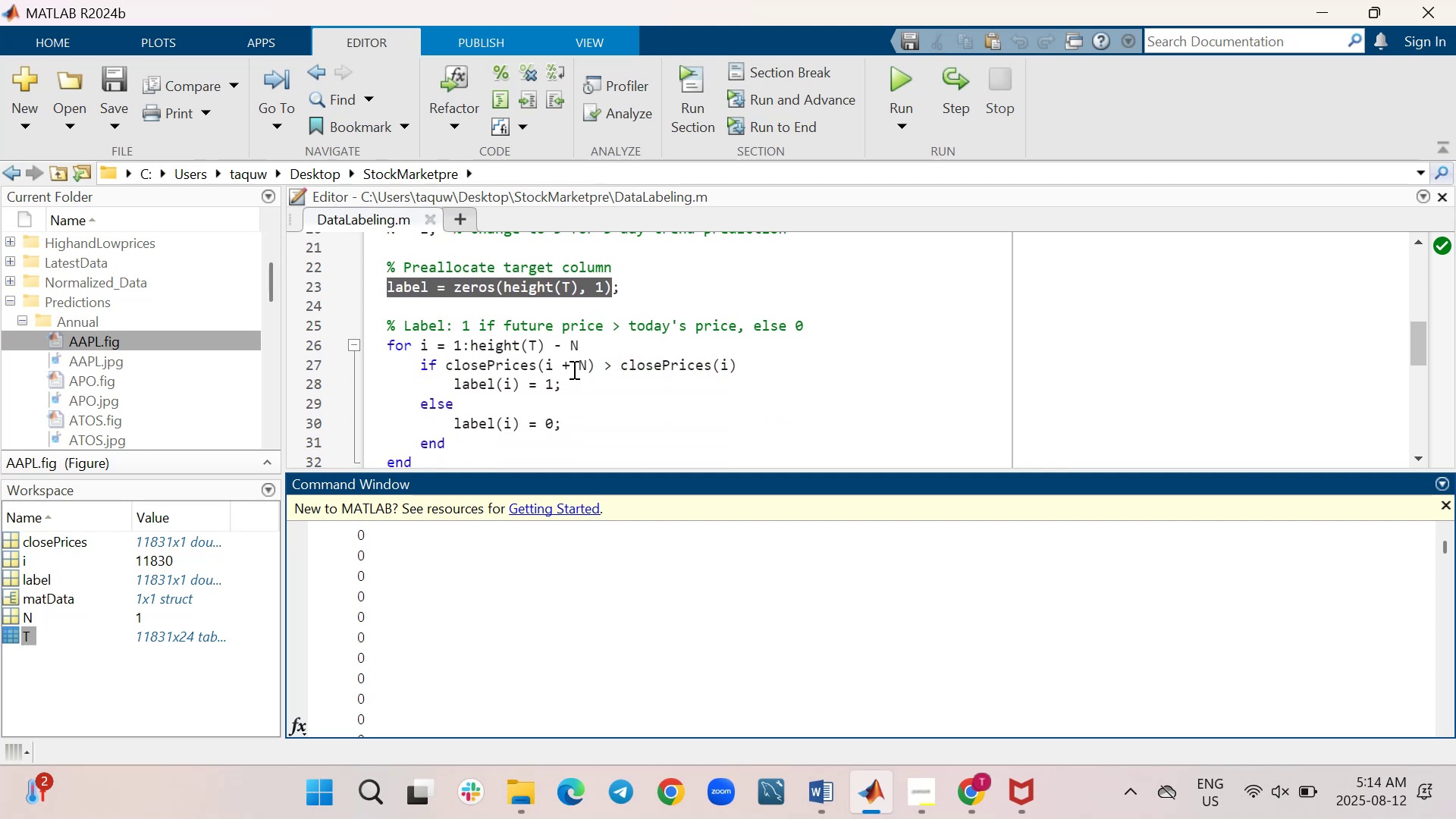 
wait(6.17)
 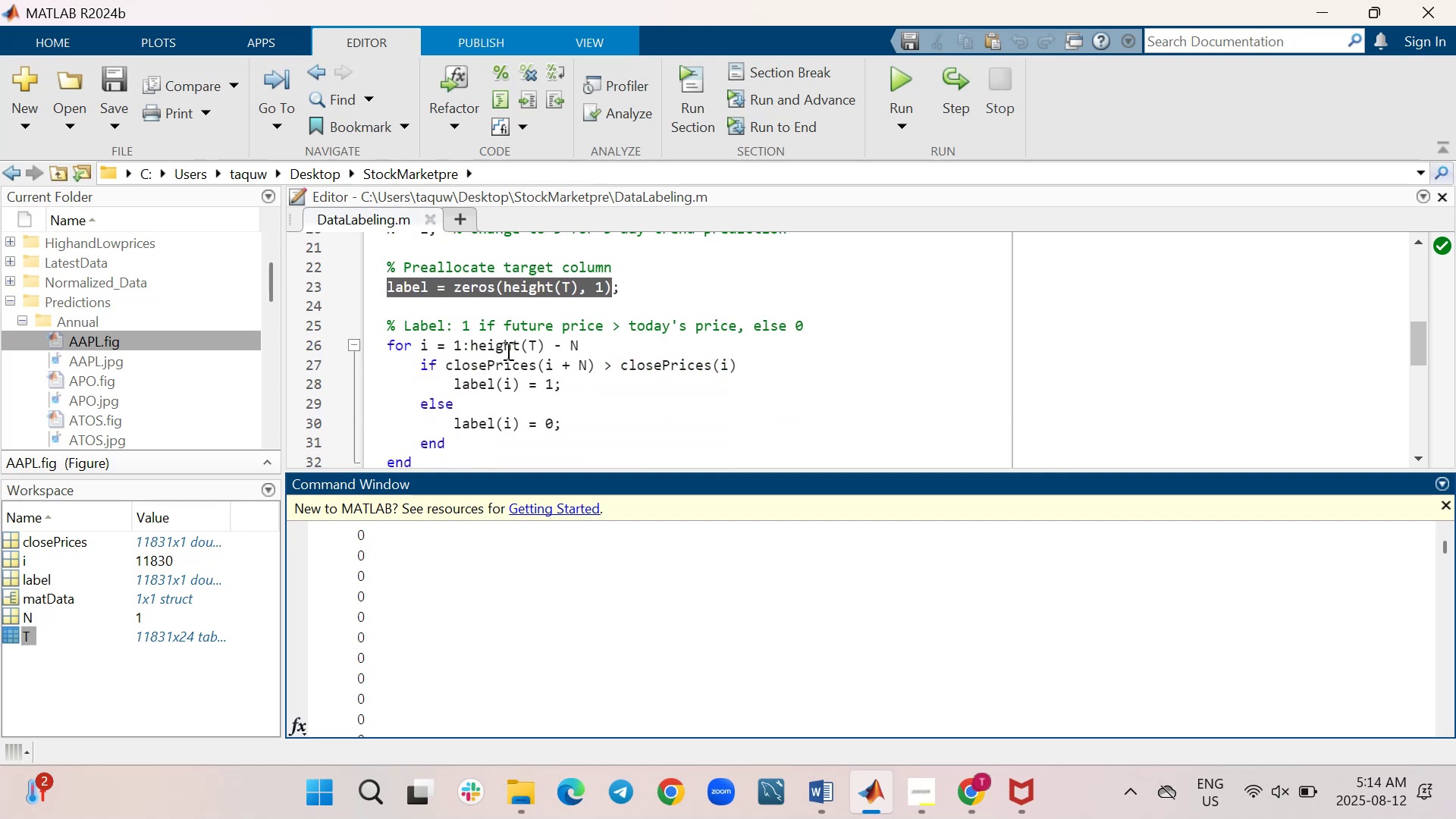 
left_click_drag(start_coordinate=[598, 363], to_coordinate=[441, 366])
 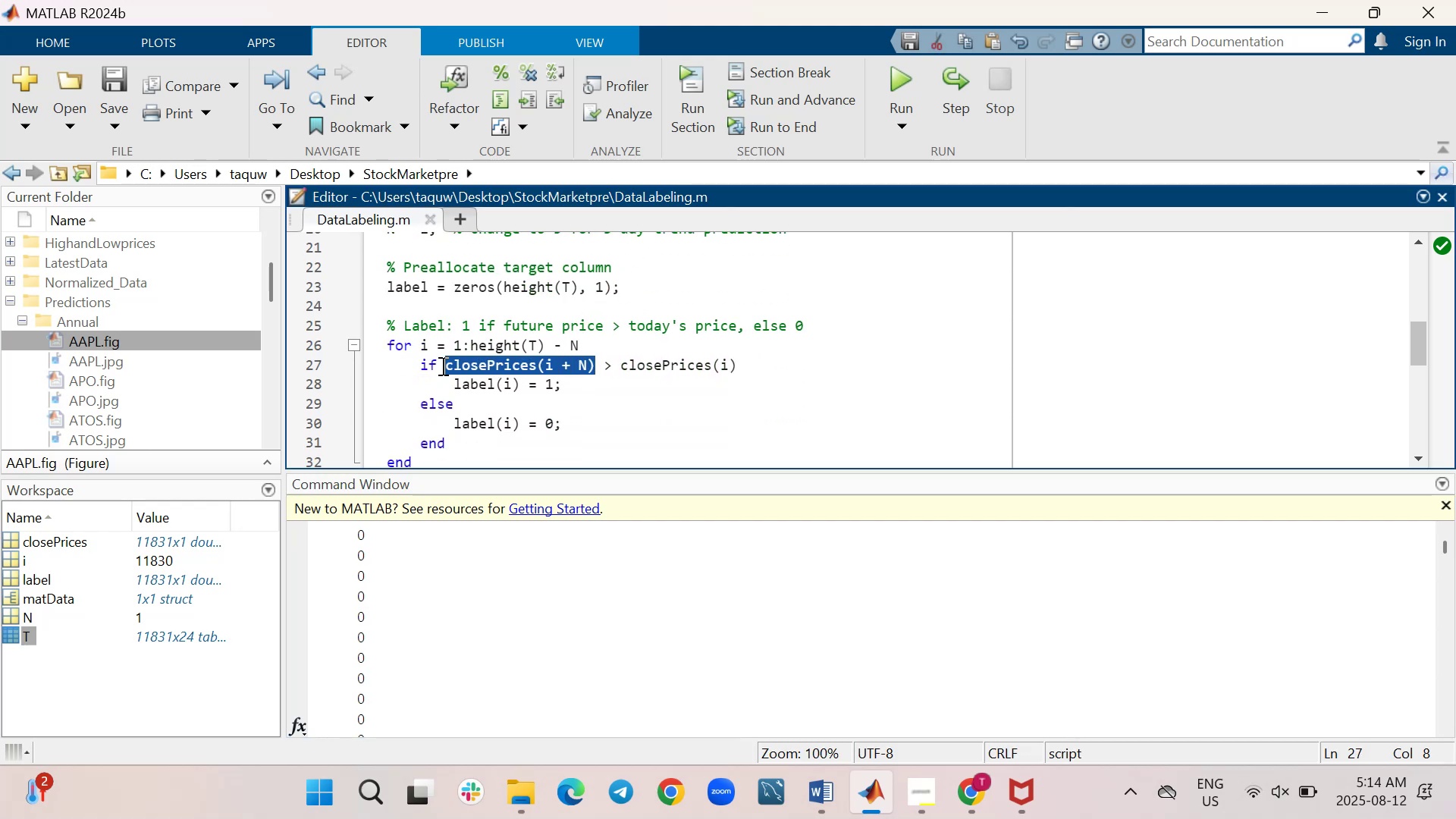 
key(Control+C)
 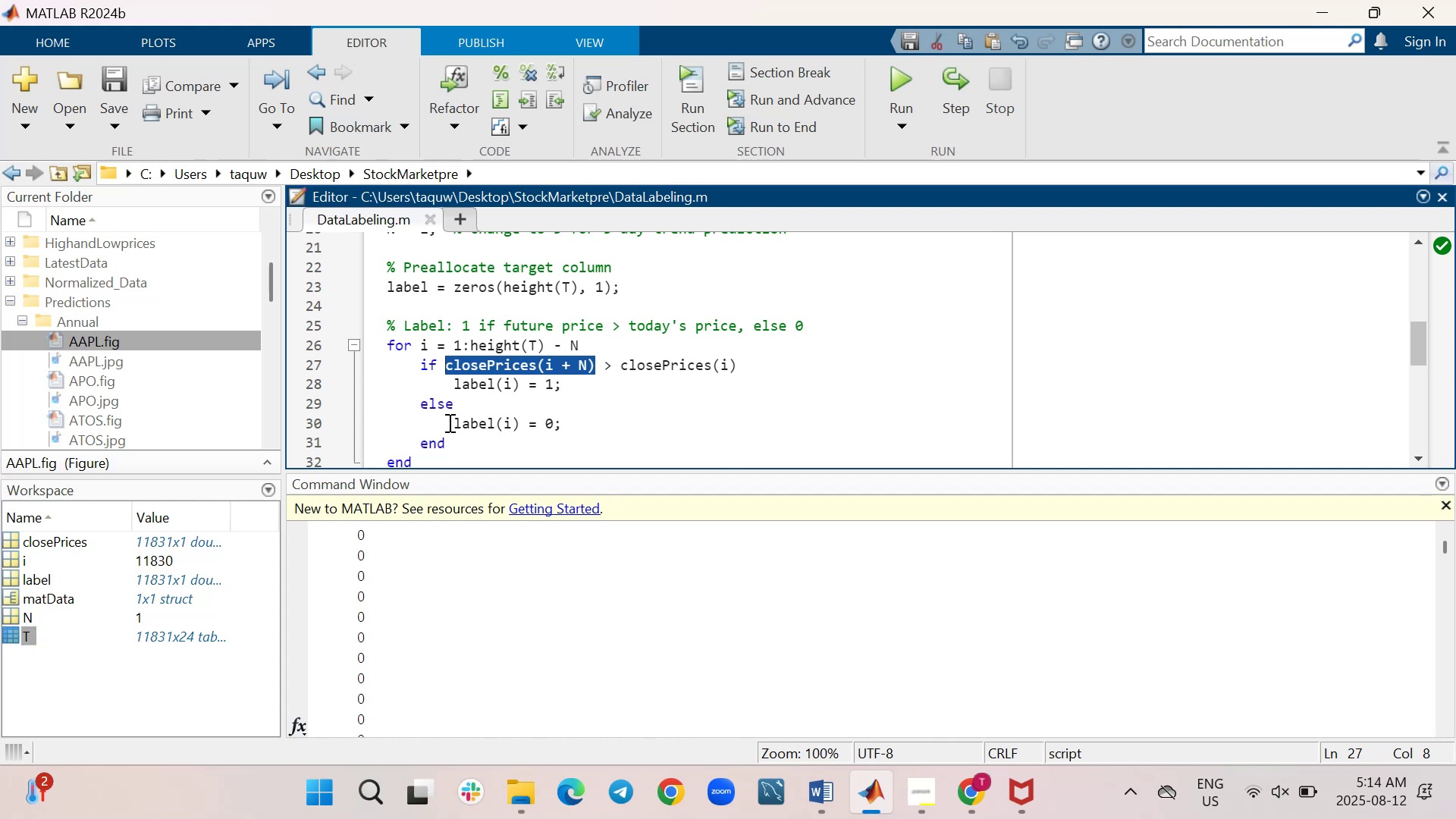 
wait(5.34)
 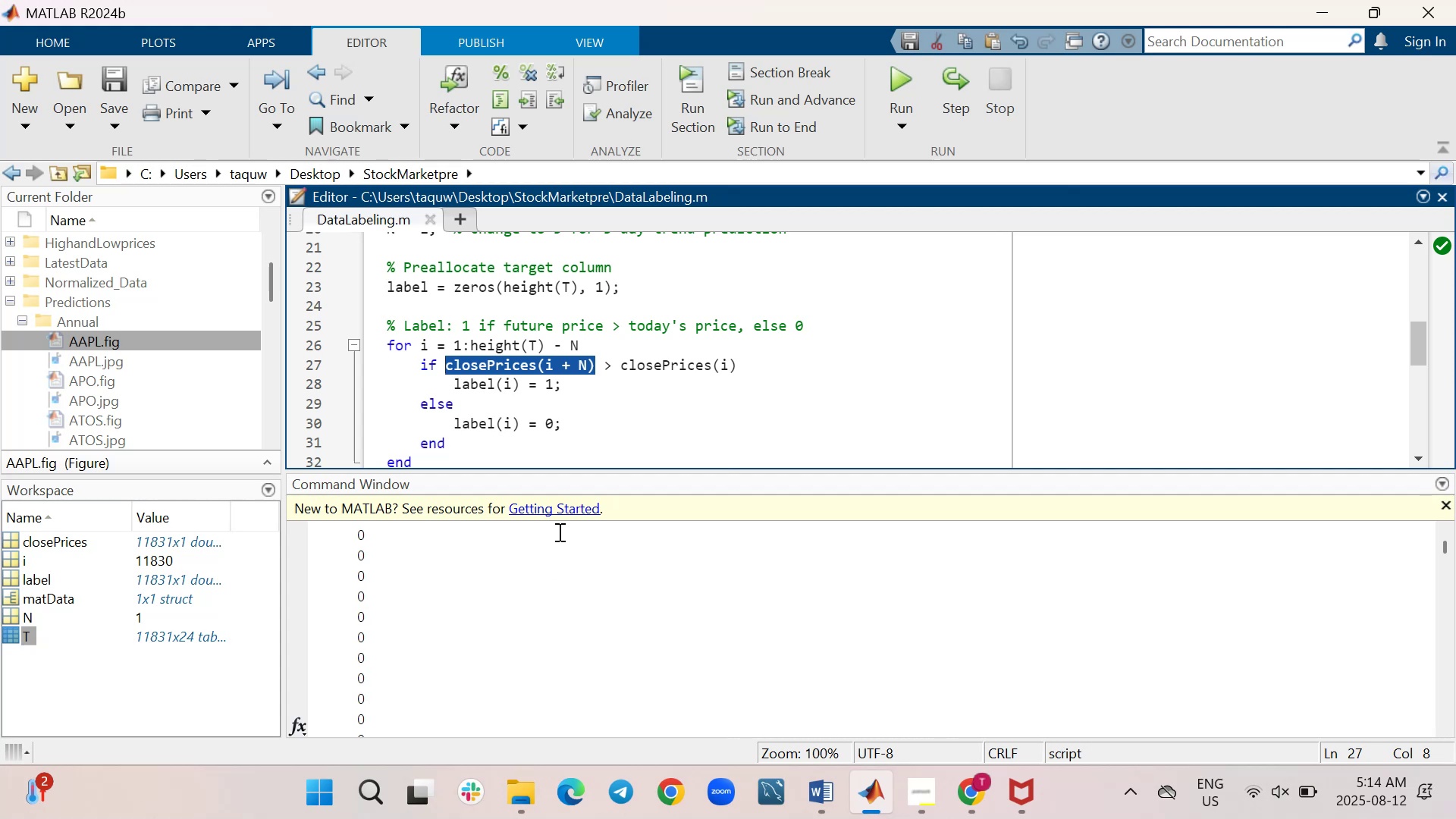 
scroll: coordinate [583, 397], scroll_direction: down, amount: 1.0
 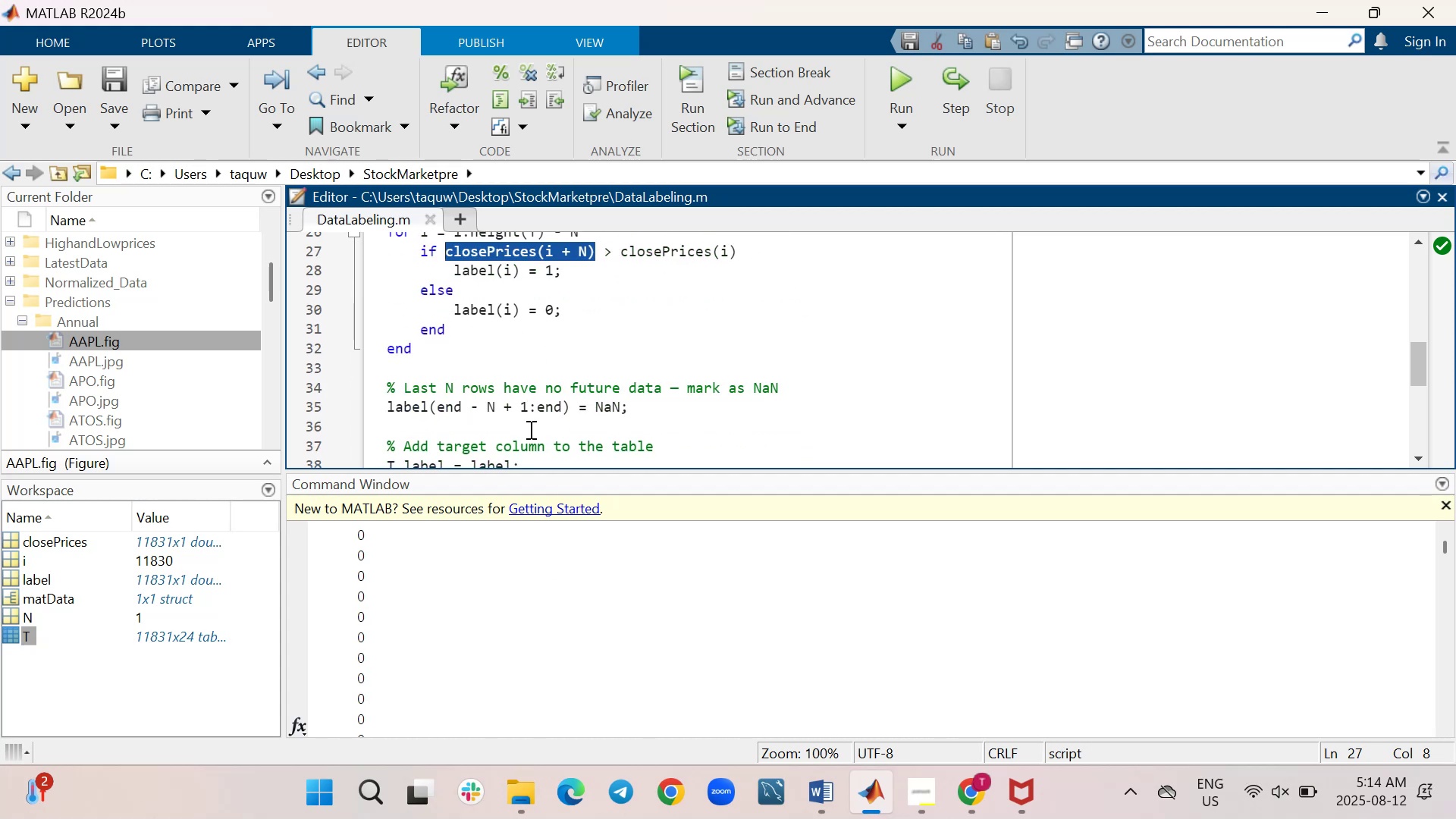 
wait(5.95)
 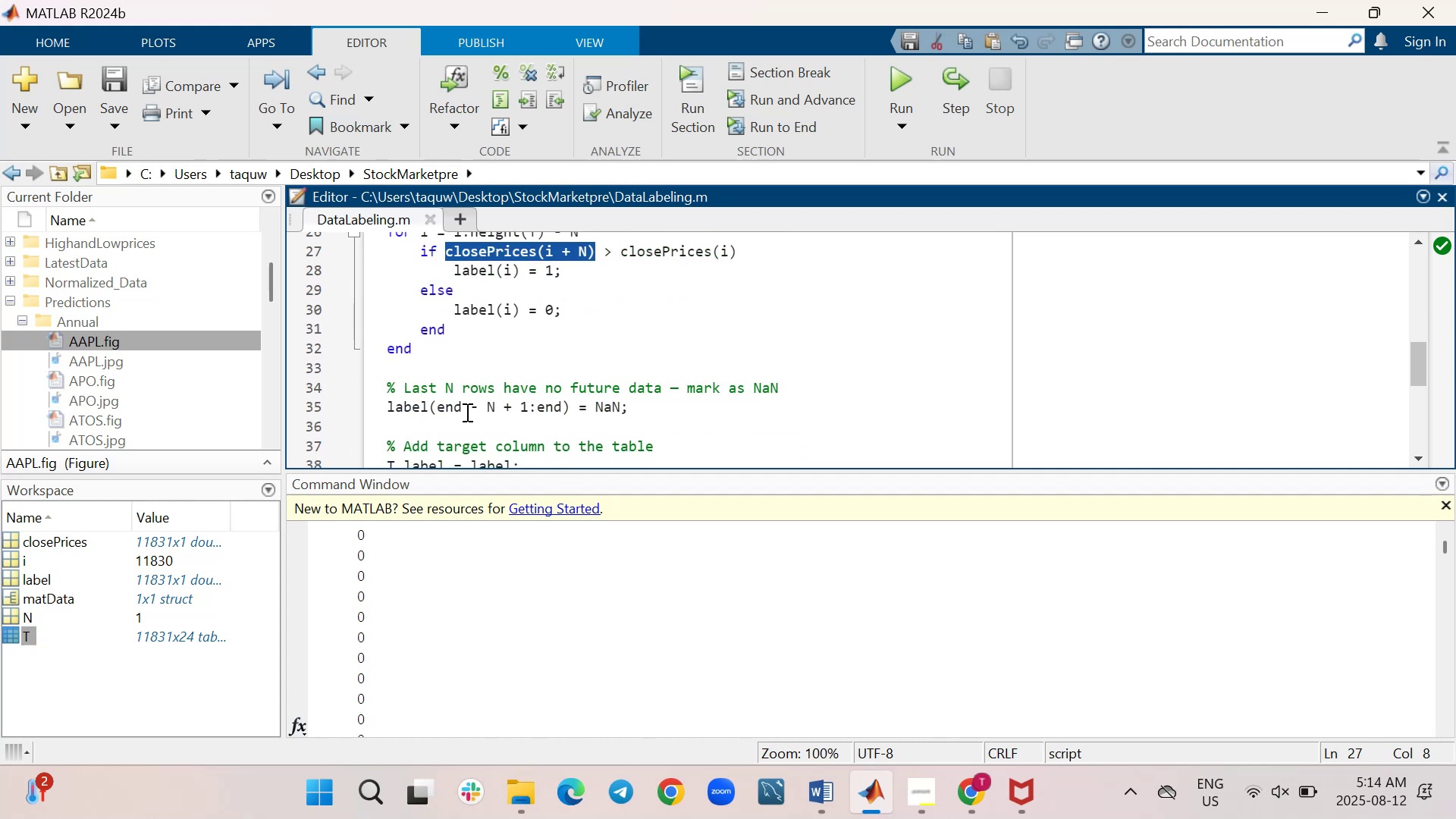 
scroll: coordinate [529, 429], scroll_direction: down, amount: 1.0
 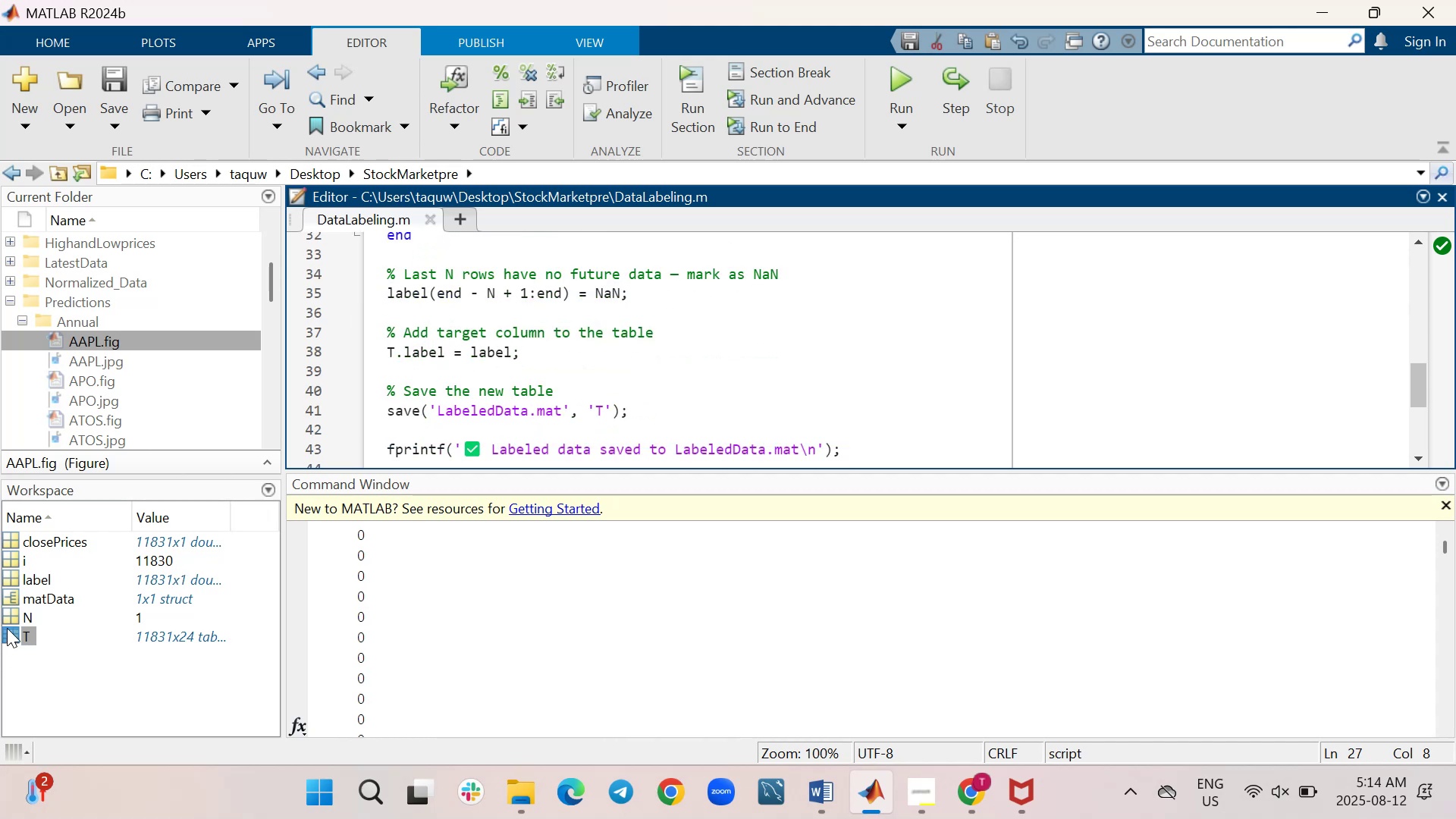 
wait(5.46)
 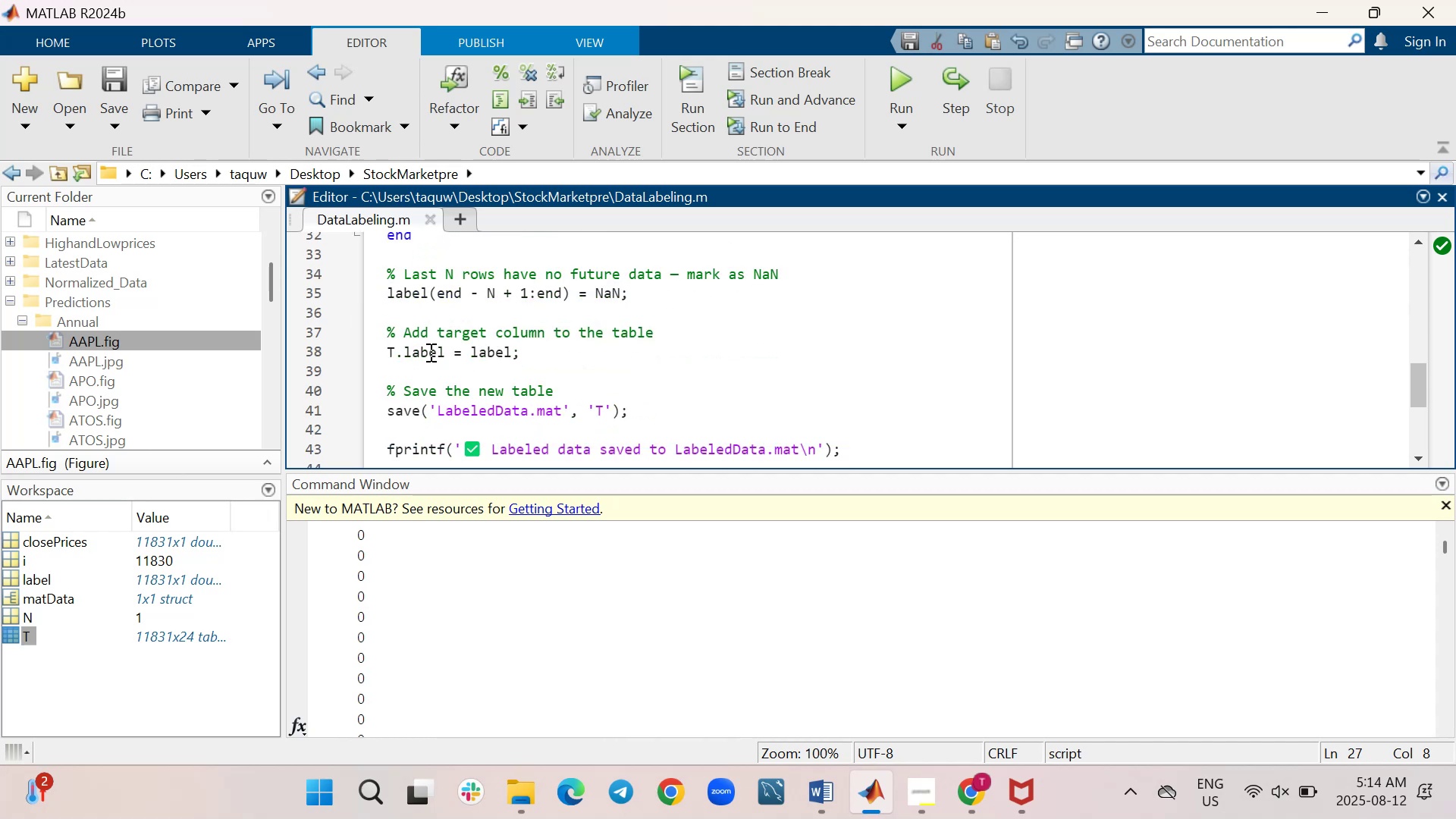 
double_click([9, 630])
 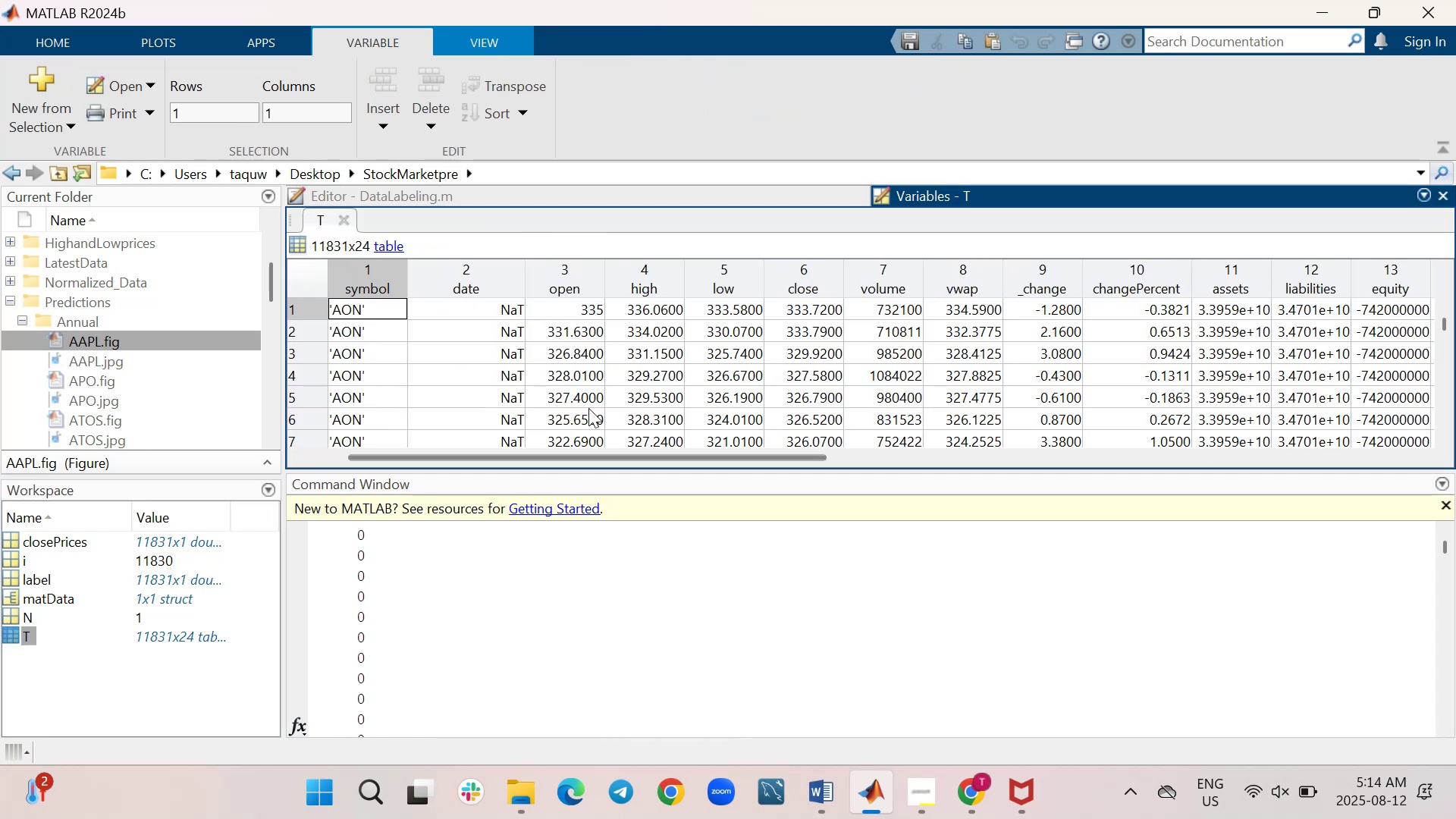 
scroll: coordinate [681, 394], scroll_direction: down, amount: 1.0
 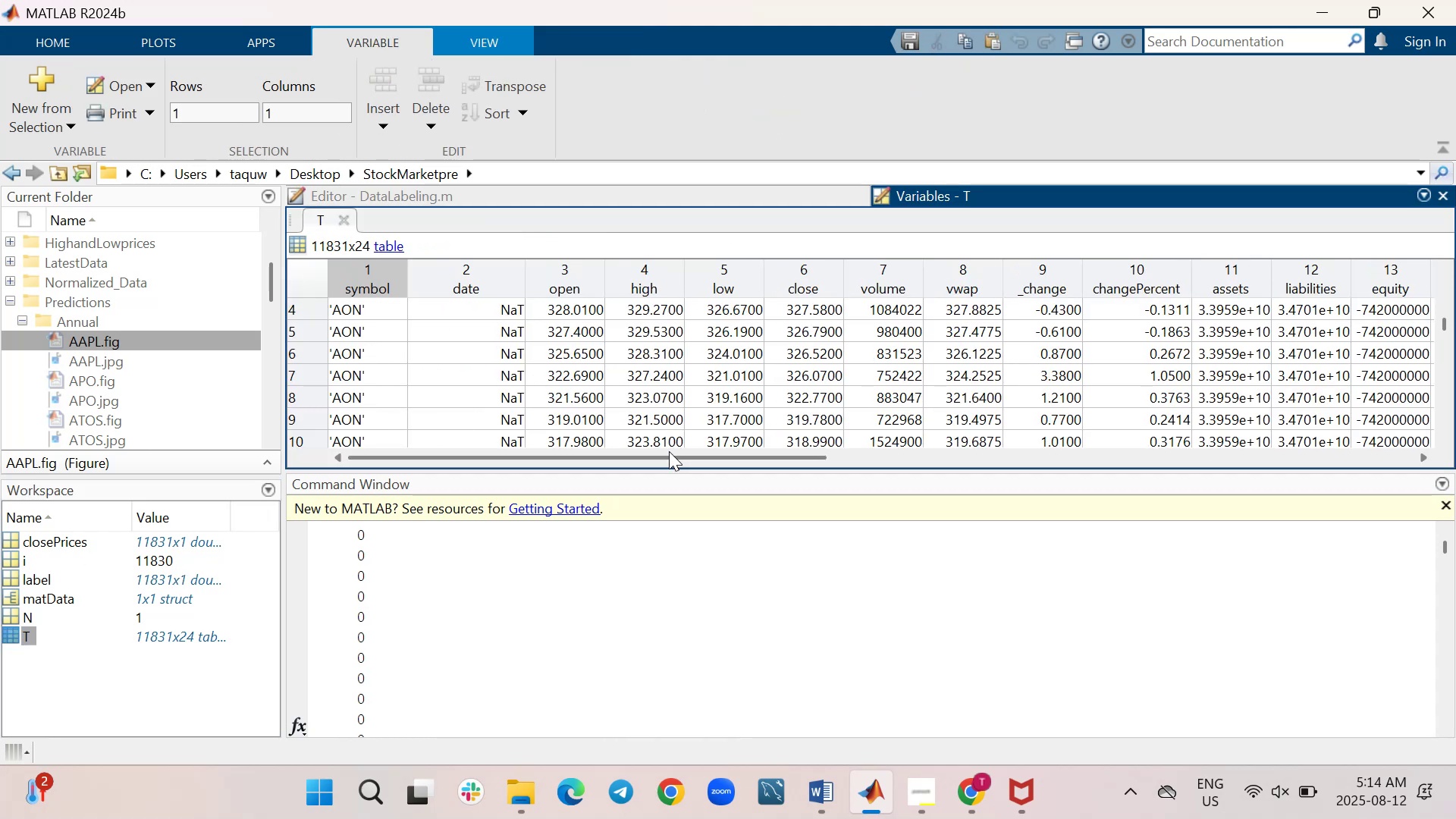 
left_click_drag(start_coordinate=[669, 452], to_coordinate=[1235, 460])
 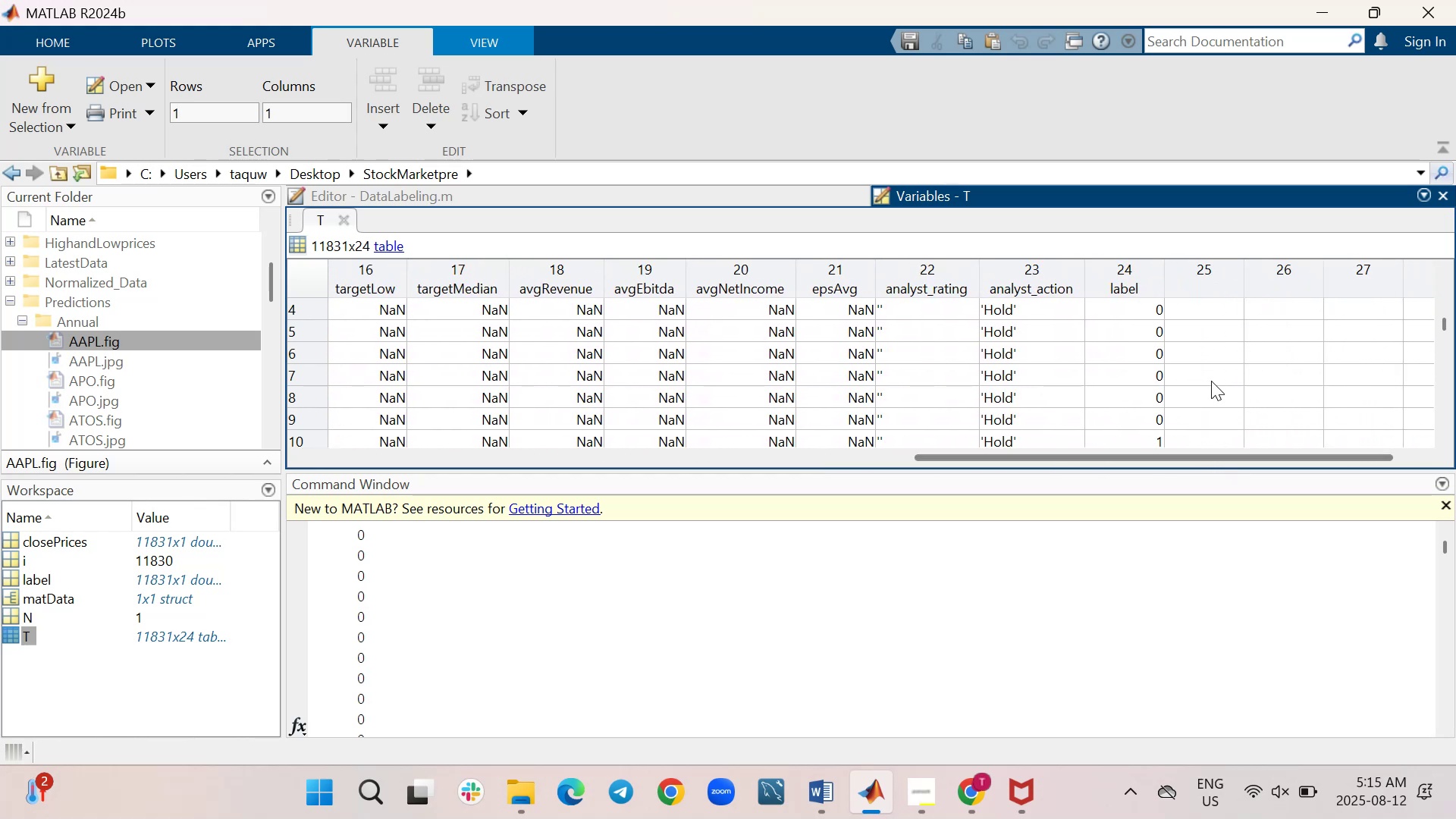 
scroll: coordinate [588, 637], scroll_direction: down, amount: 12.0
 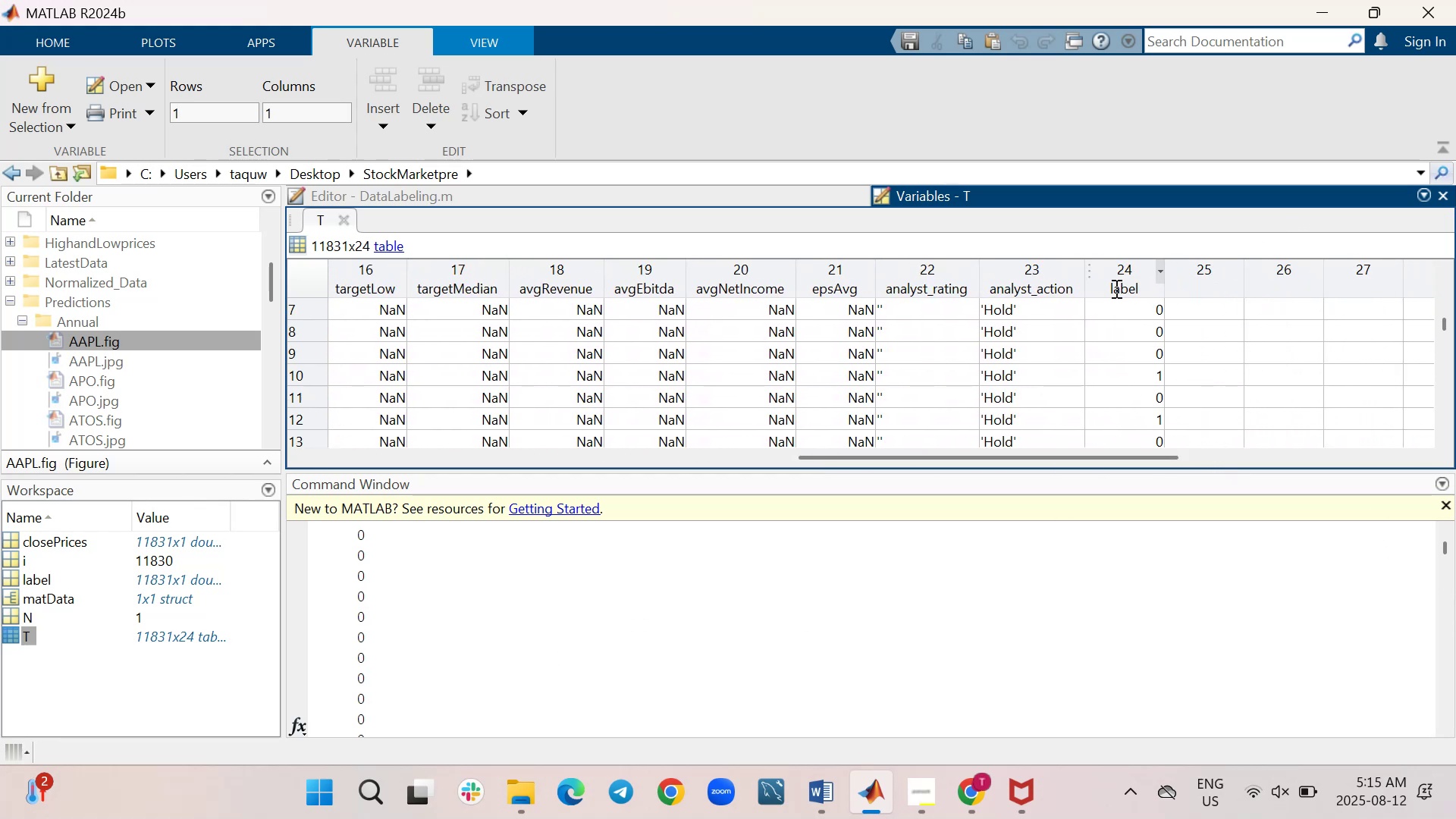 
left_click_drag(start_coordinate=[1163, 315], to_coordinate=[1174, 292])
 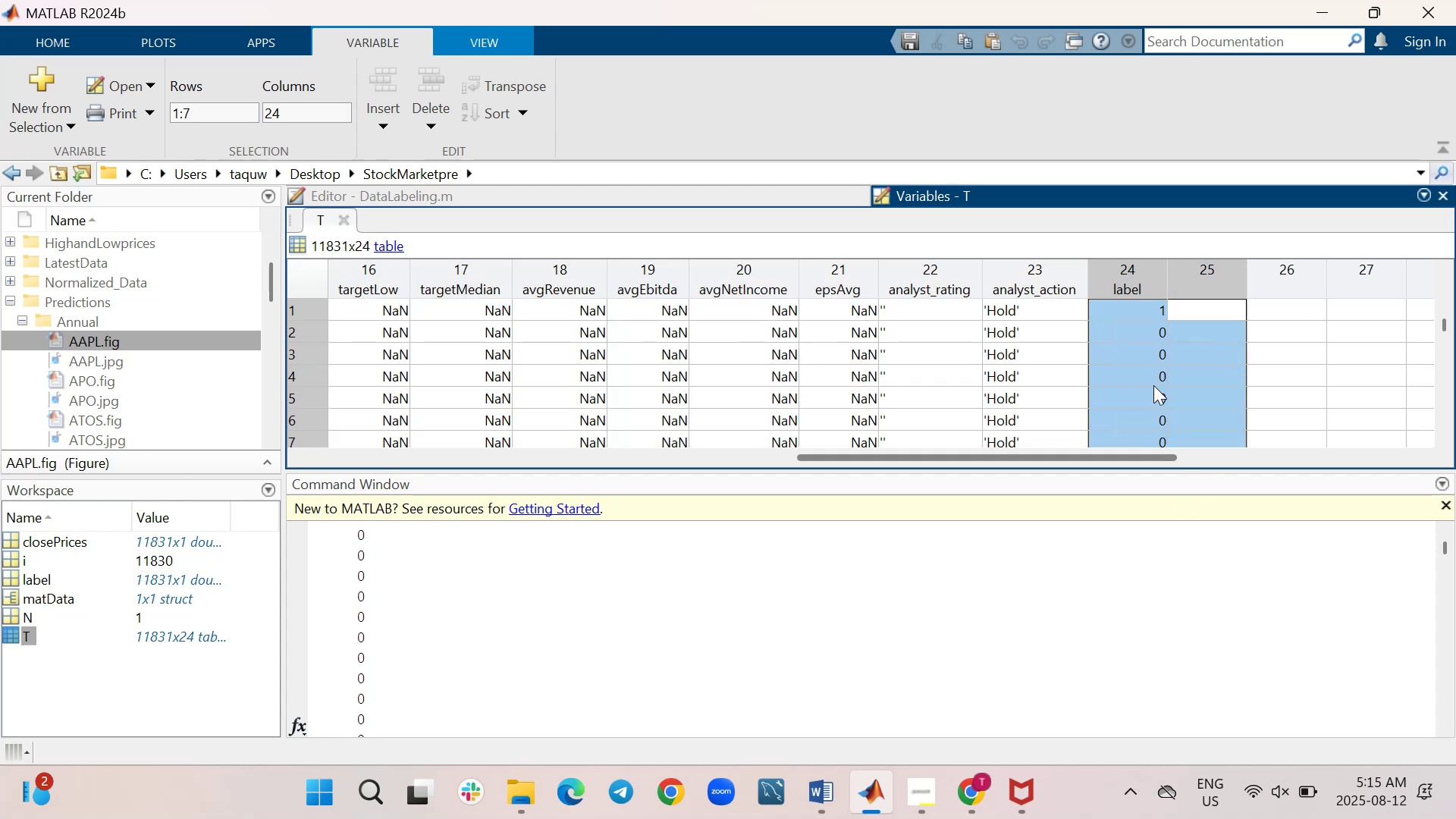 
left_click_drag(start_coordinate=[1138, 314], to_coordinate=[1138, 309])
 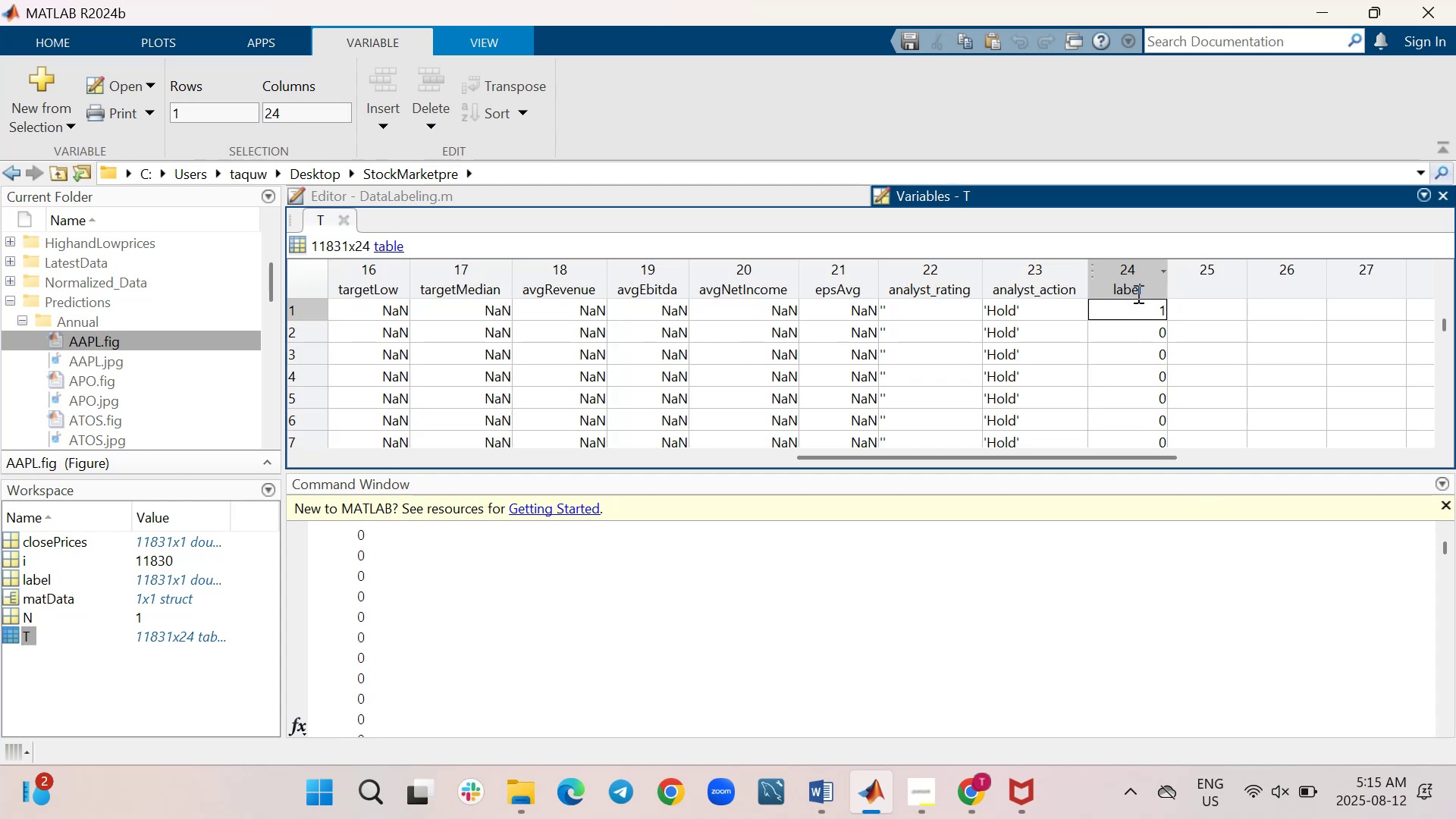 
left_click([1137, 290])
 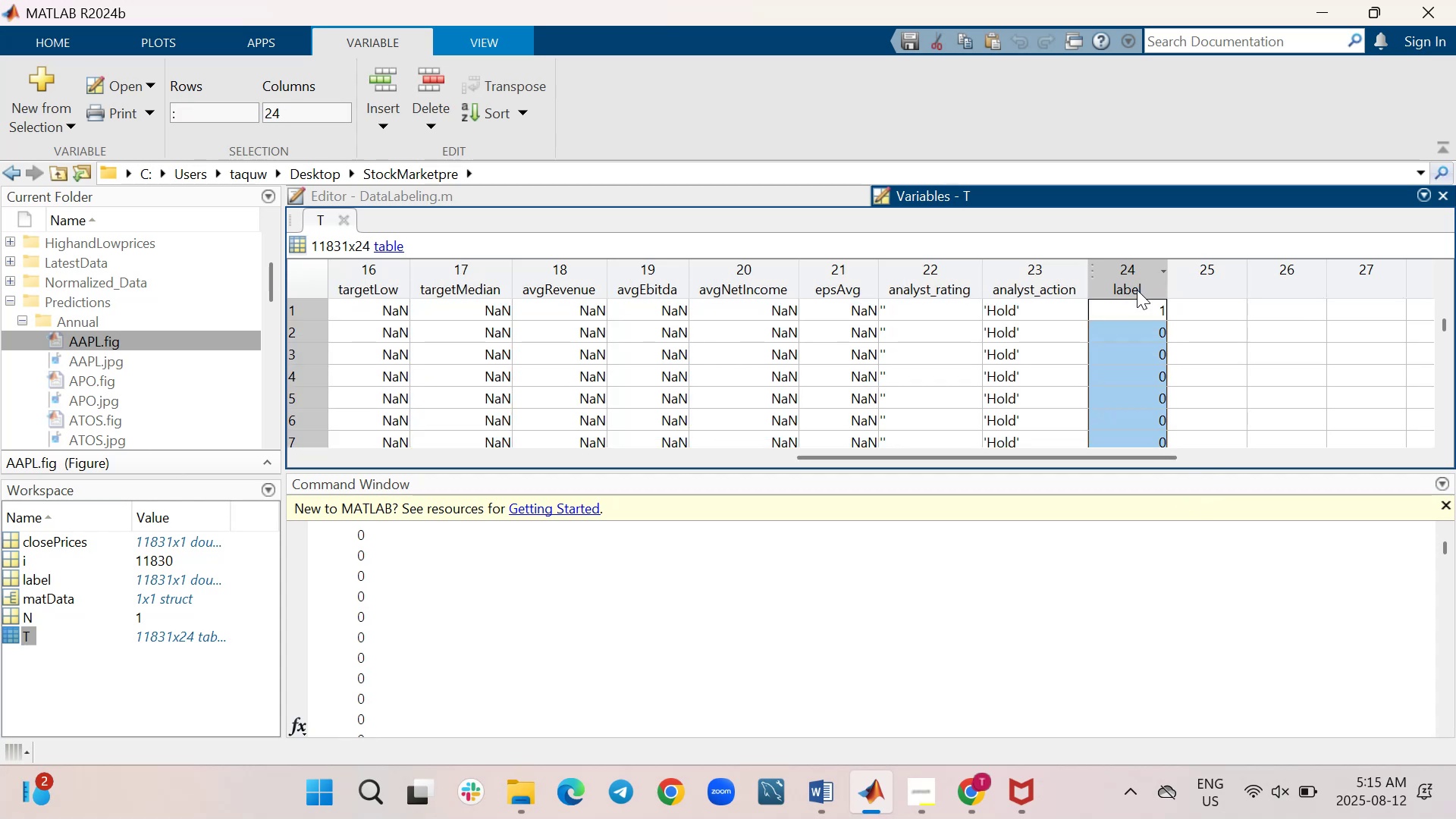 
key(Control+C)
 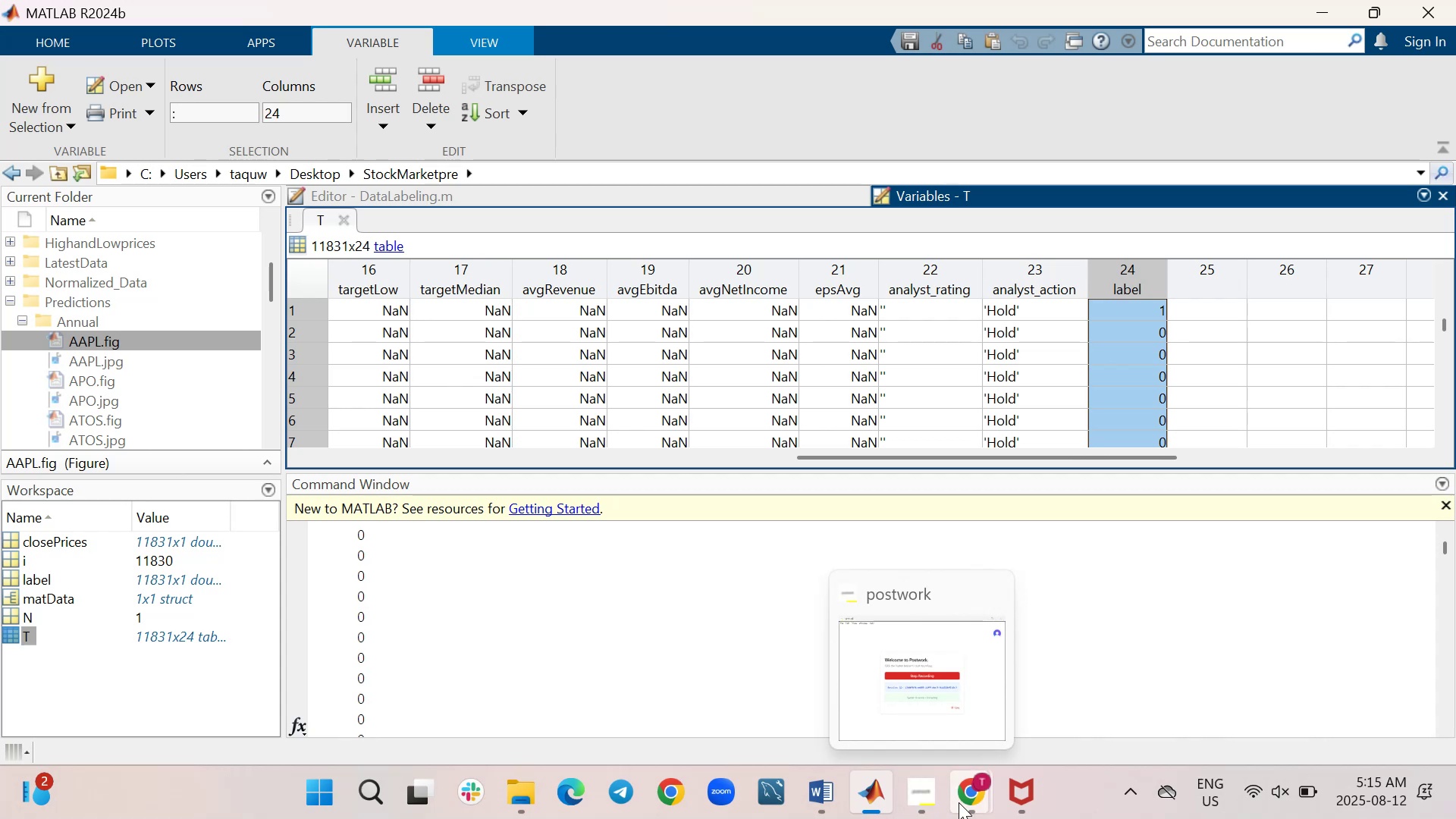 
left_click([904, 715])
 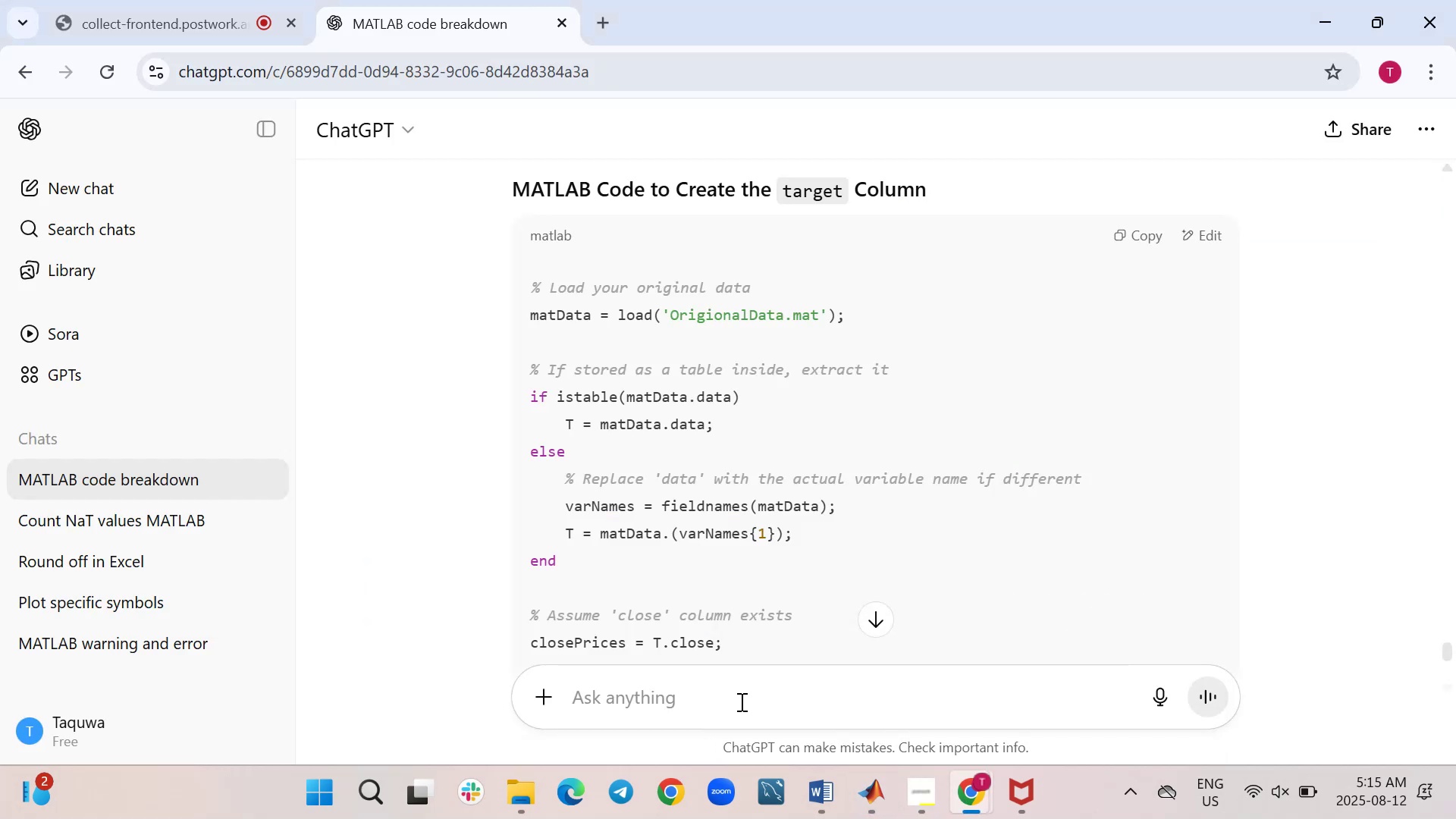 
left_click([739, 702])
 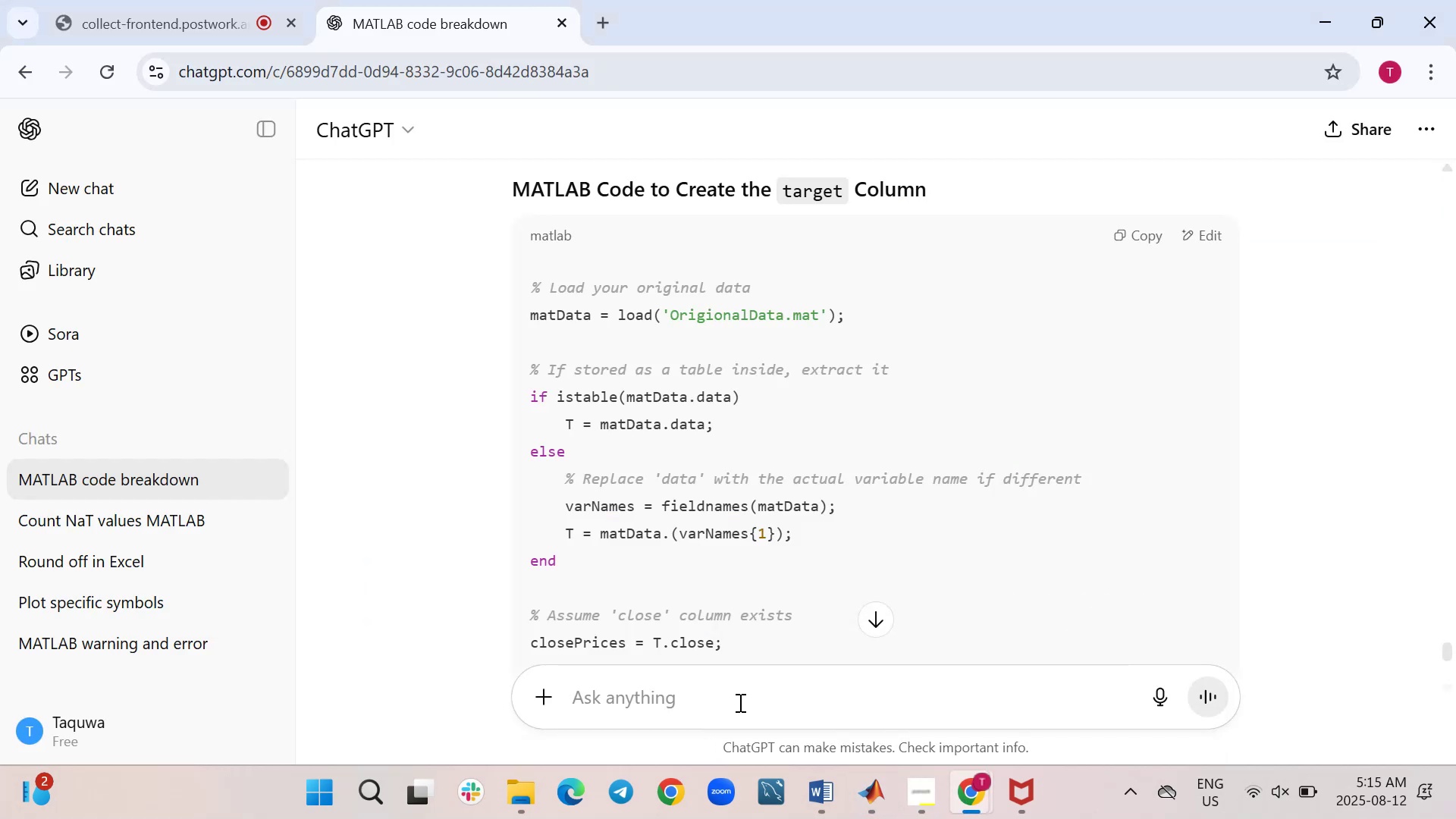 
type(how to count 1s in label)
 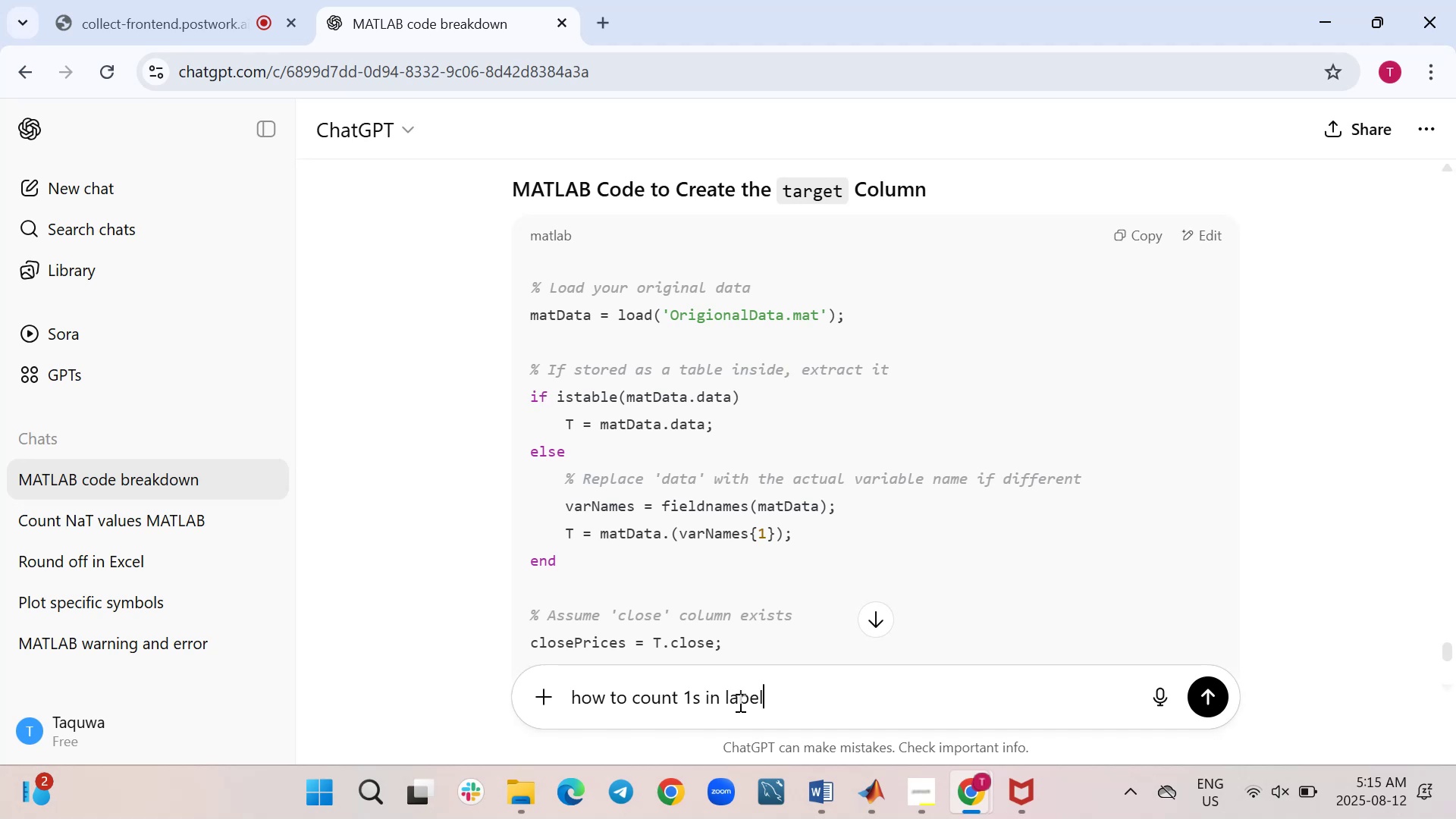 
key(Enter)
 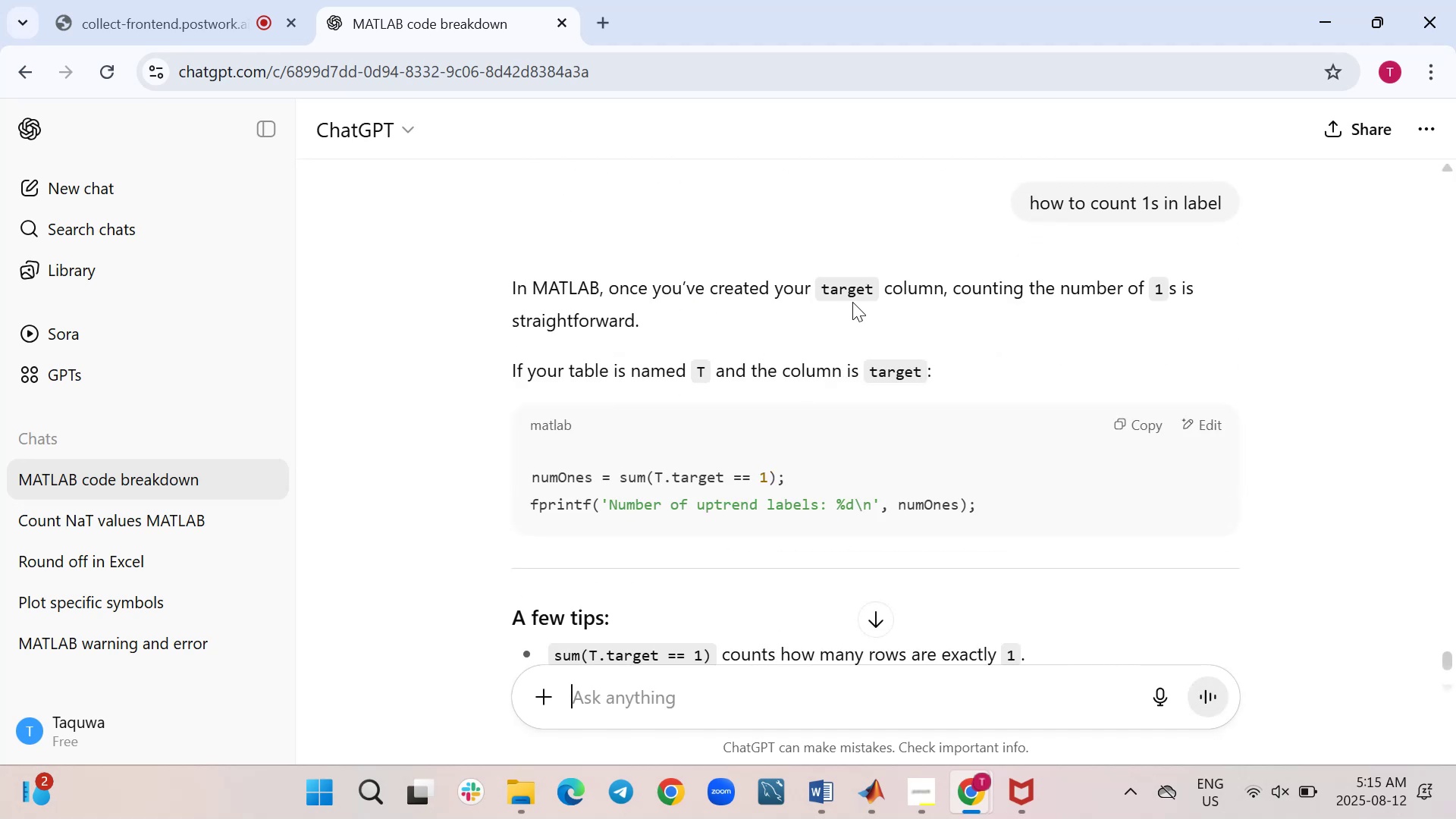 
wait(9.76)
 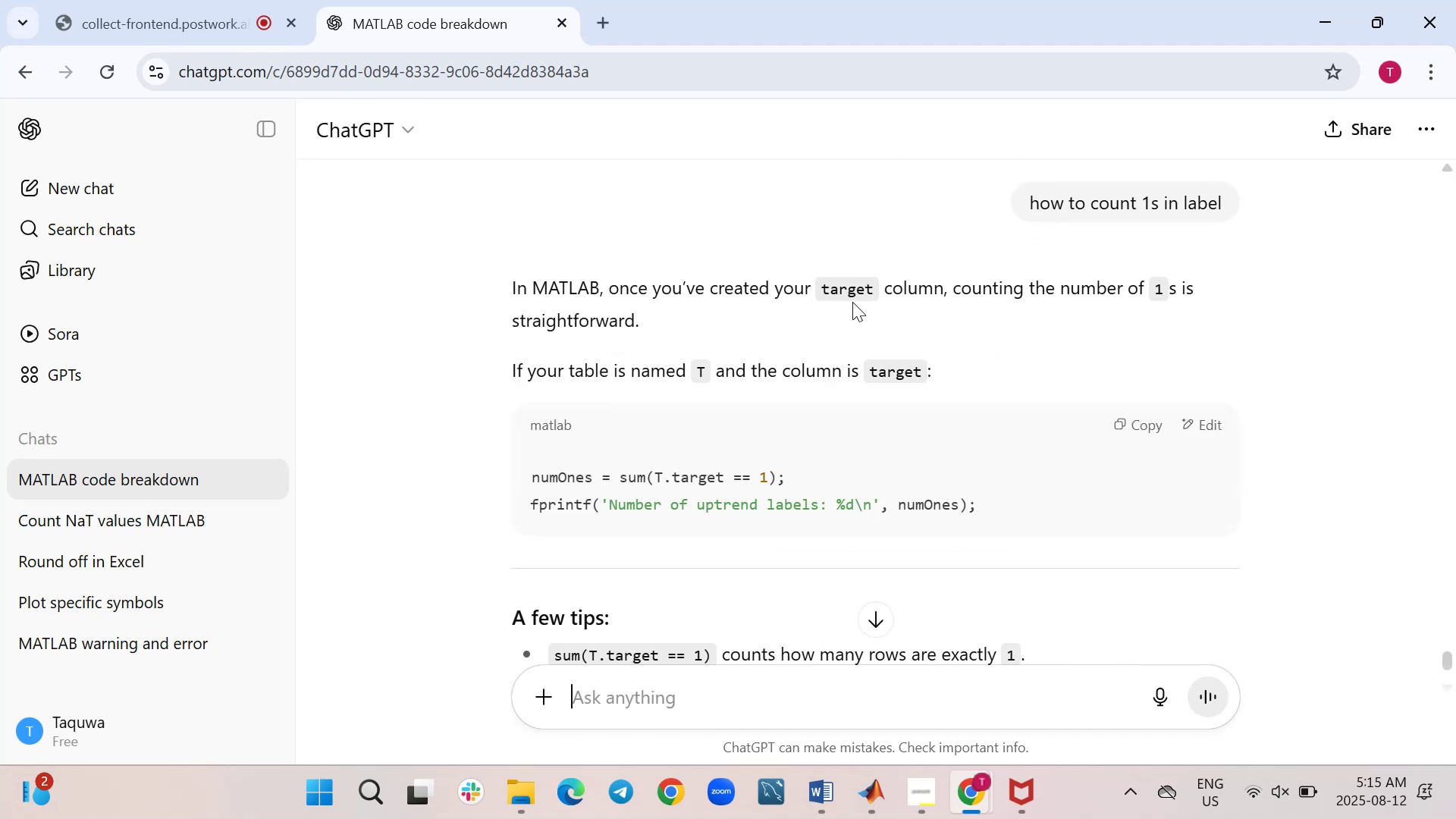 
scroll: coordinate [494, 487], scroll_direction: down, amount: 2.0
 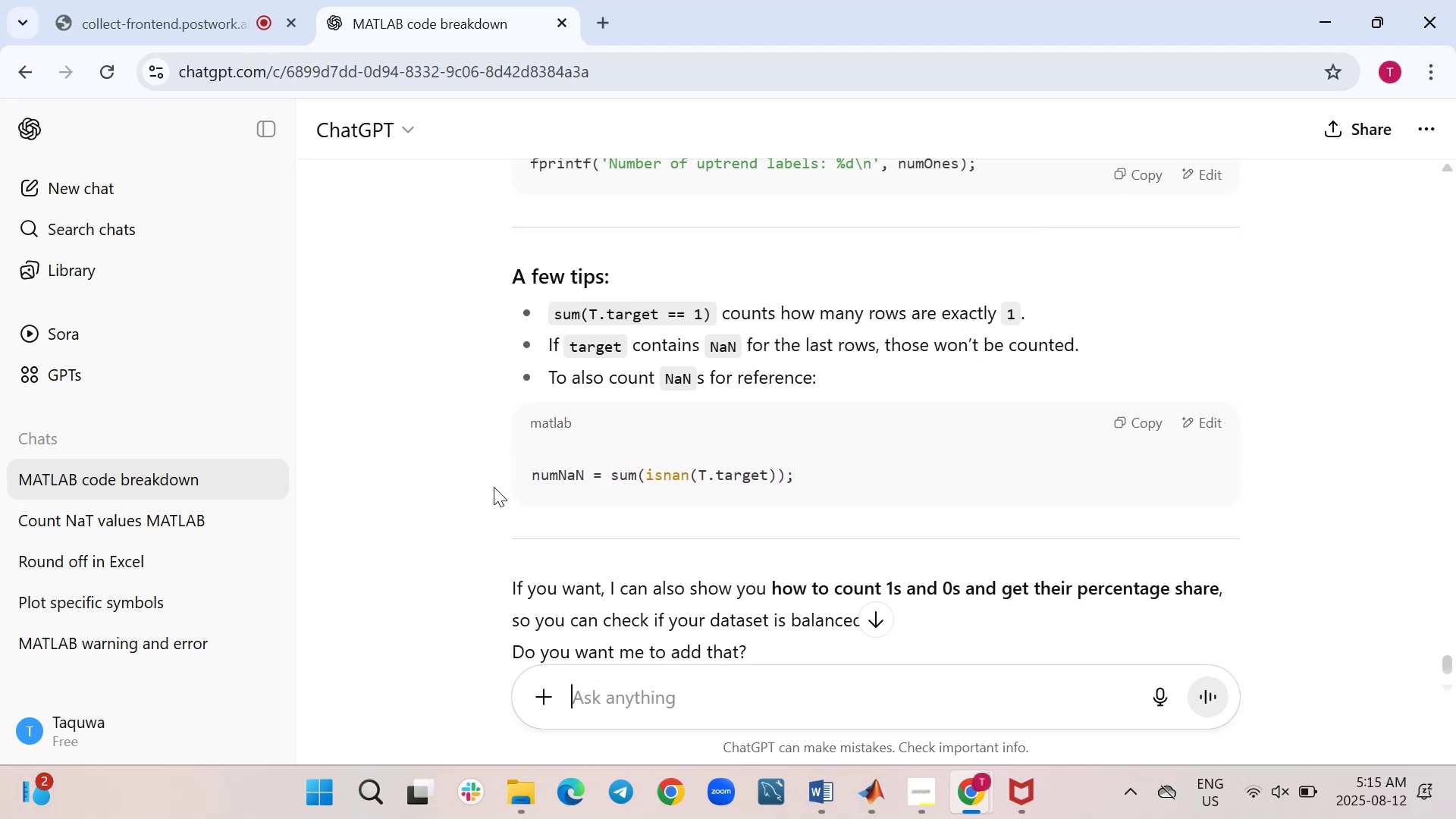 
scroll: coordinate [494, 487], scroll_direction: up, amount: 1.0
 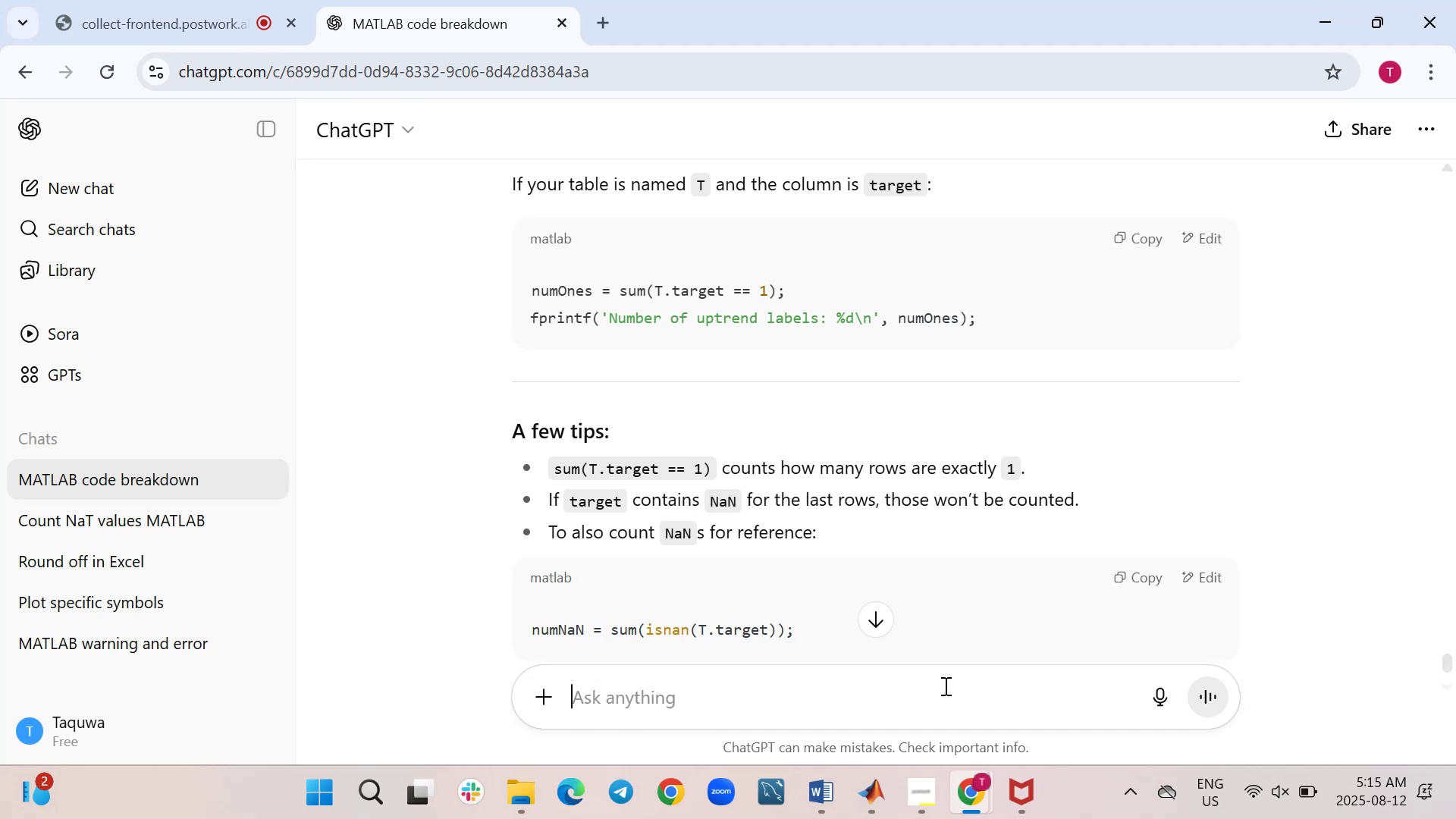 
mouse_move([973, 786])
 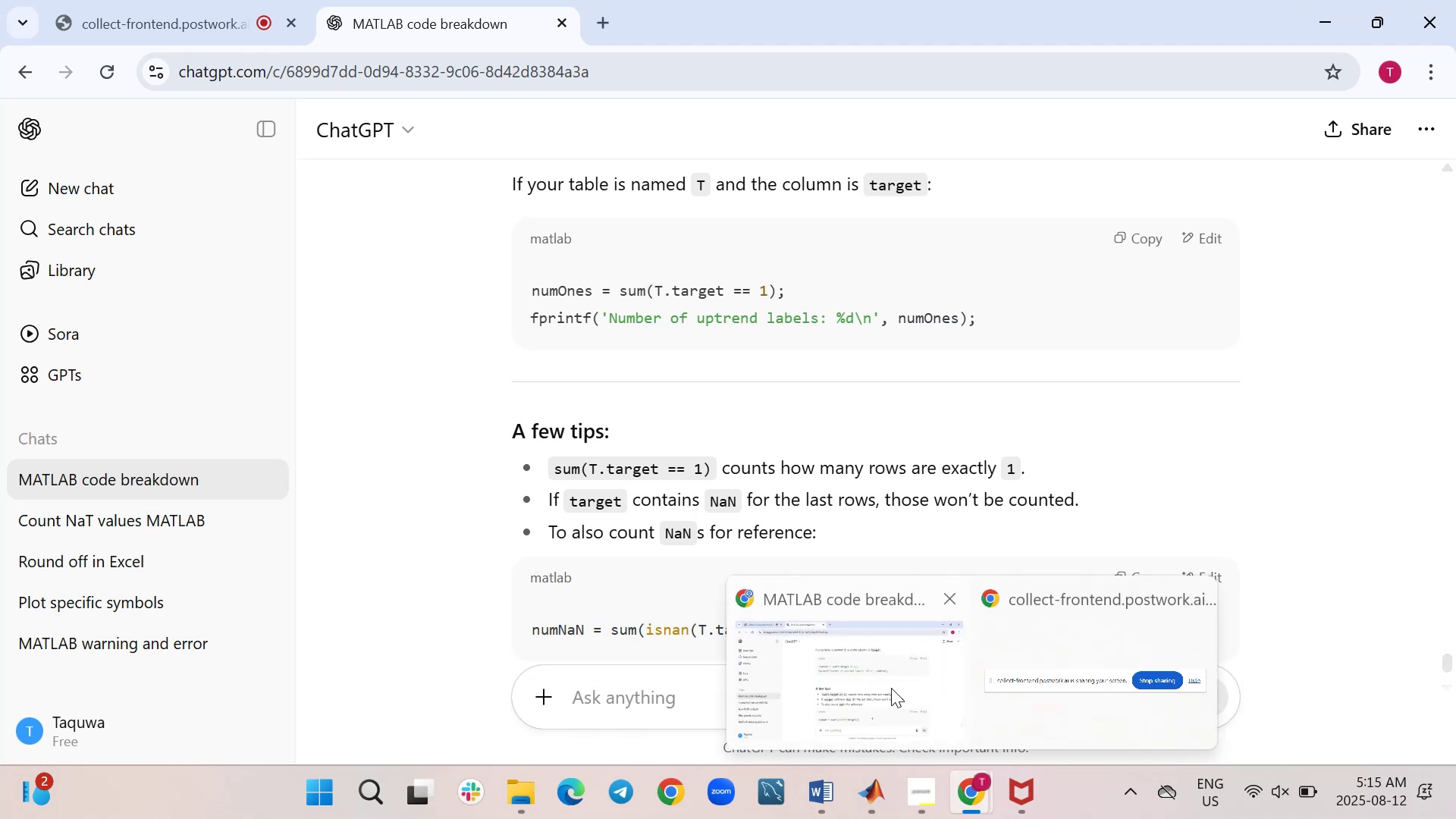 
left_click([890, 682])
 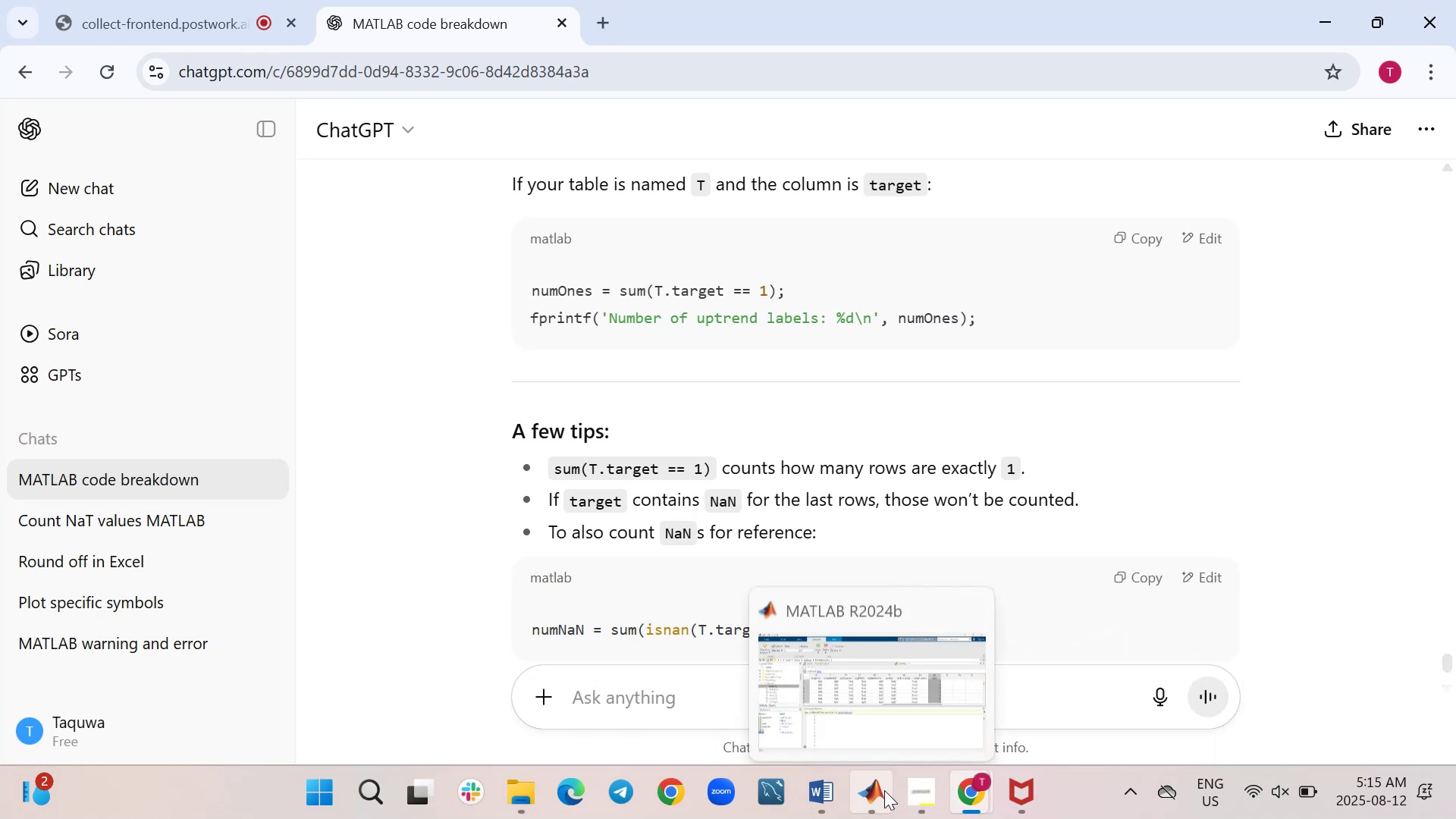 
left_click([874, 707])
 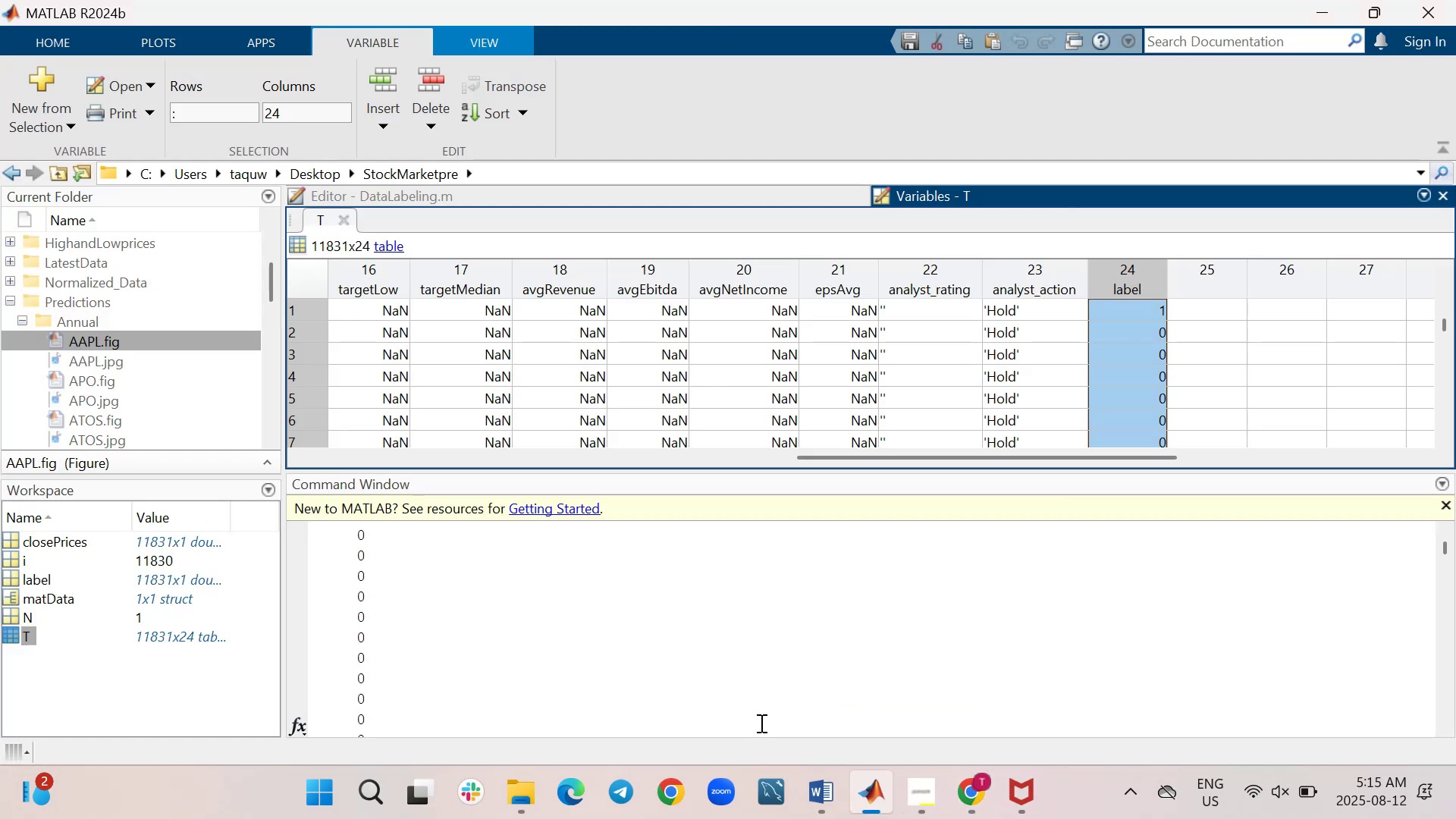 
scroll: coordinate [838, 632], scroll_direction: down, amount: 2.0
 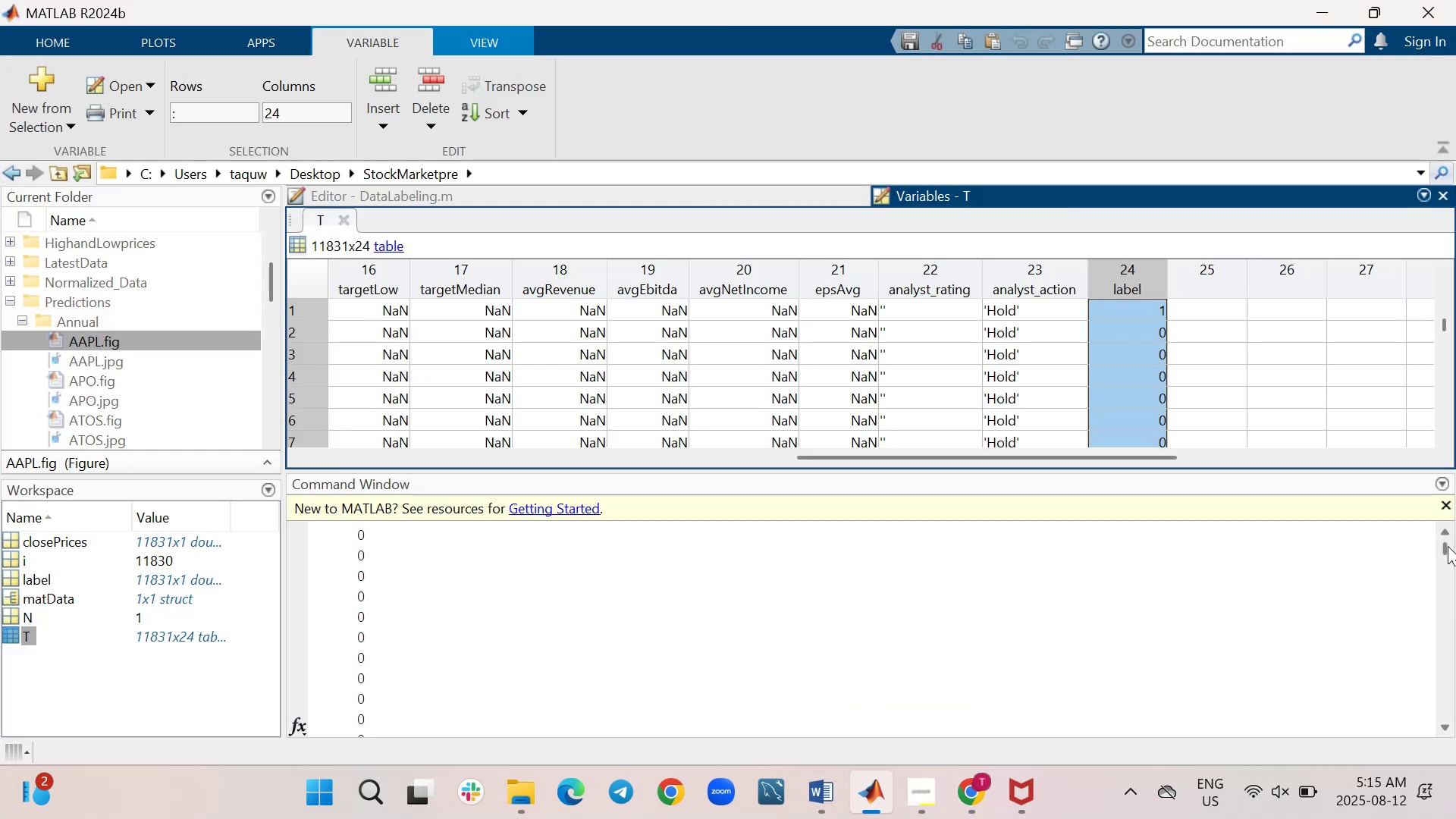 
left_click_drag(start_coordinate=[1448, 546], to_coordinate=[1442, 818])
 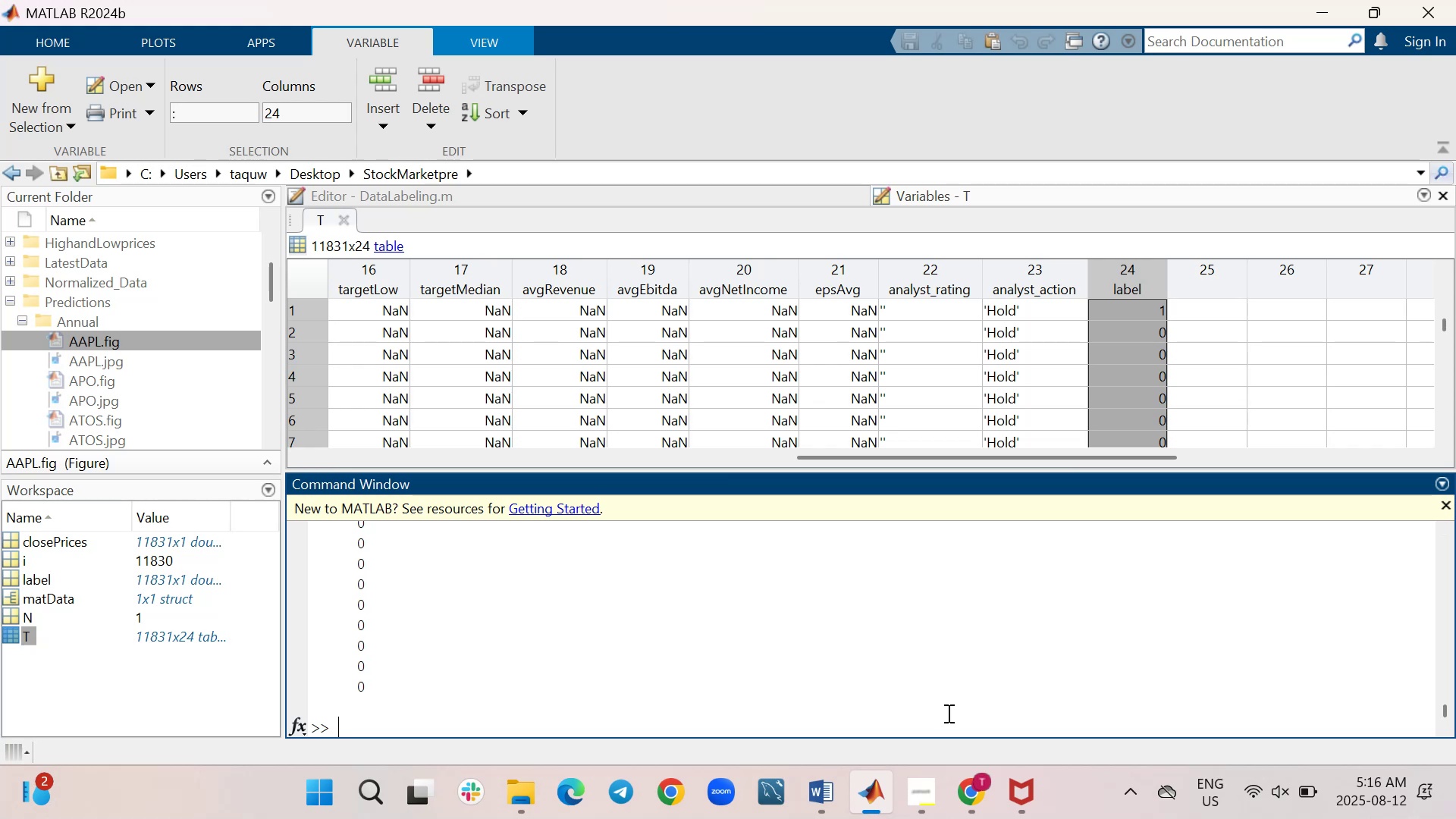 
type(sum(T.label==1))
 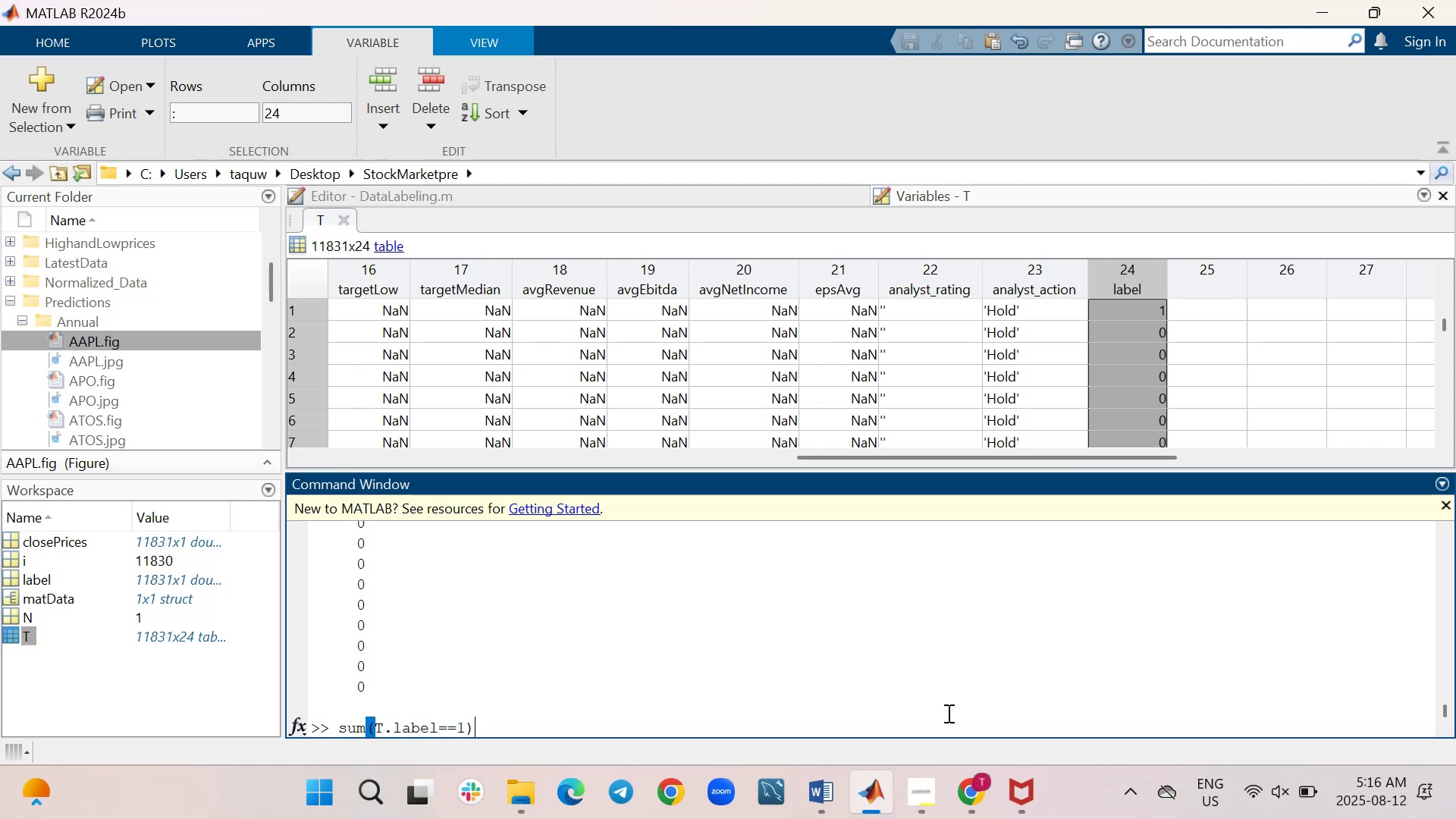 
key(Enter)
 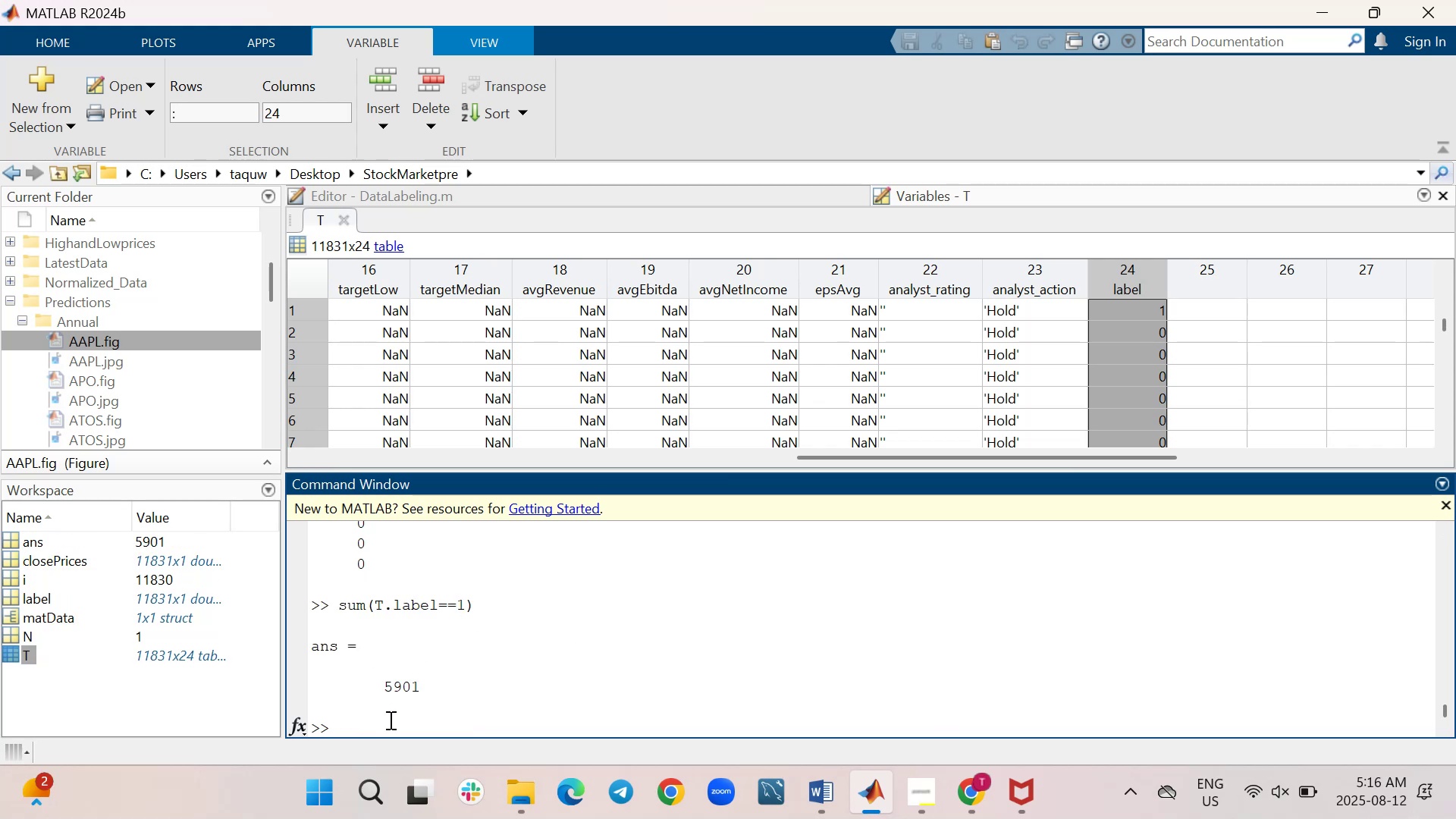 
wait(5.72)
 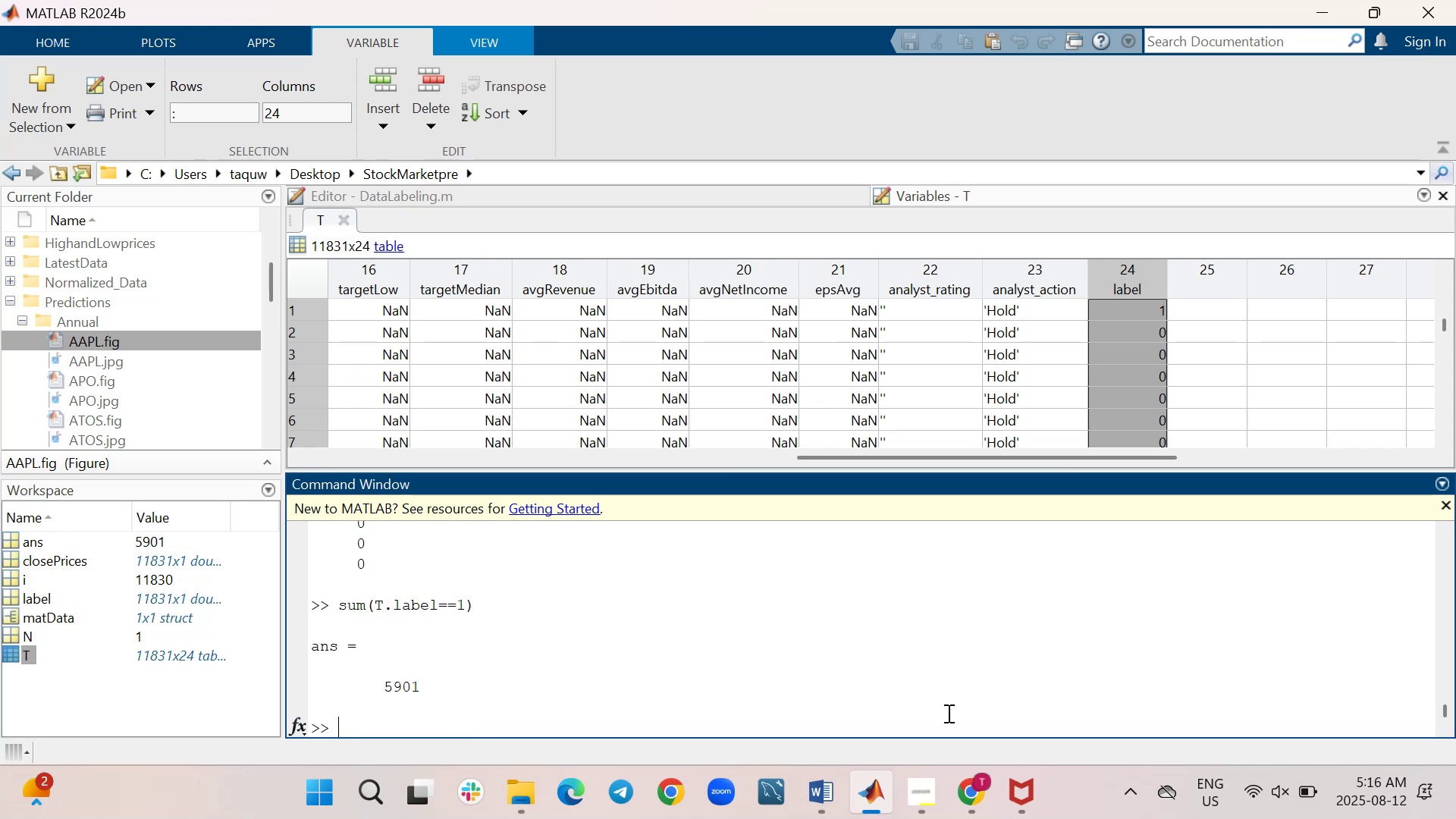 
type(sum(T.label==0))
 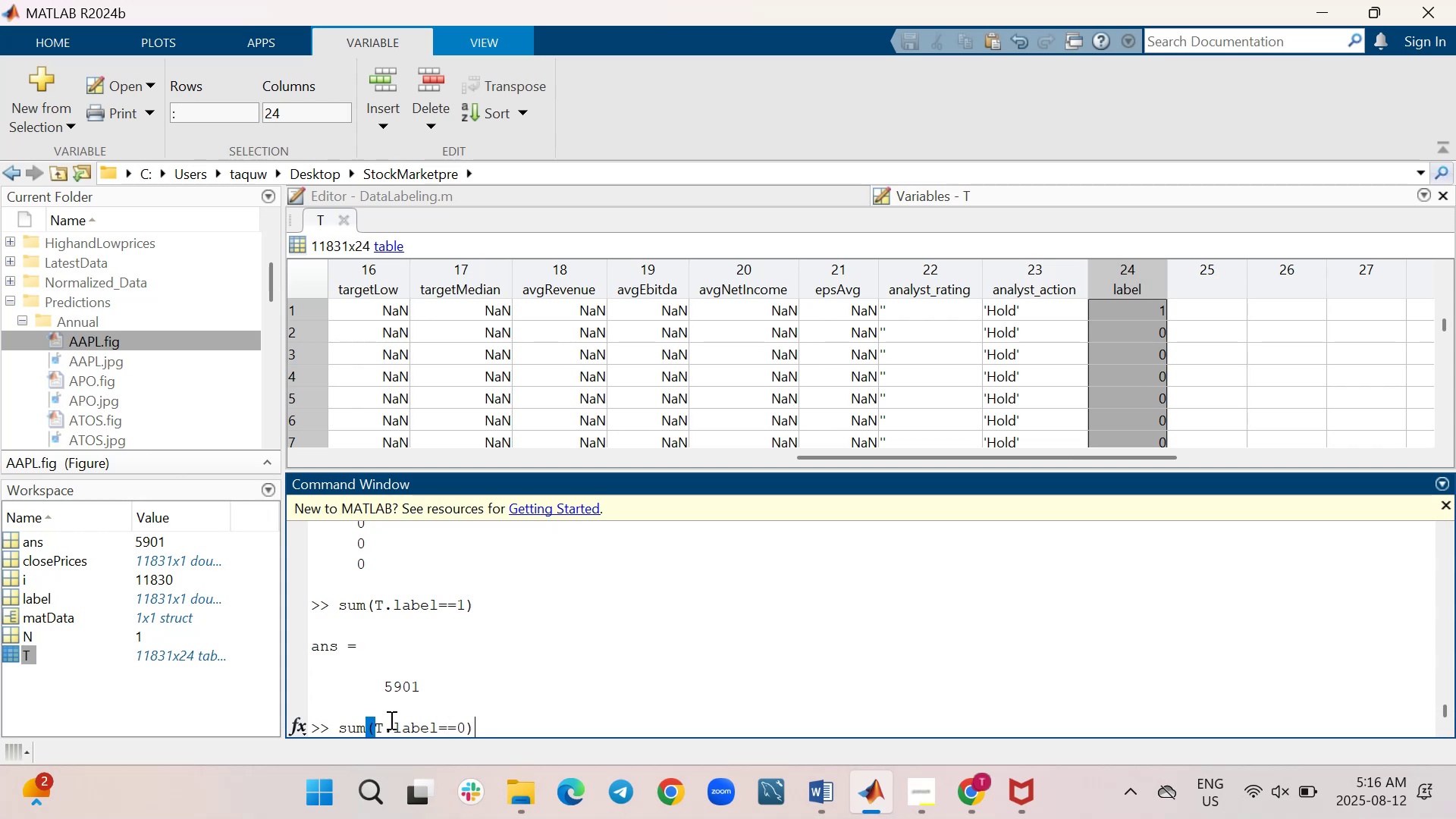 
key(Enter)
 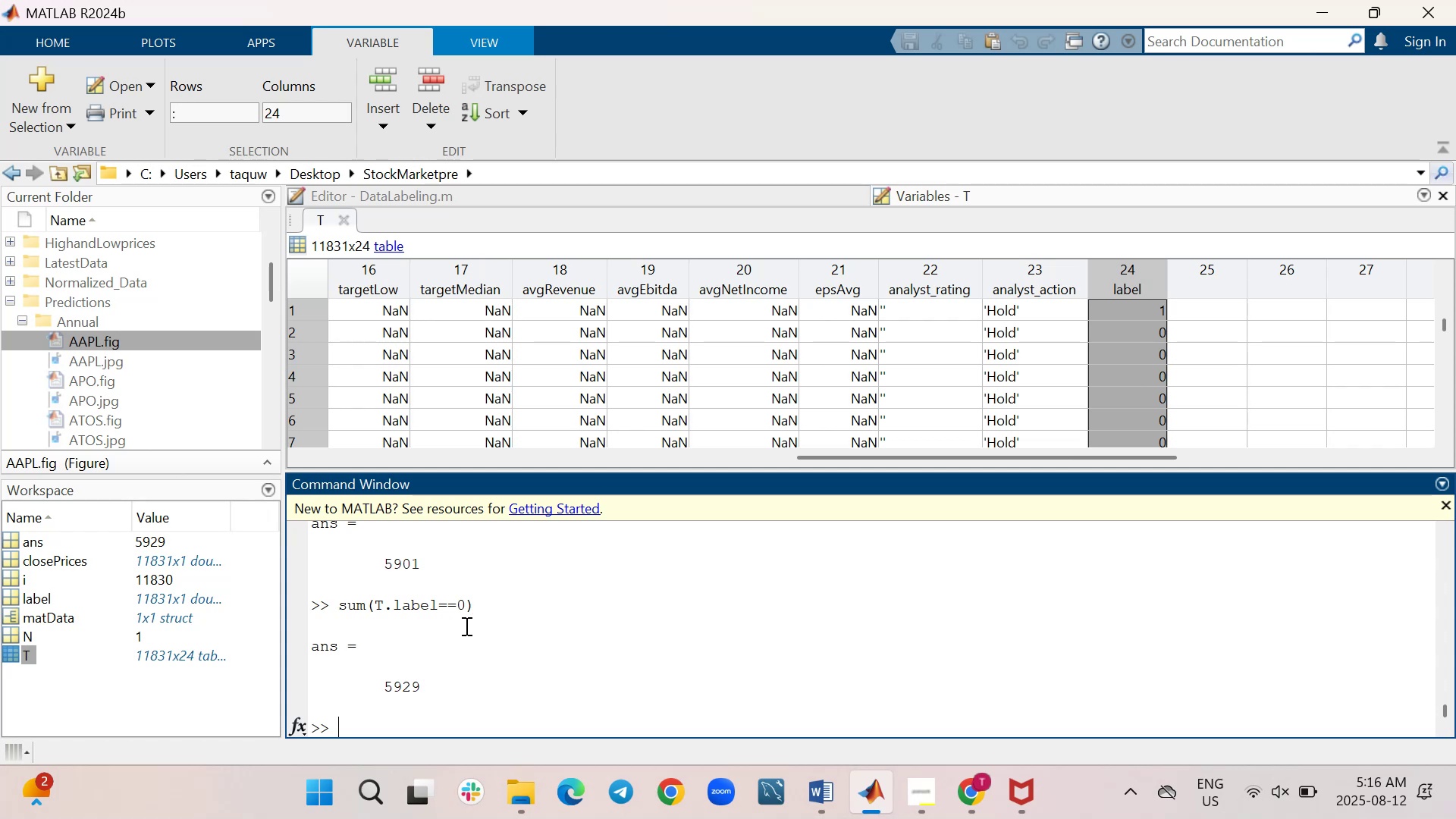 
wait(25.64)
 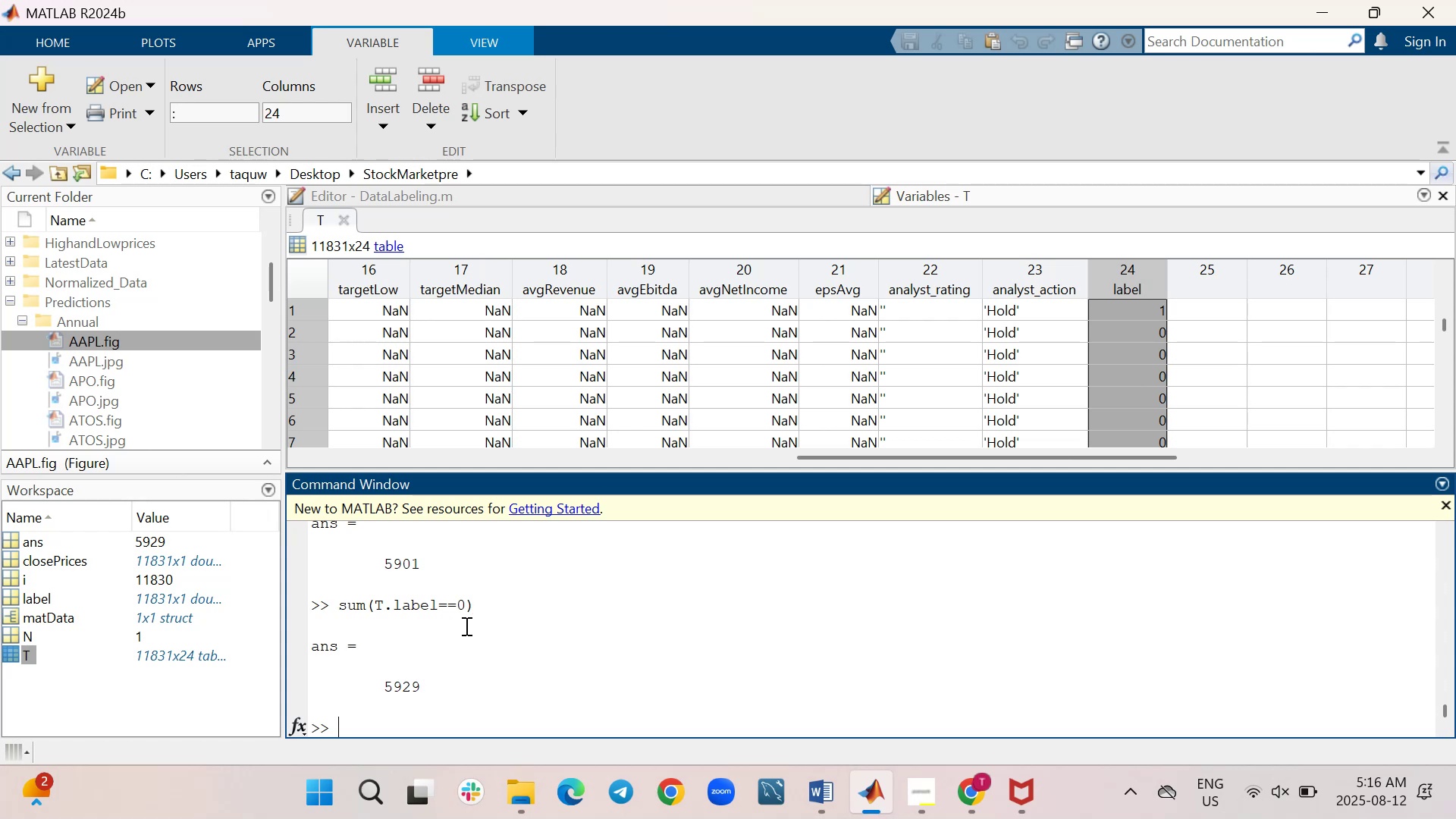 
scroll: coordinate [465, 626], scroll_direction: up, amount: 1.0
 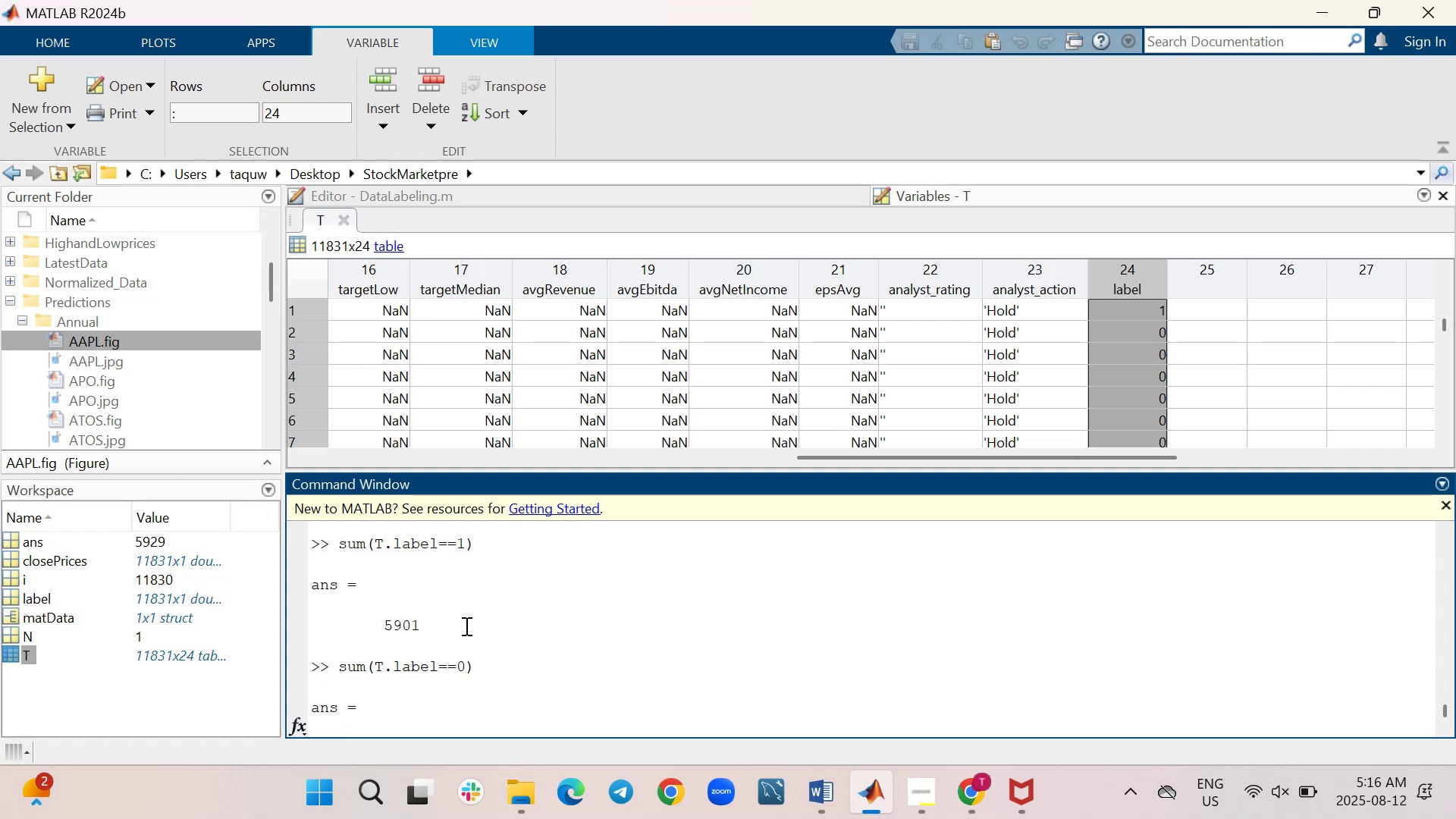 
scroll: coordinate [465, 626], scroll_direction: down, amount: 1.0
 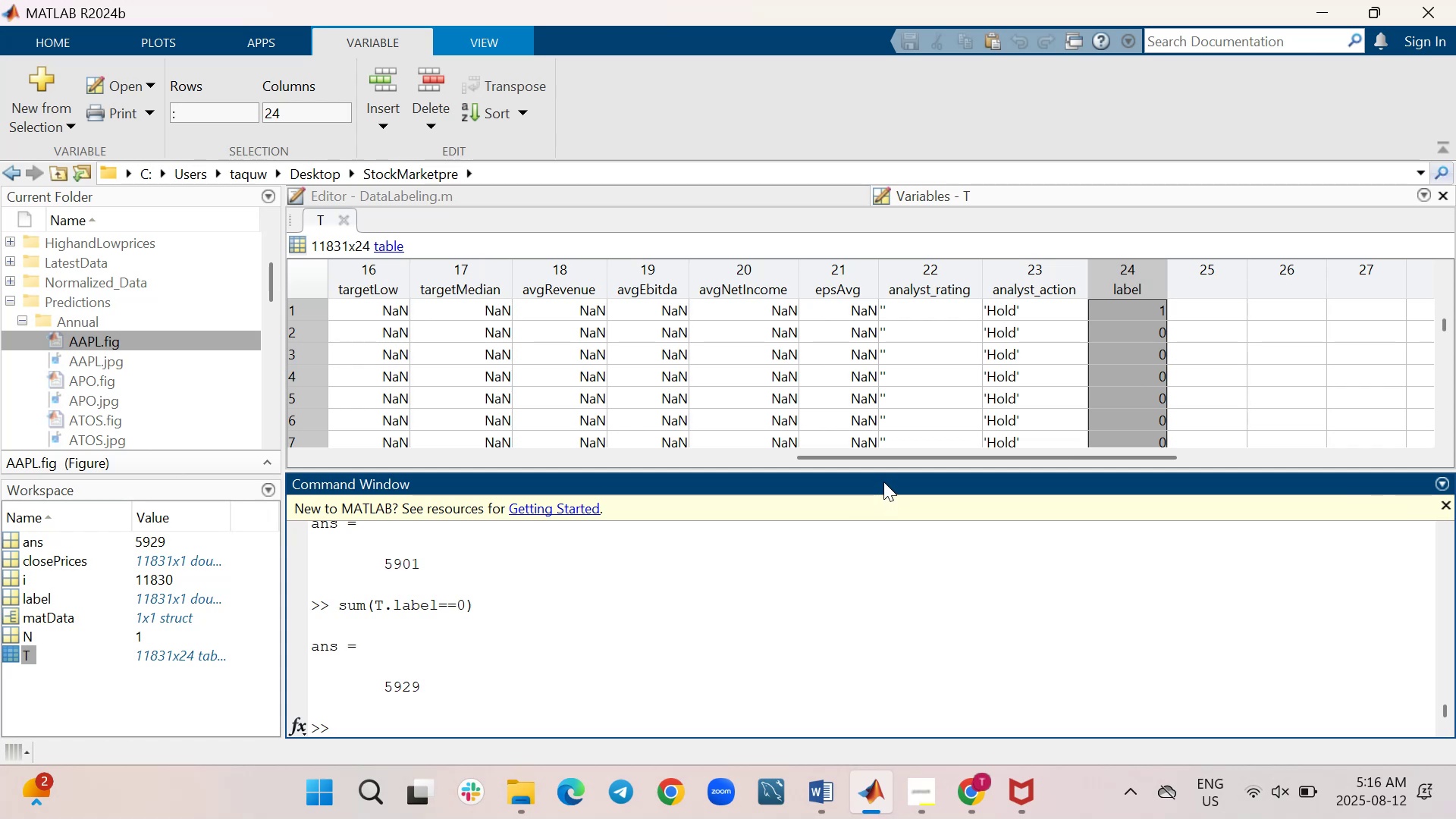 
left_click_drag(start_coordinate=[883, 469], to_coordinate=[879, 572])
 